 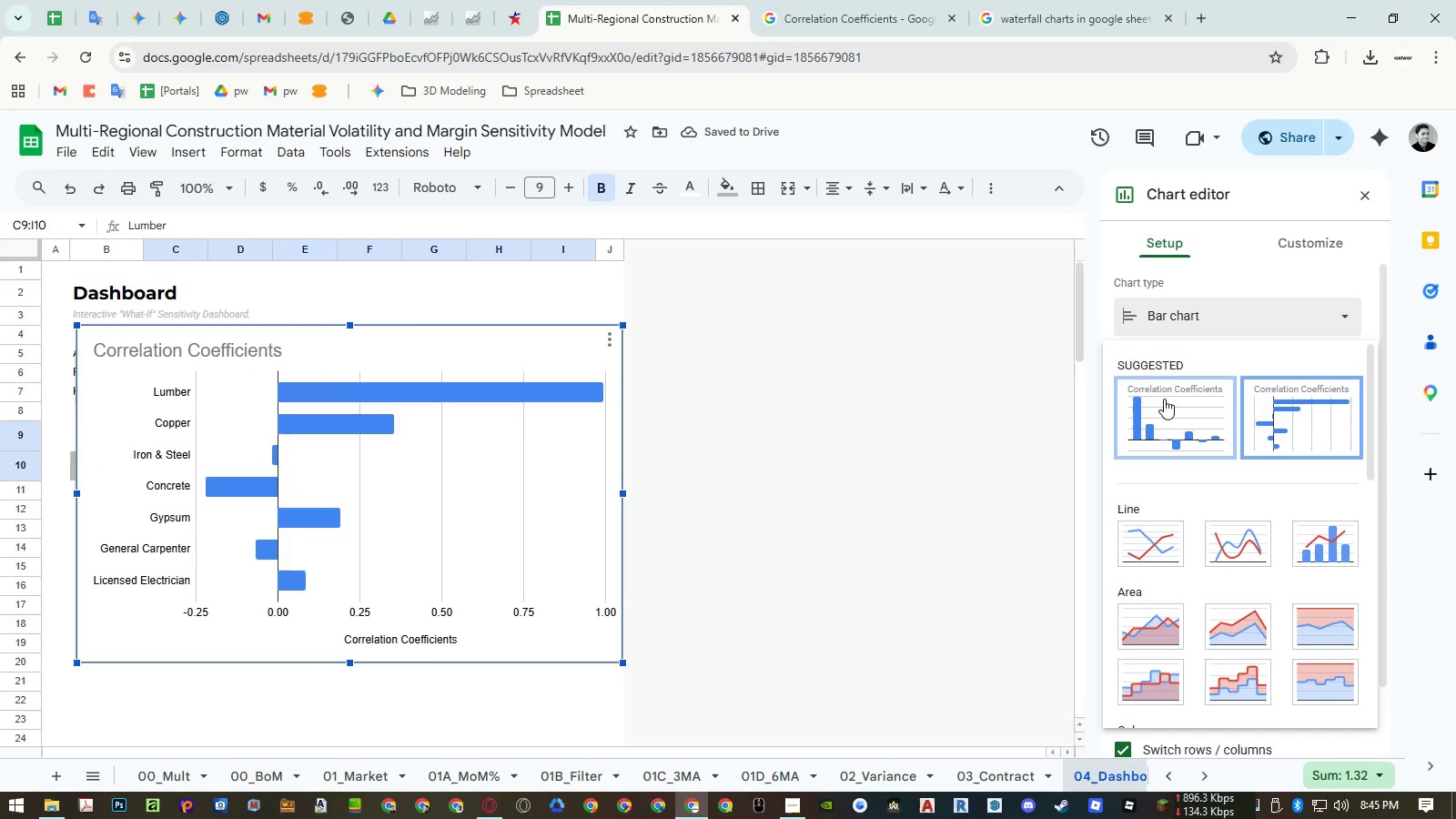 
left_click([1164, 403])
 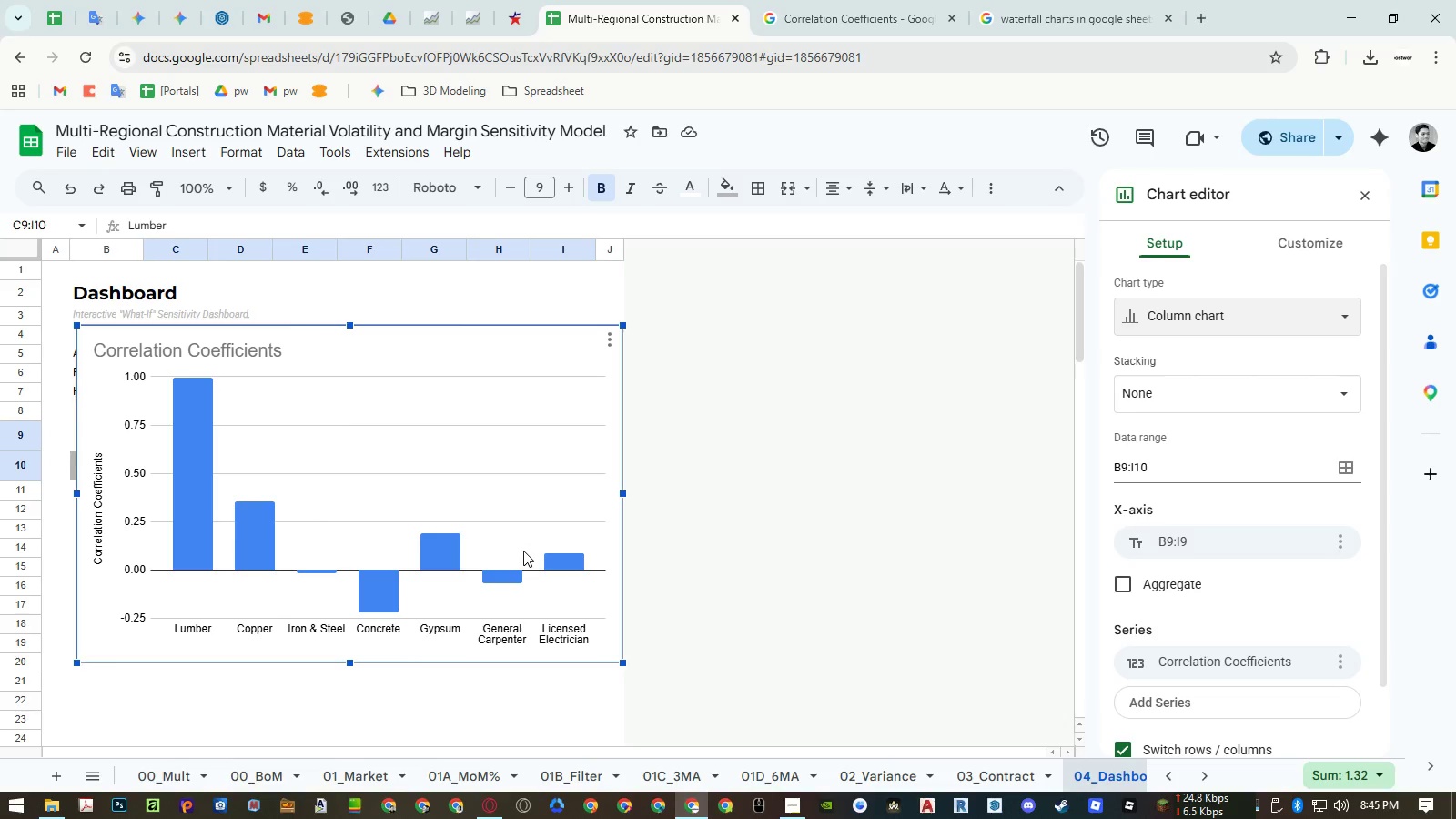 
wait(16.81)
 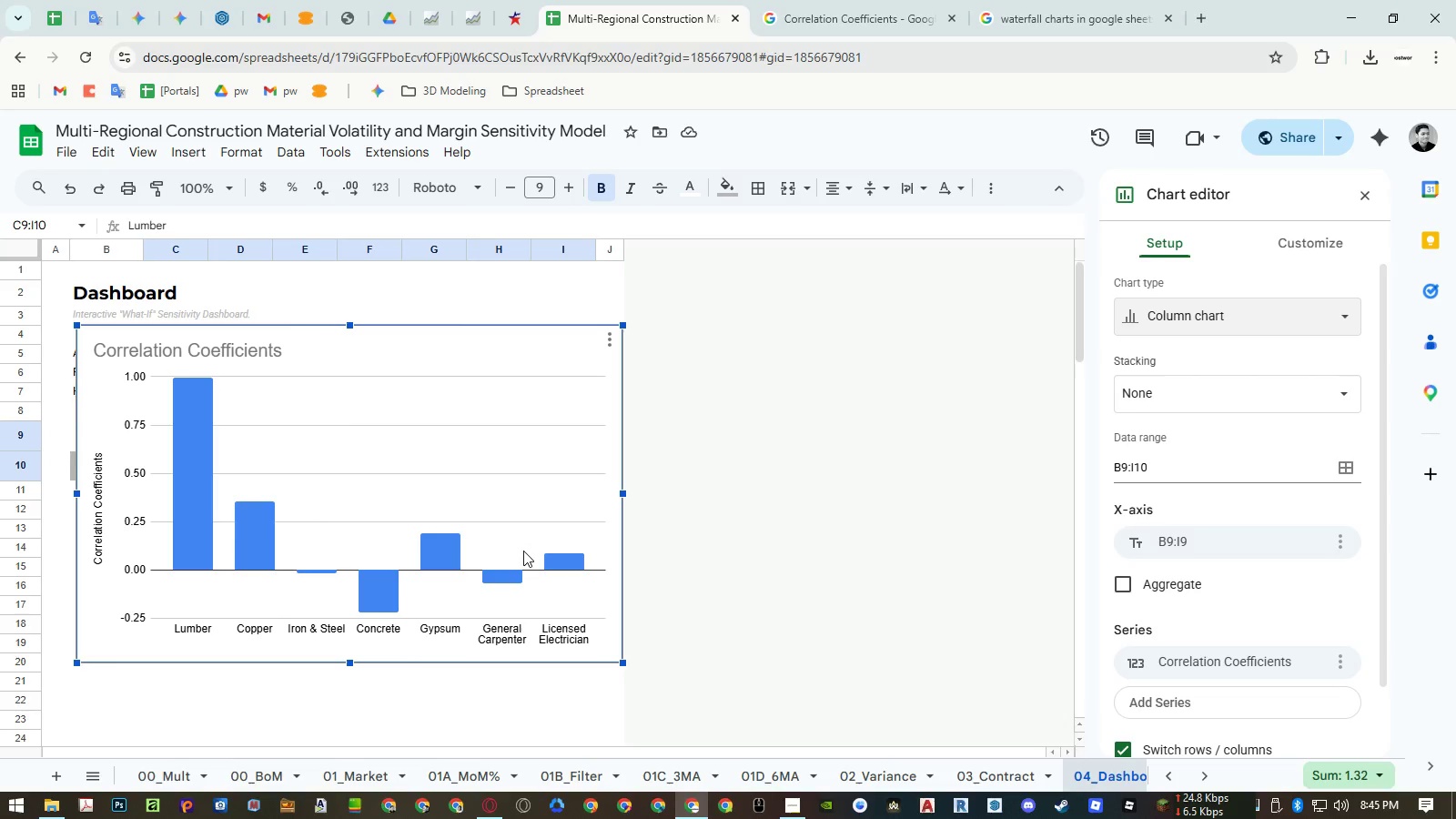 
scroll: coordinate [1239, 611], scroll_direction: down, amount: 2.0
 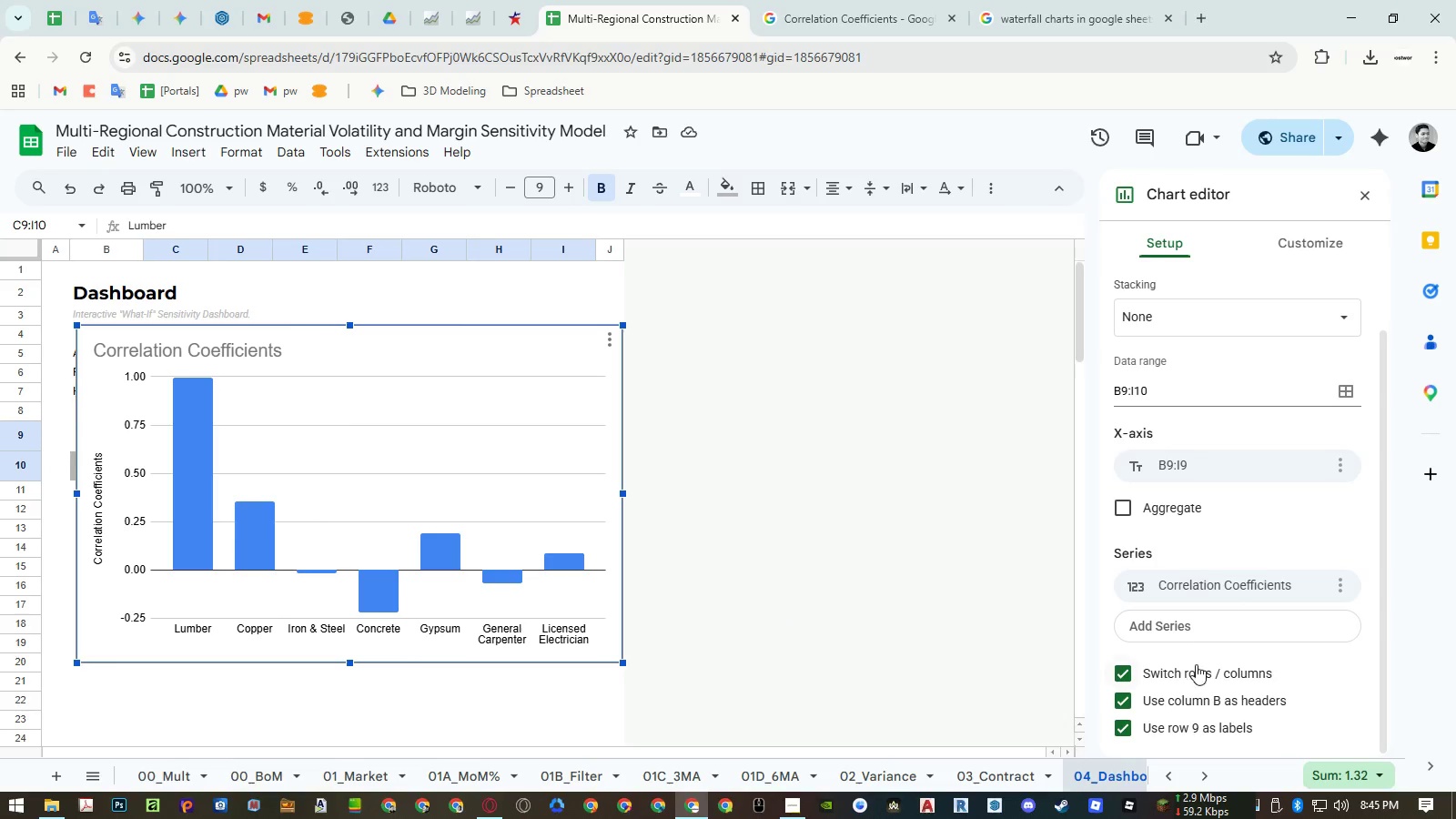 
left_click([1194, 670])
 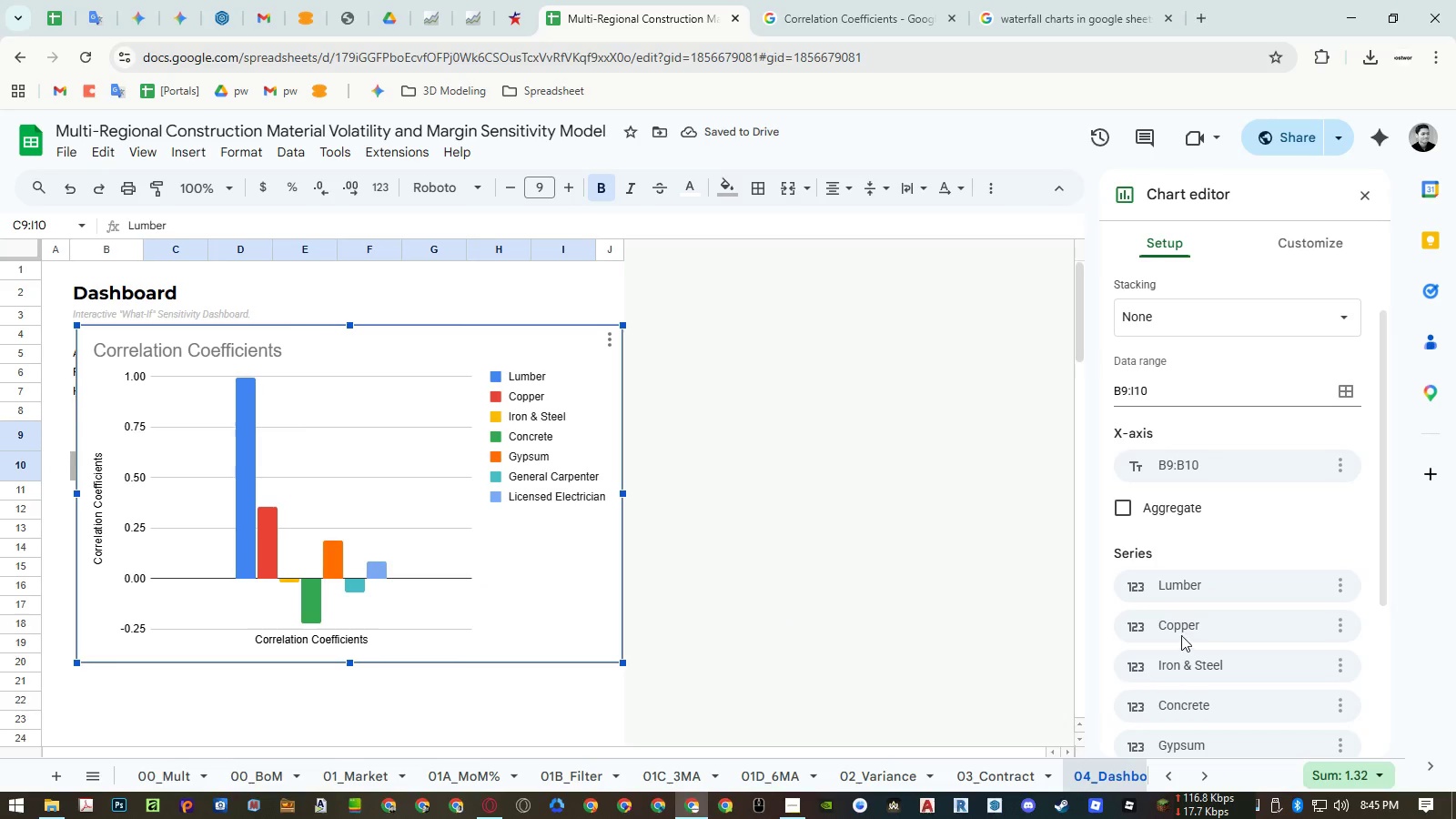 
scroll: coordinate [1180, 635], scroll_direction: down, amount: 4.0
 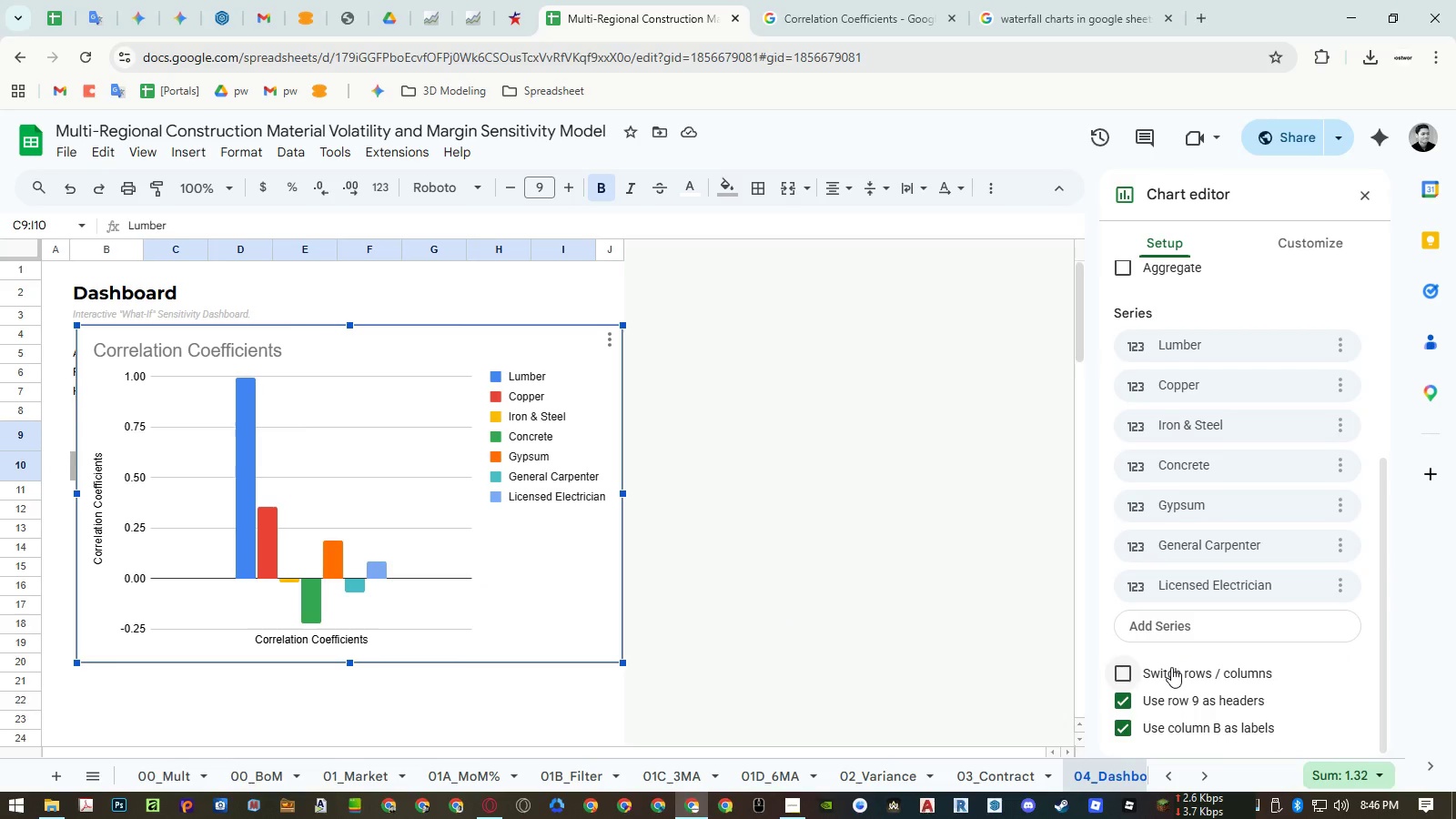 
left_click([1171, 667])
 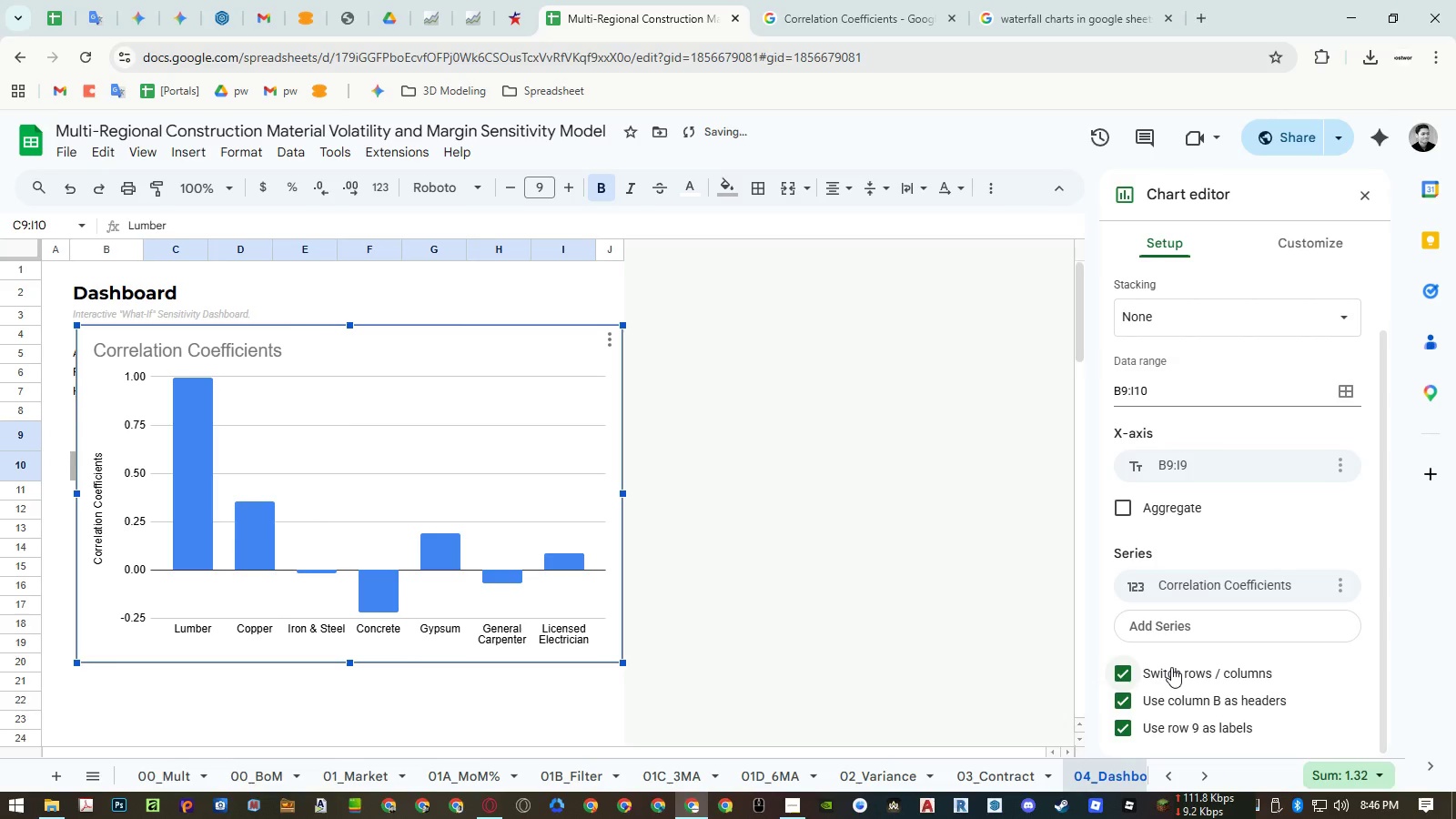 
left_click([1171, 667])
 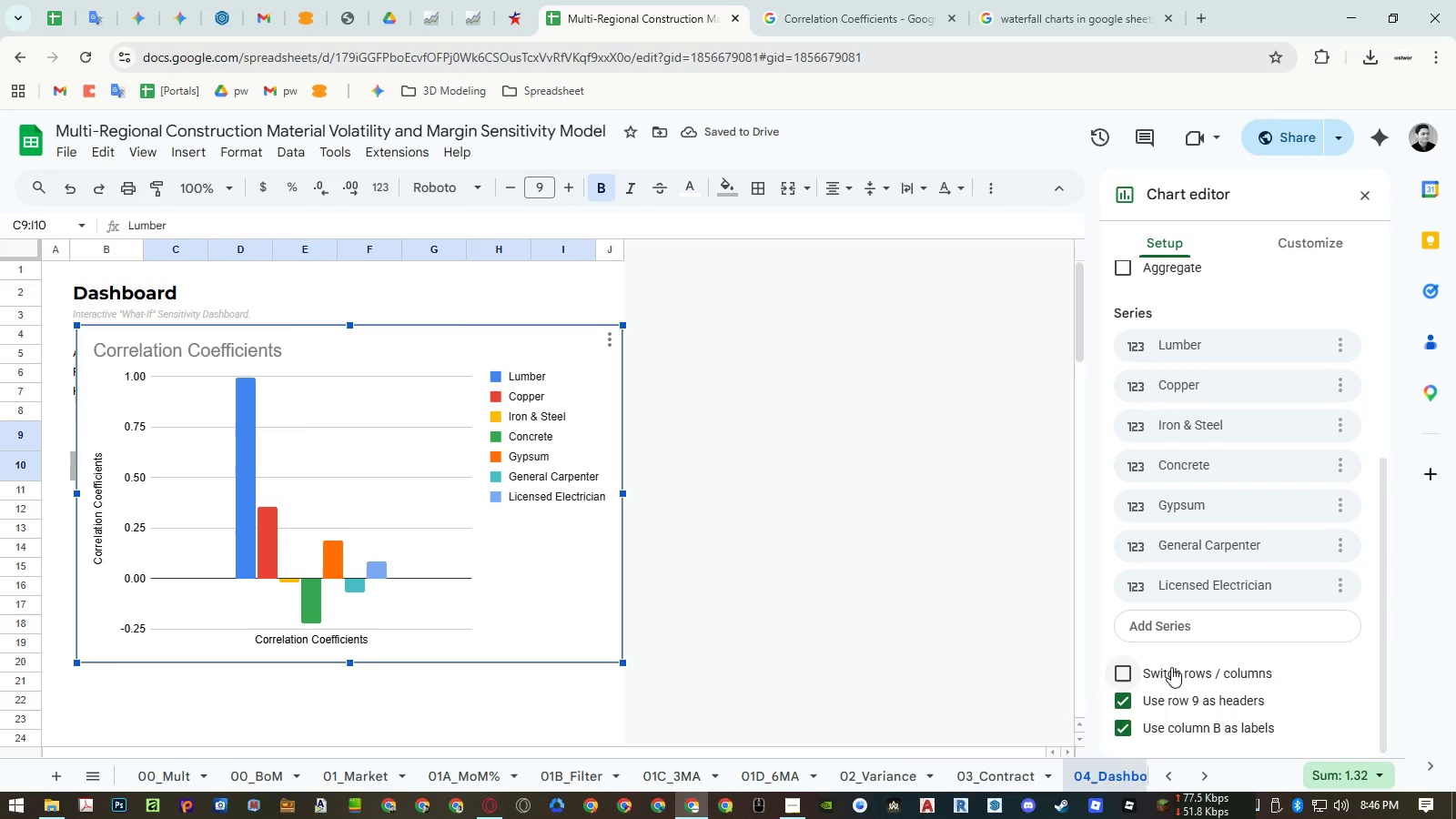 
left_click([1171, 667])
 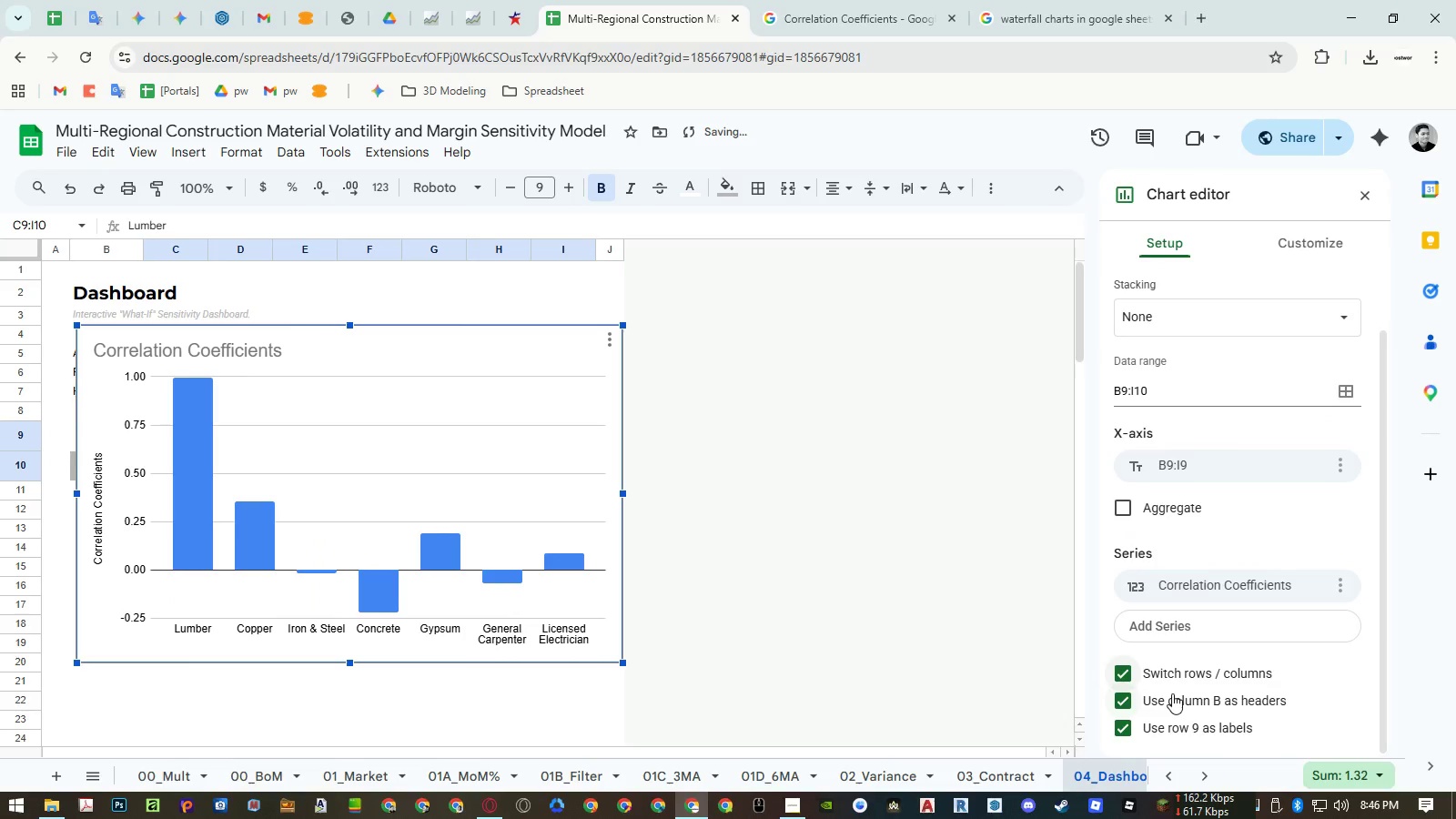 
left_click([1171, 698])
 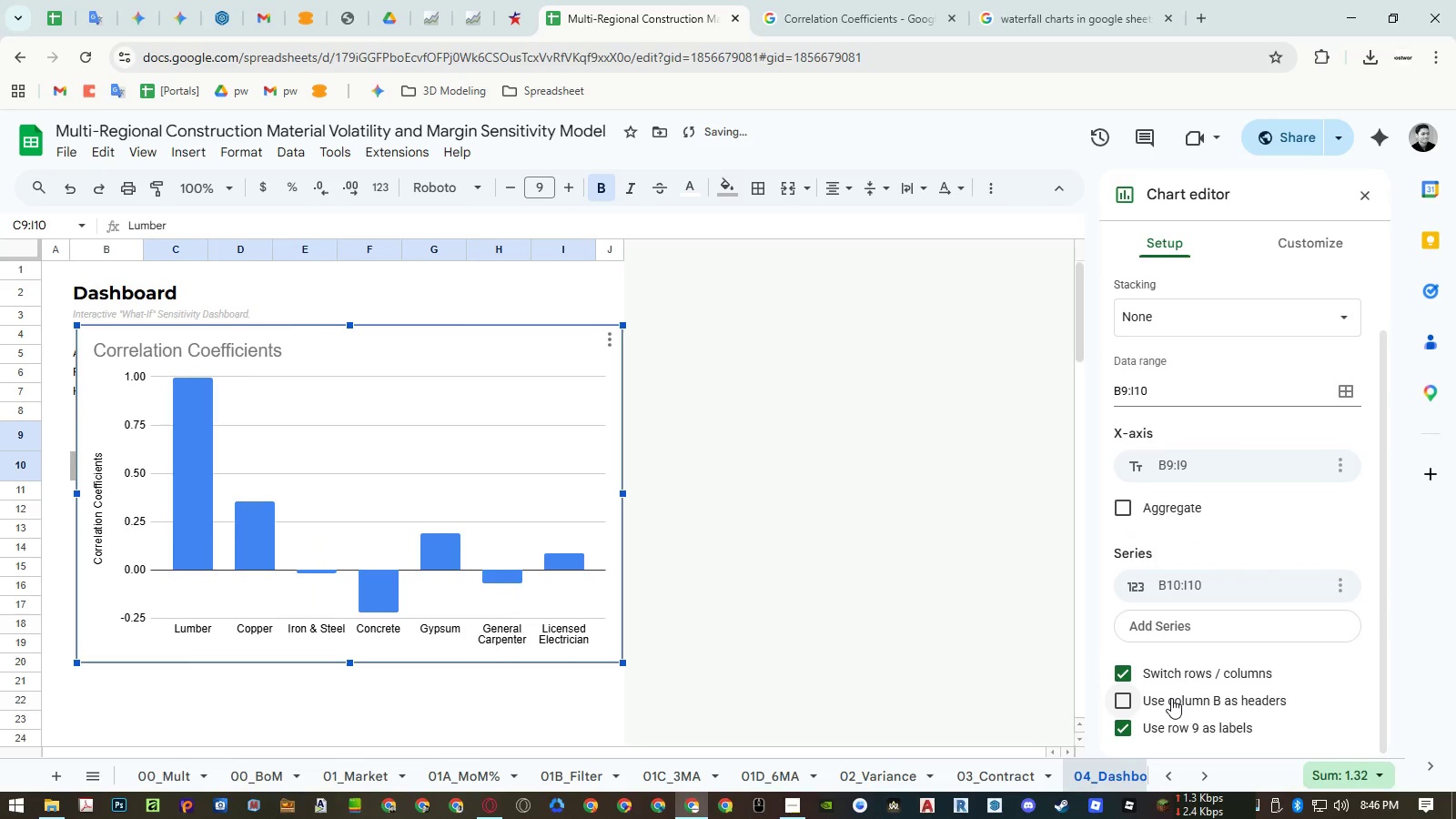 
left_click([1171, 698])
 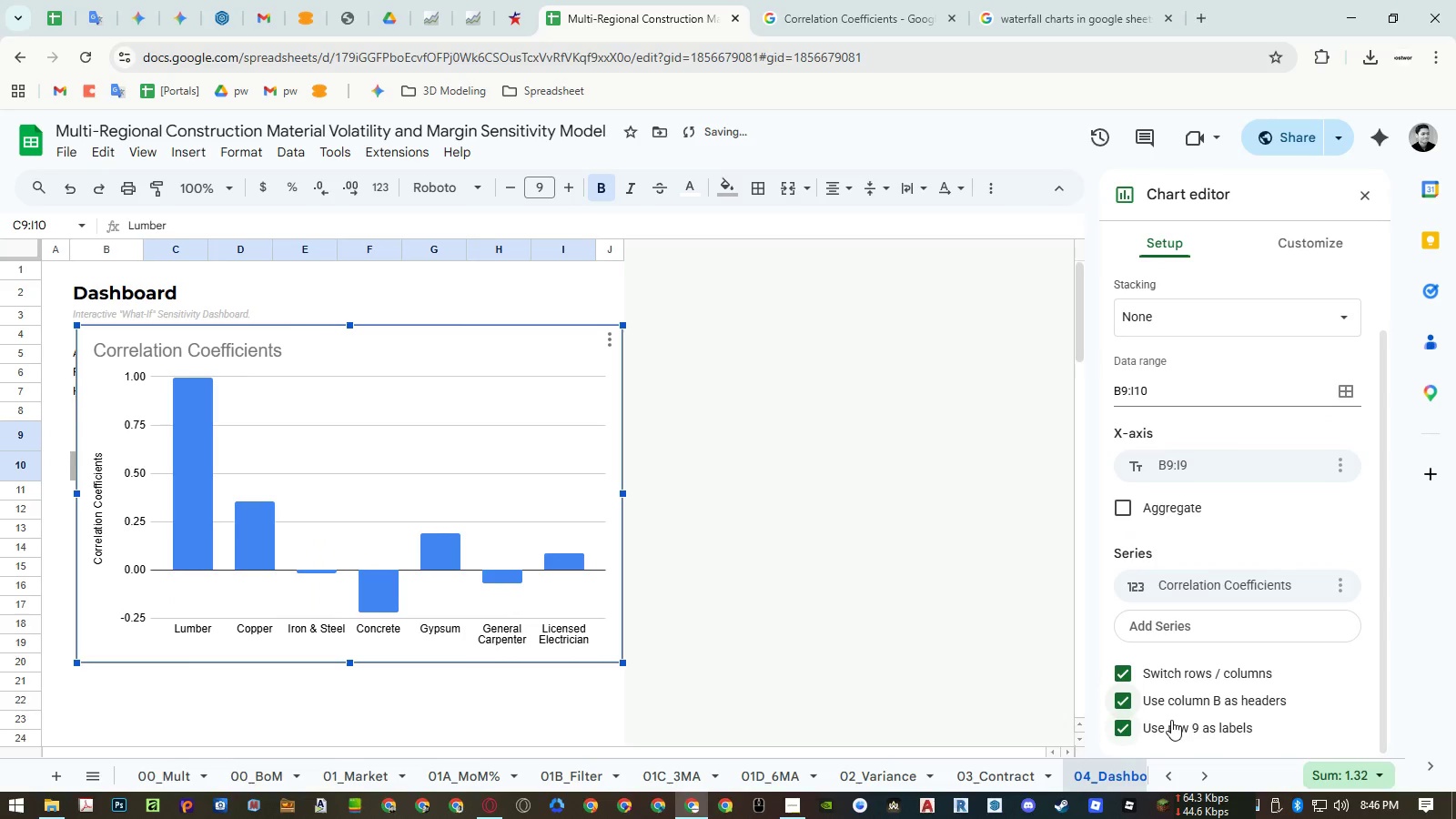 
left_click([1170, 725])
 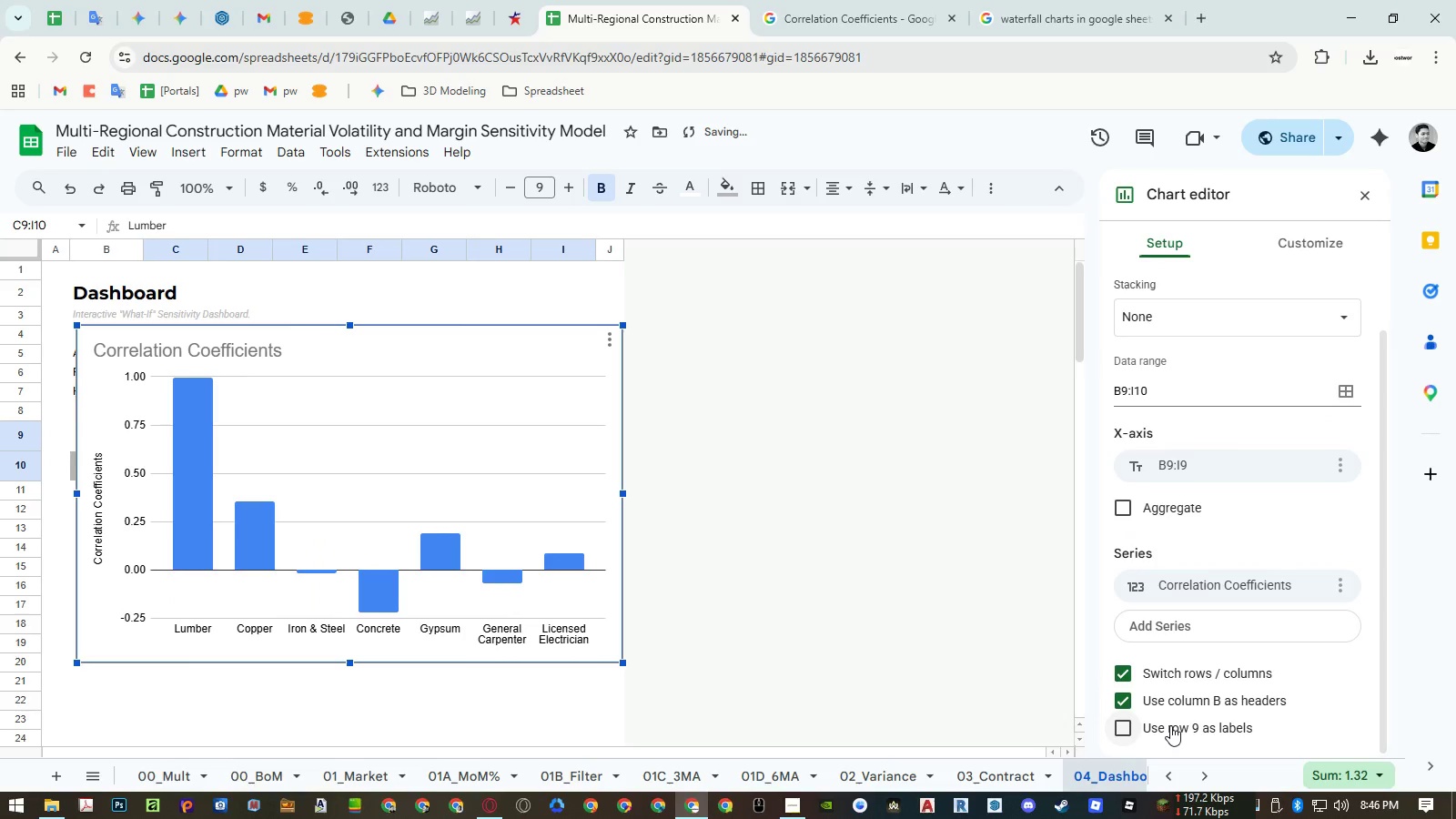 
left_click([1170, 725])
 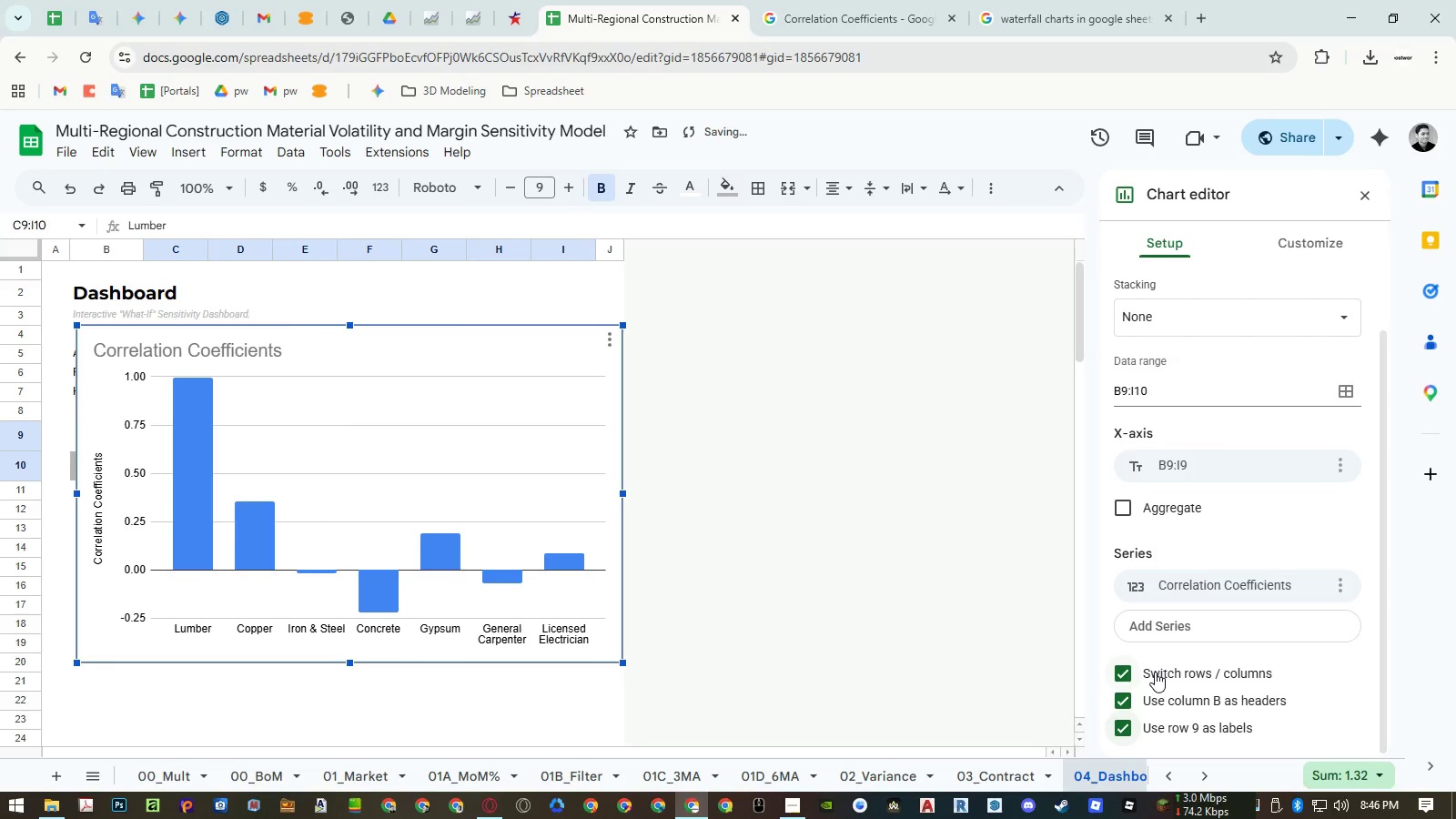 
left_click([1155, 672])
 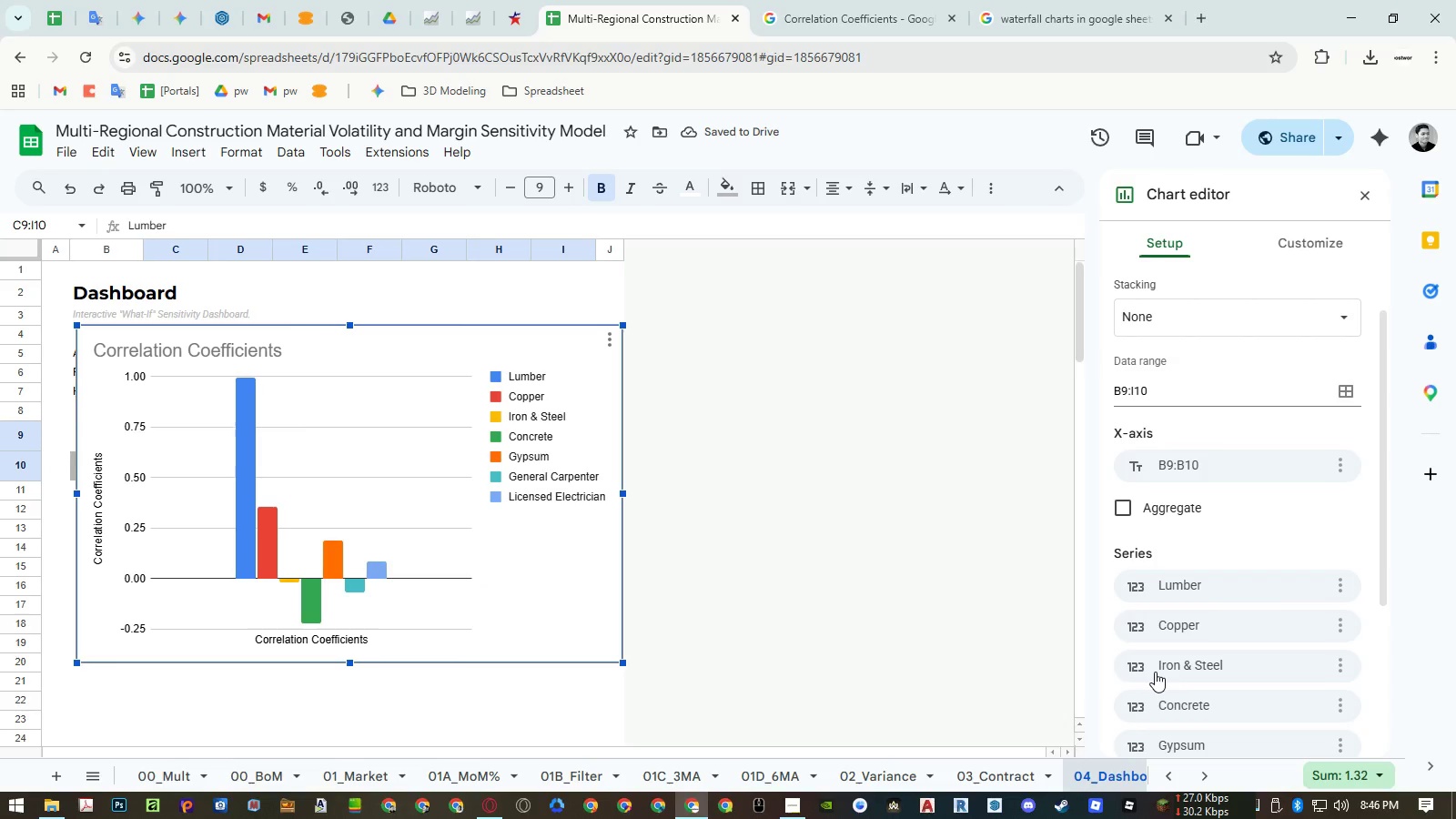 
wait(6.73)
 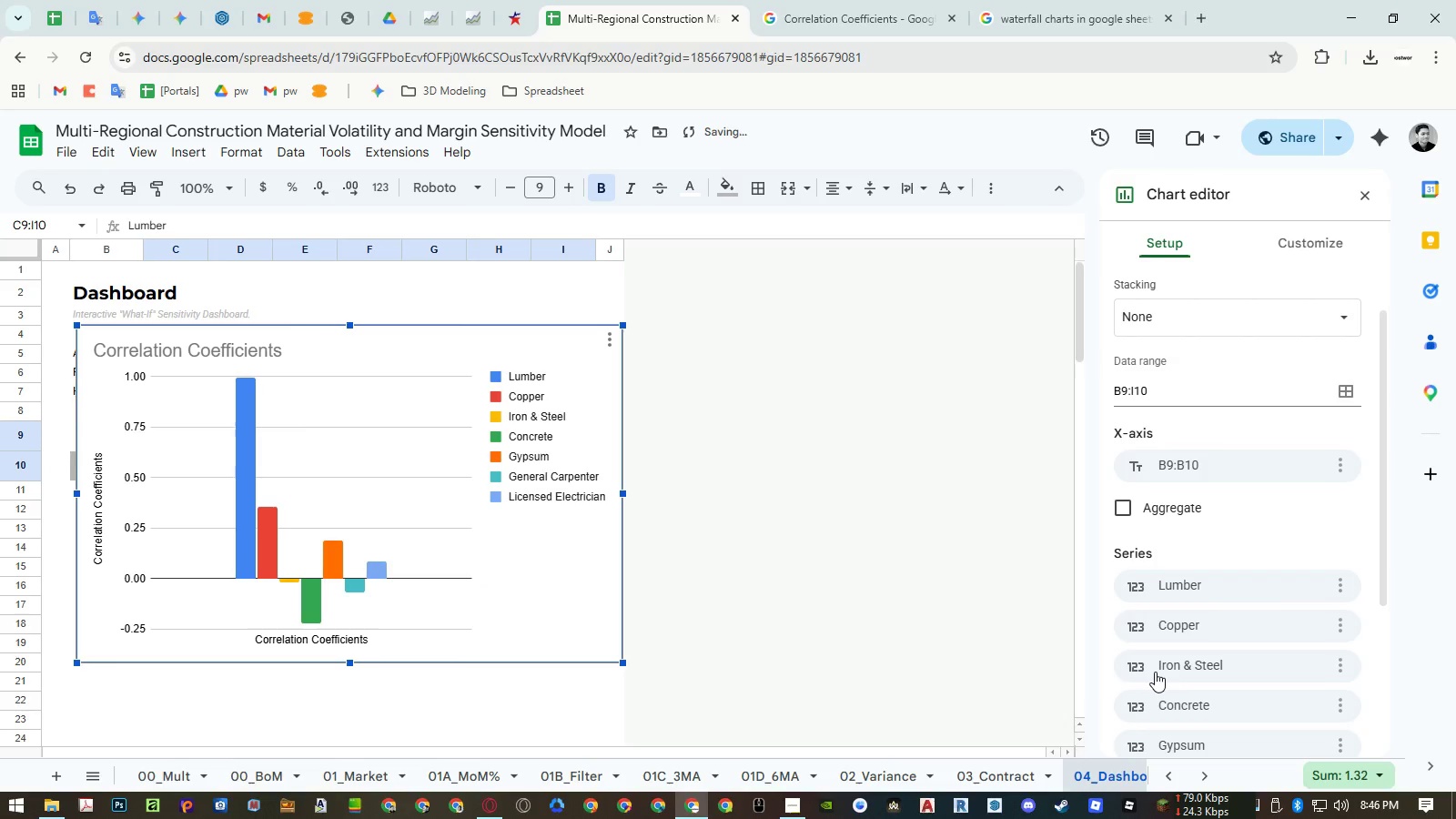 
scroll: coordinate [1180, 604], scroll_direction: down, amount: 5.0
 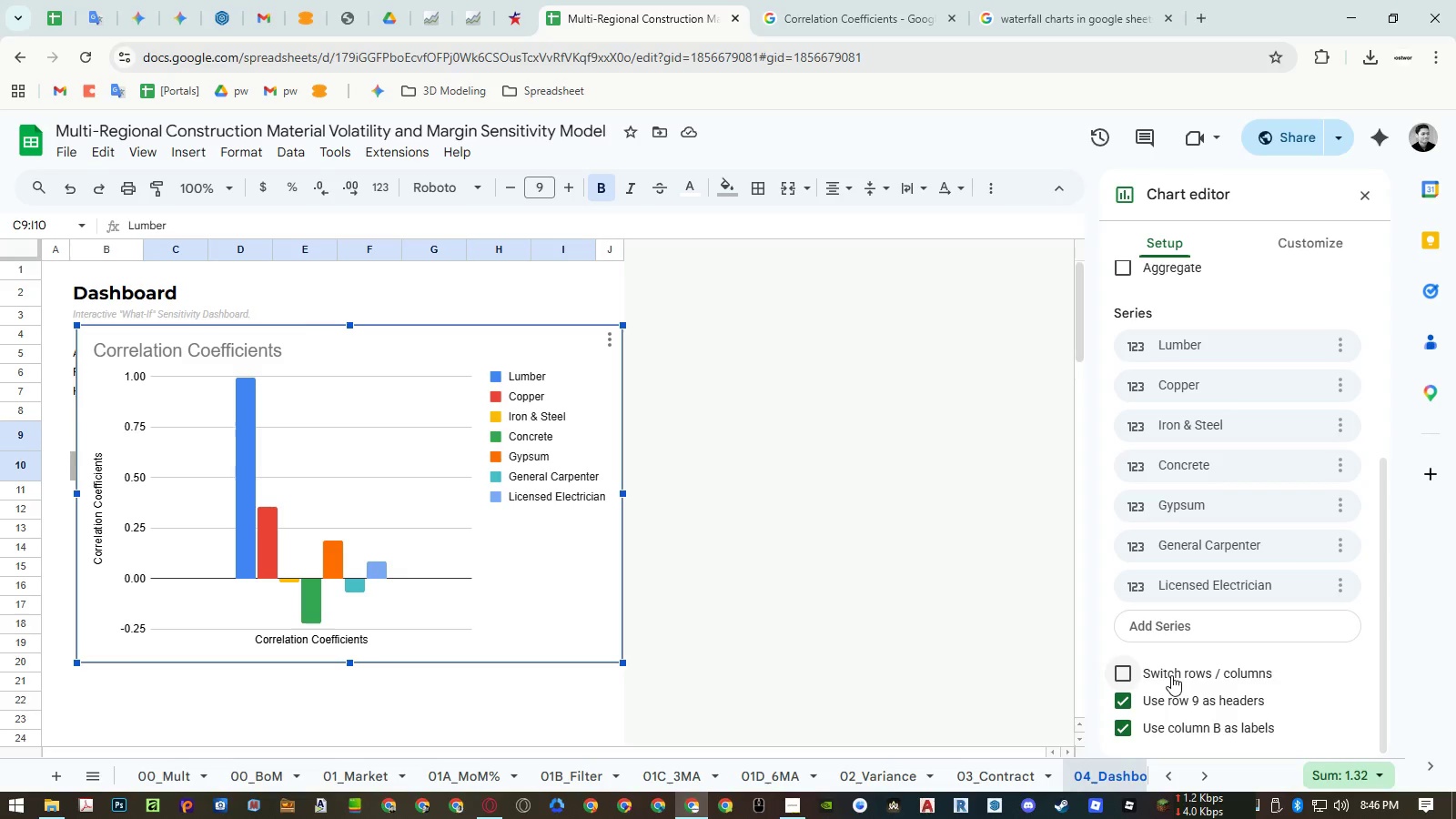 
left_click([1171, 675])
 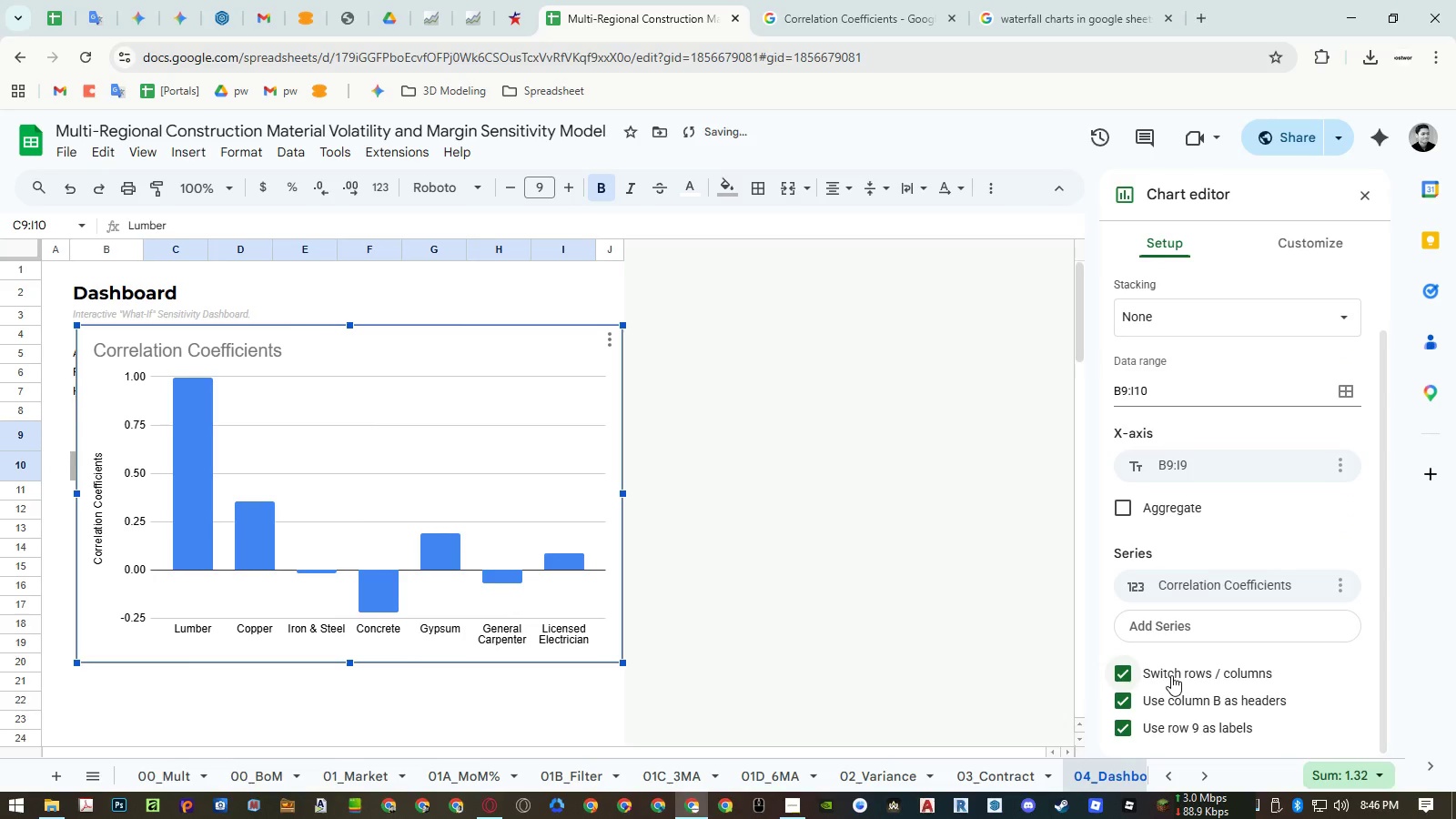 
left_click([1171, 675])
 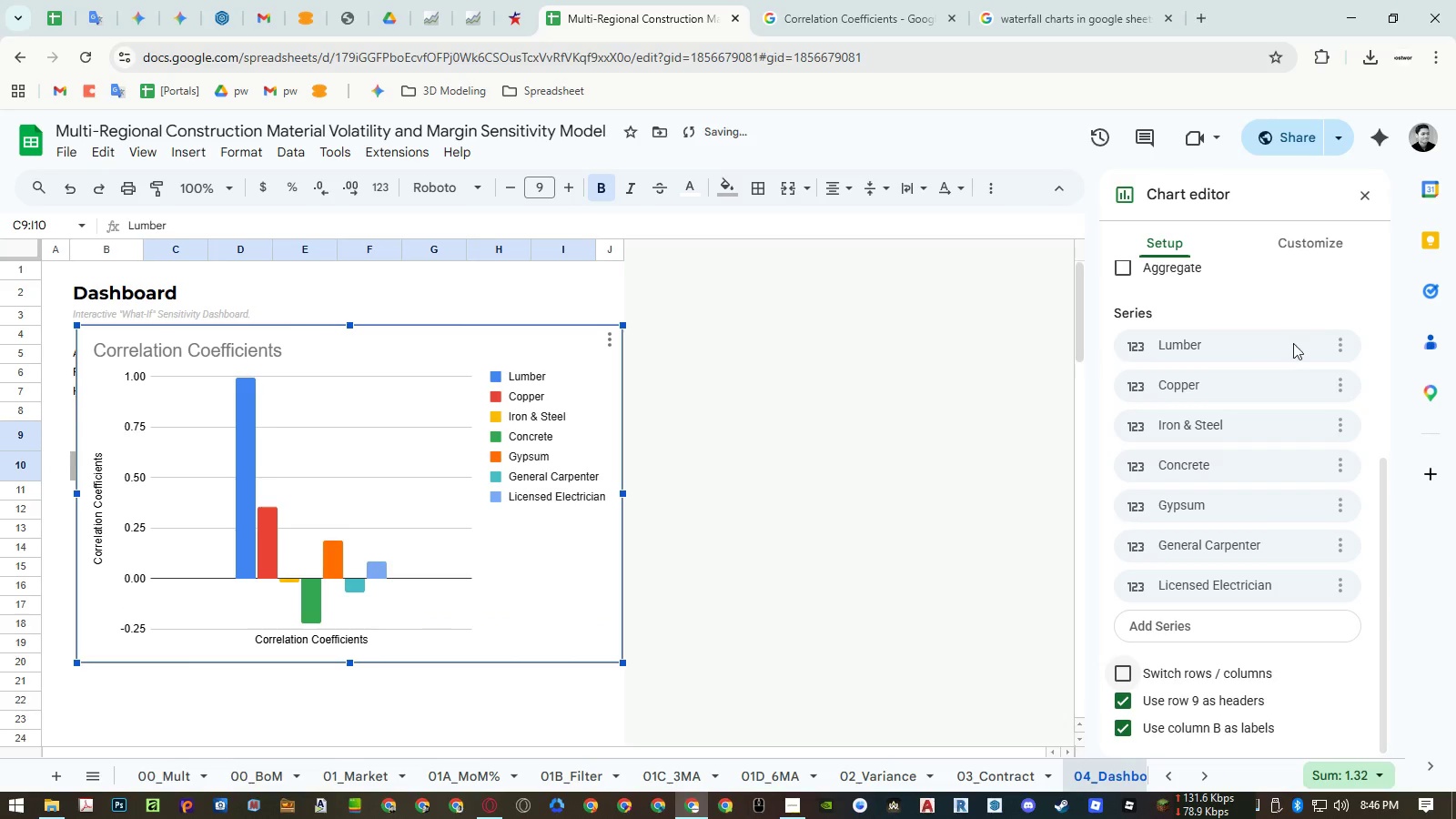 
left_click([1333, 346])
 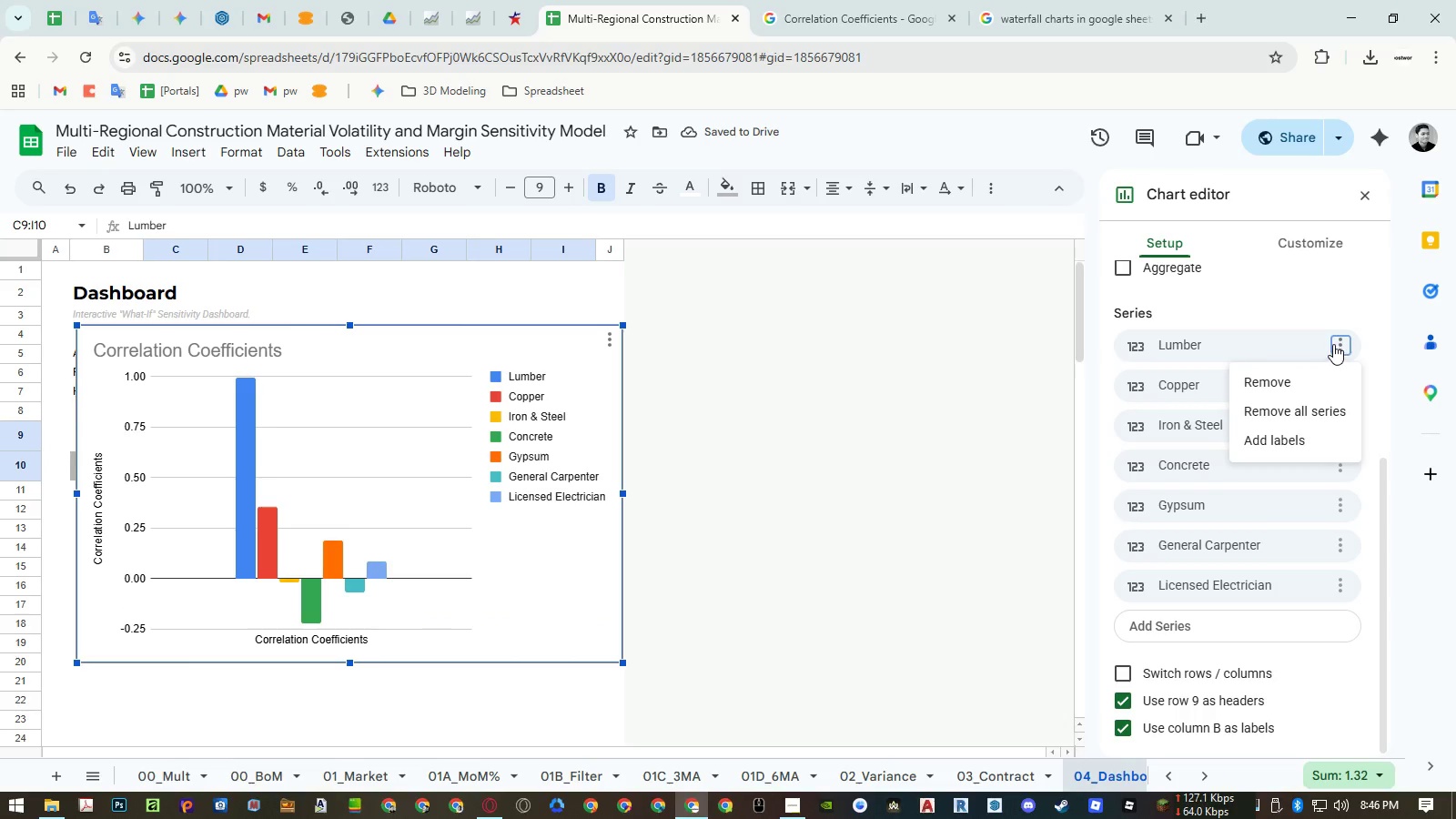 
mouse_move([1227, 319])
 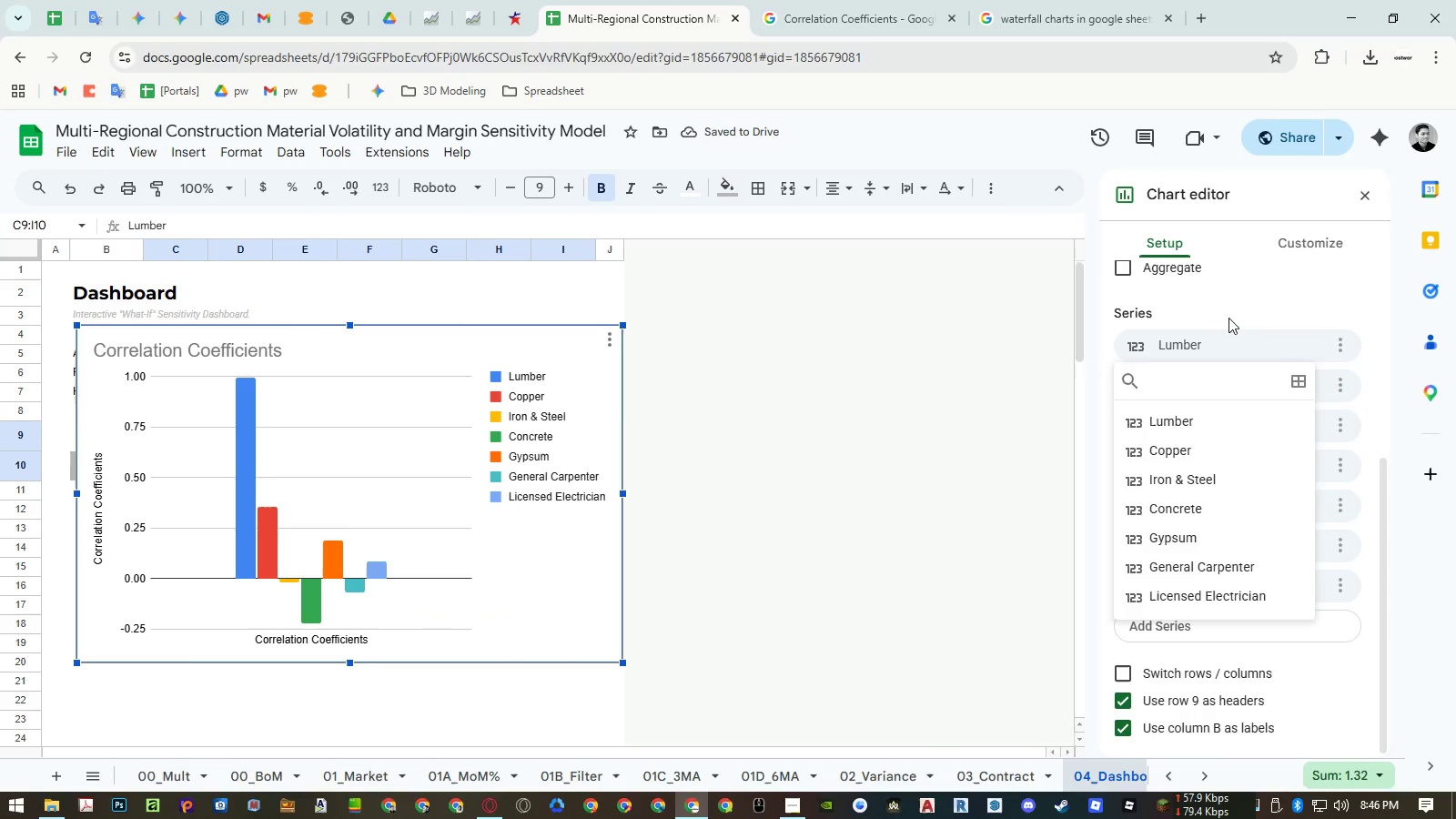 
left_click([1228, 318])
 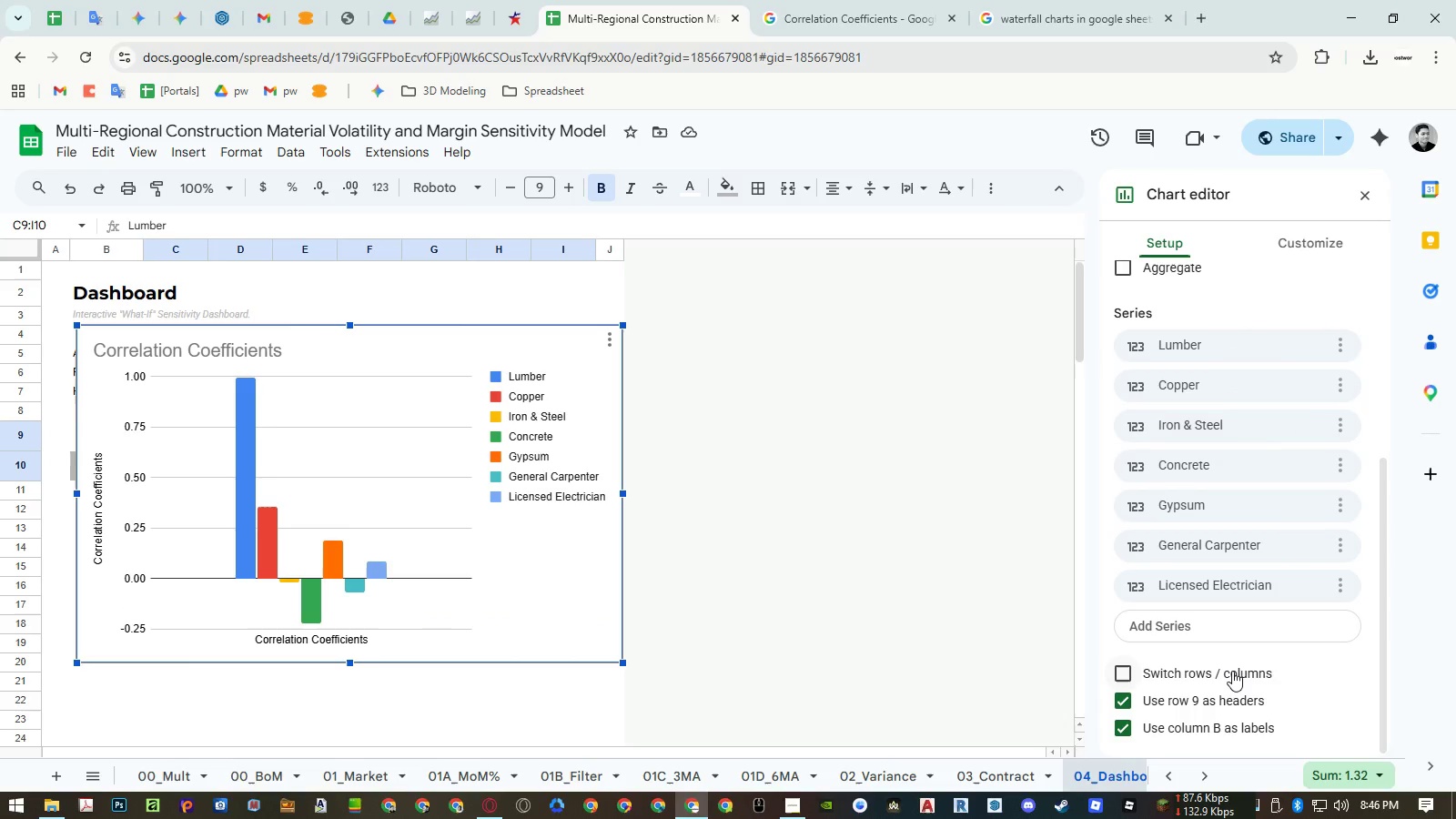 
left_click([1232, 671])
 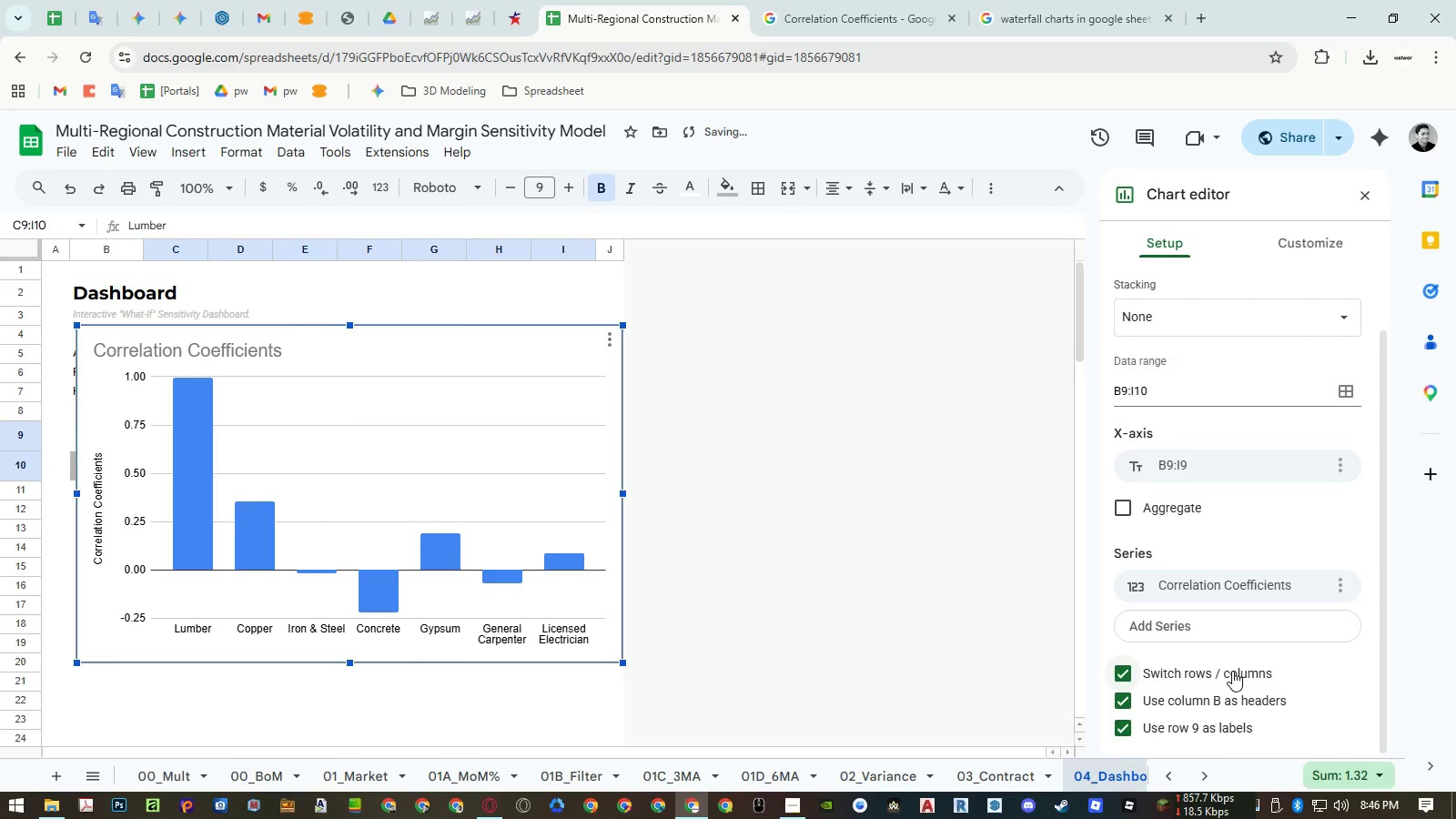 
left_click([1232, 671])
 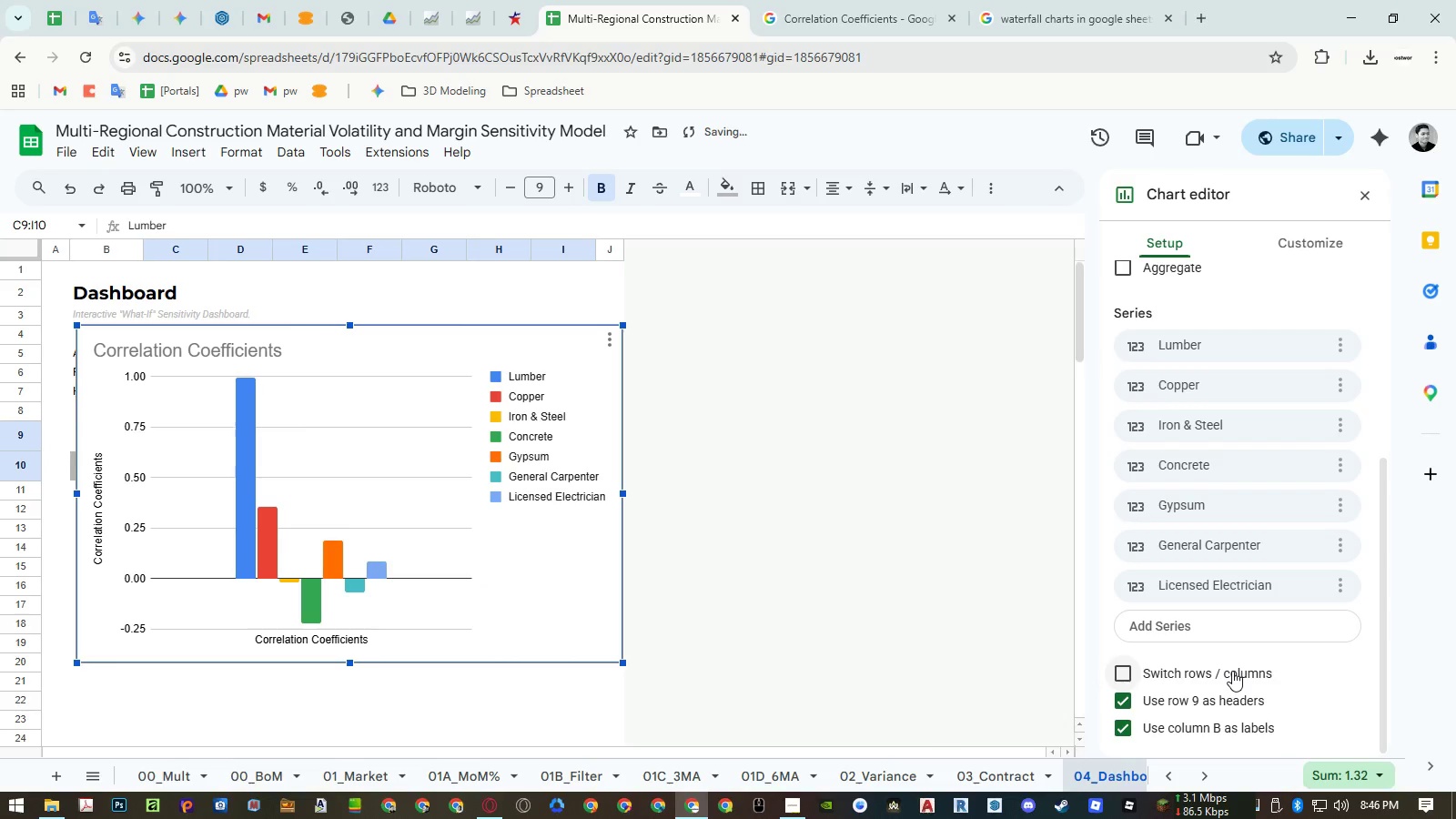 
left_click([1232, 671])
 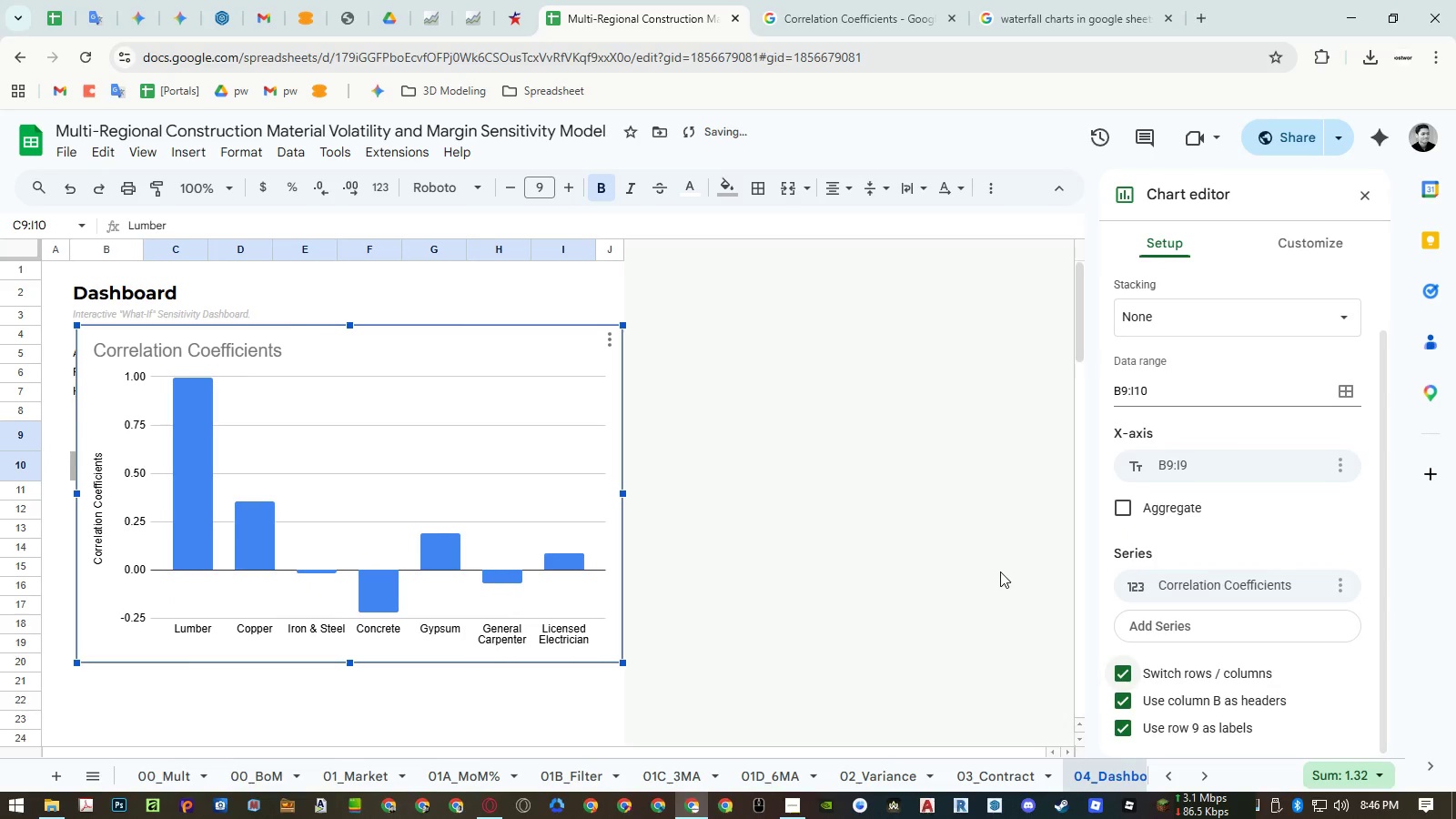 
scroll: coordinate [1181, 480], scroll_direction: up, amount: 5.0
 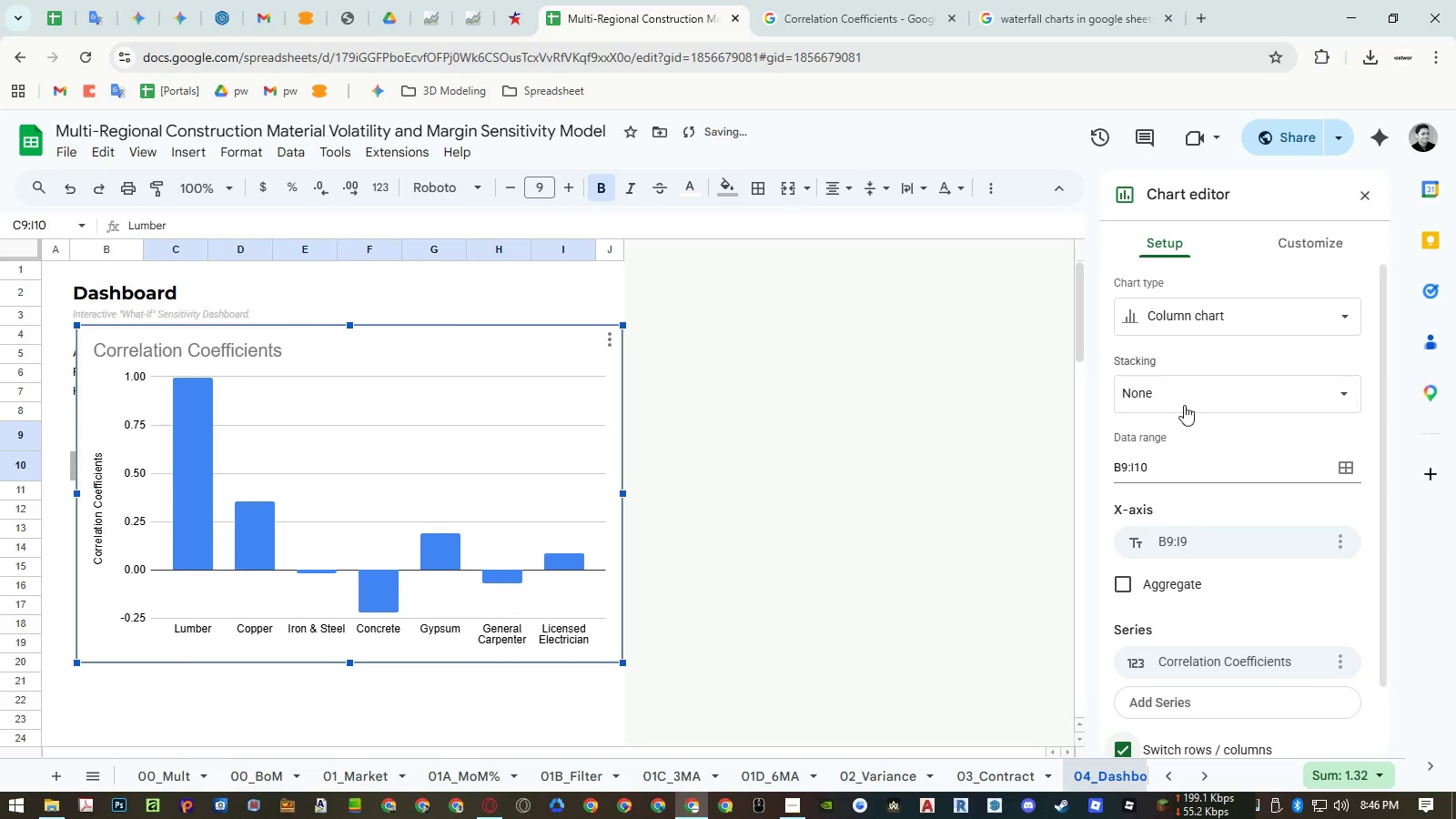 
left_click([1184, 392])
 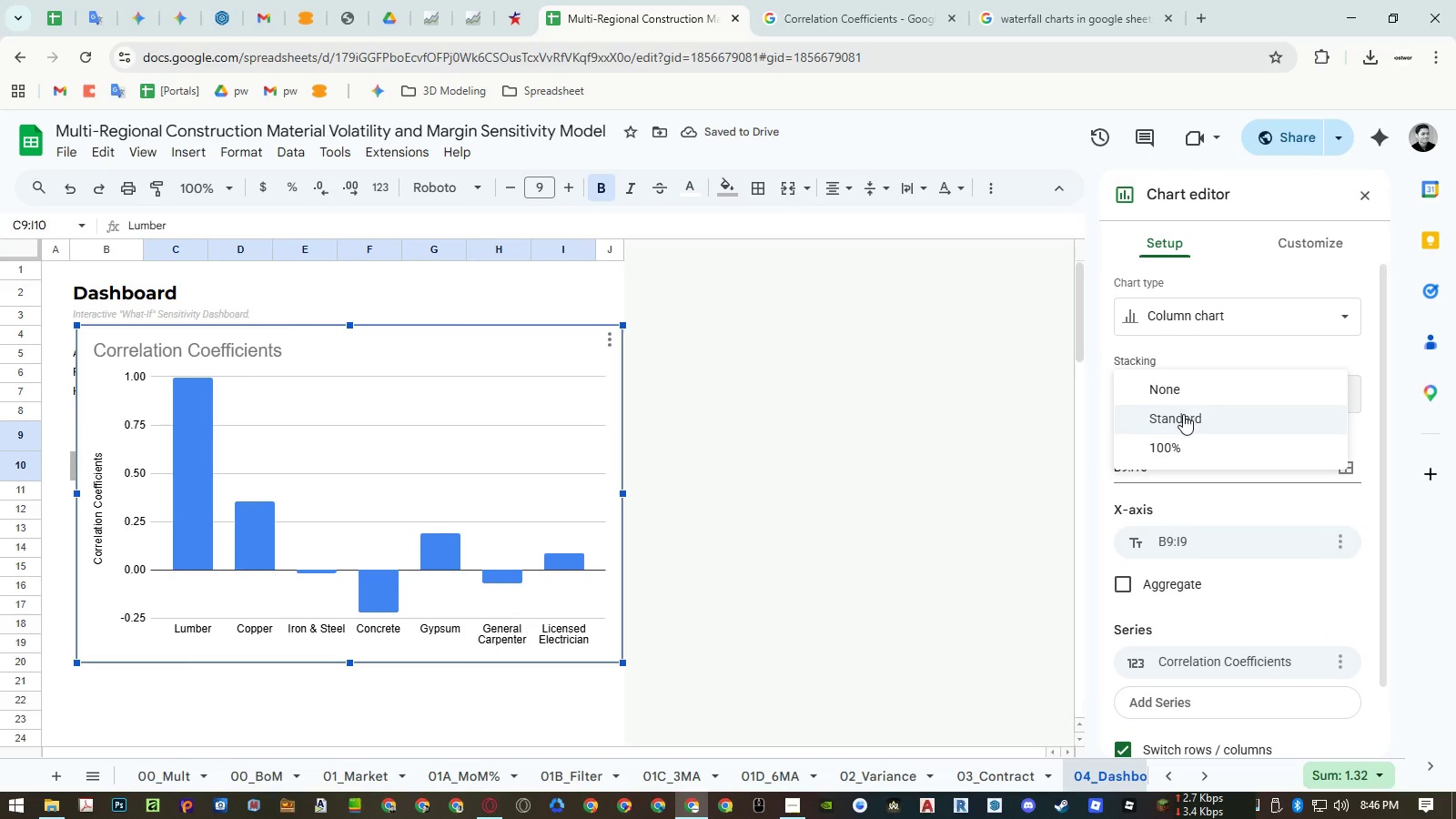 
left_click([1183, 414])
 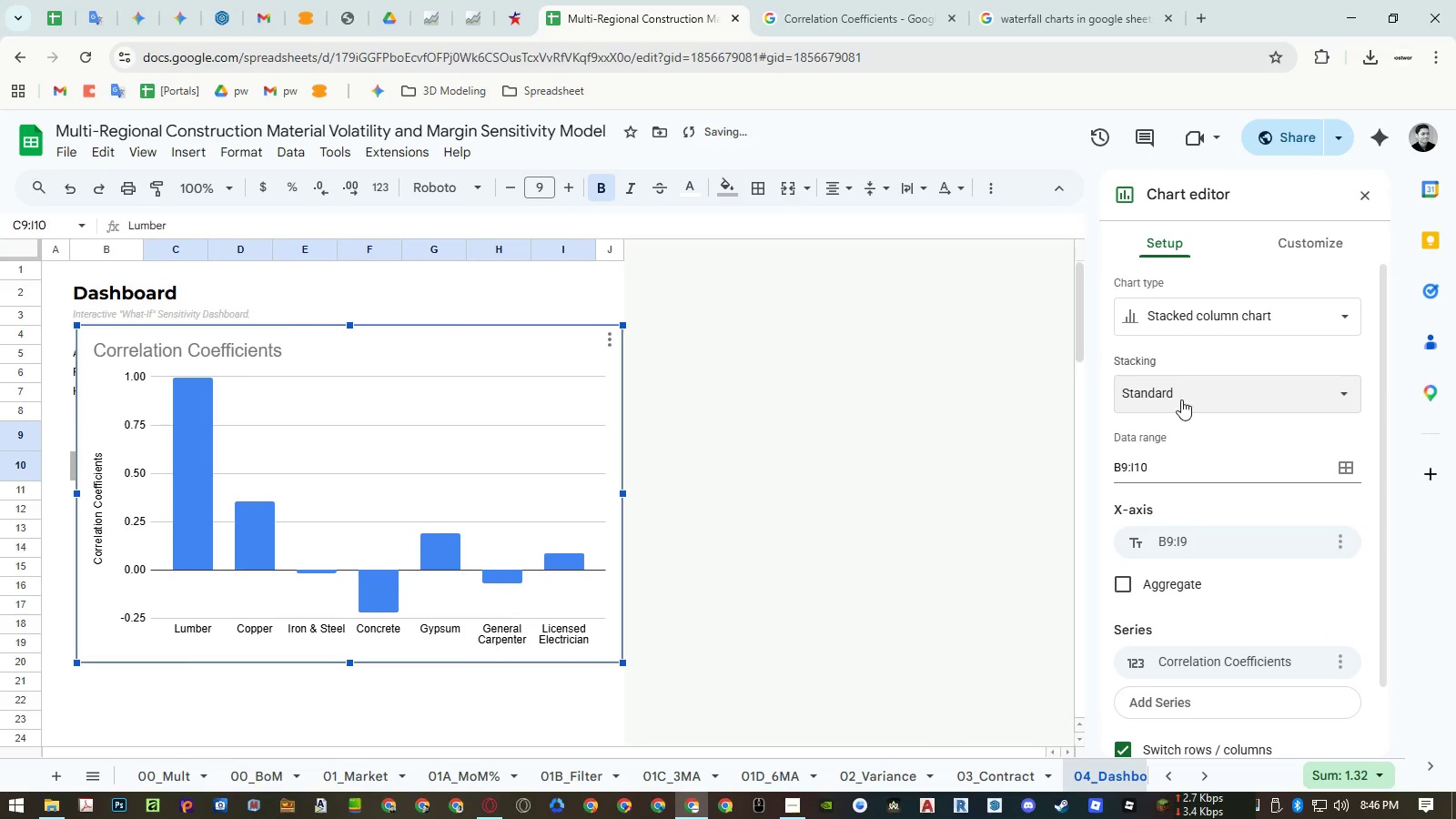 
left_click([1179, 379])
 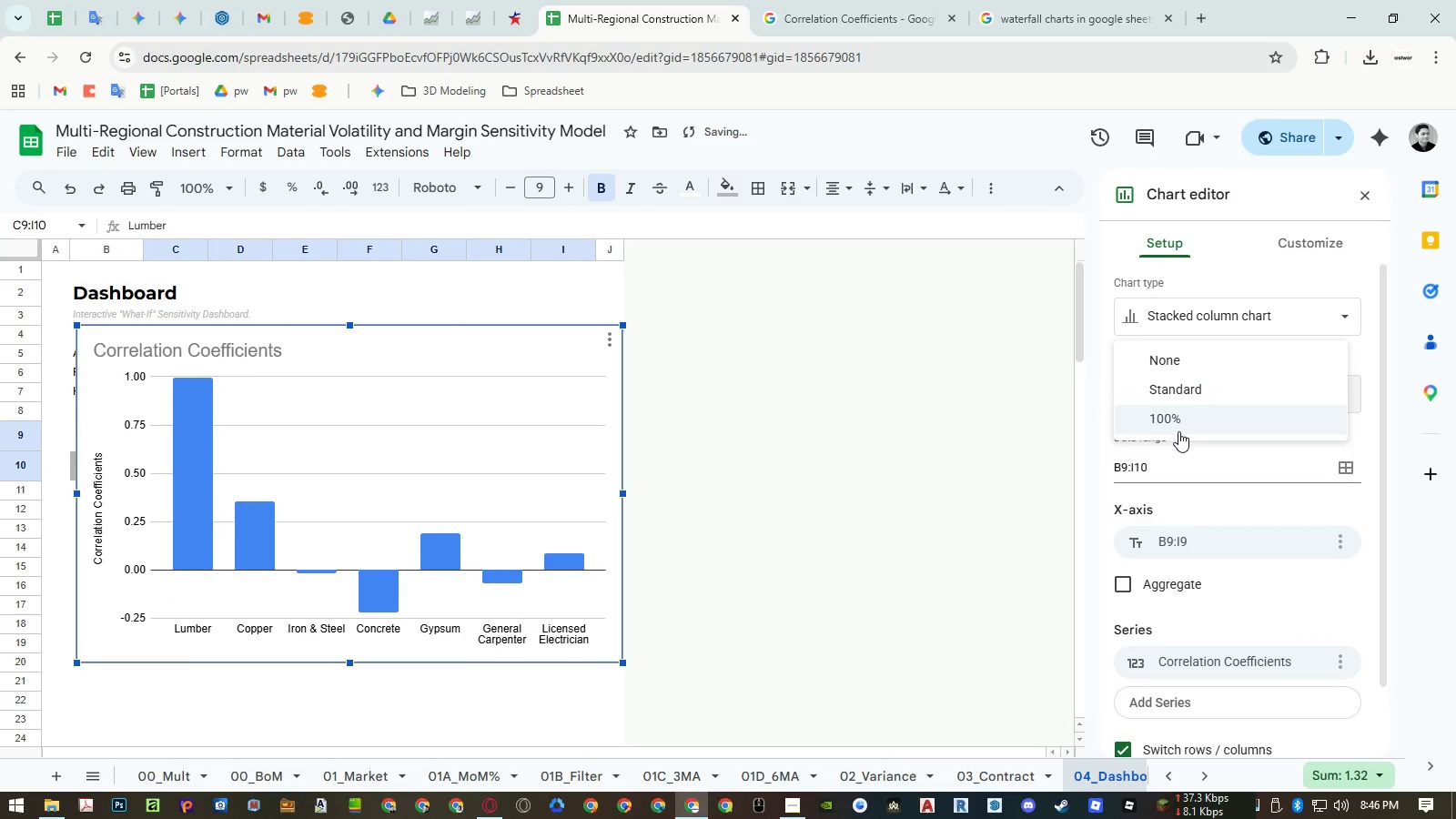 
left_click([1178, 421])
 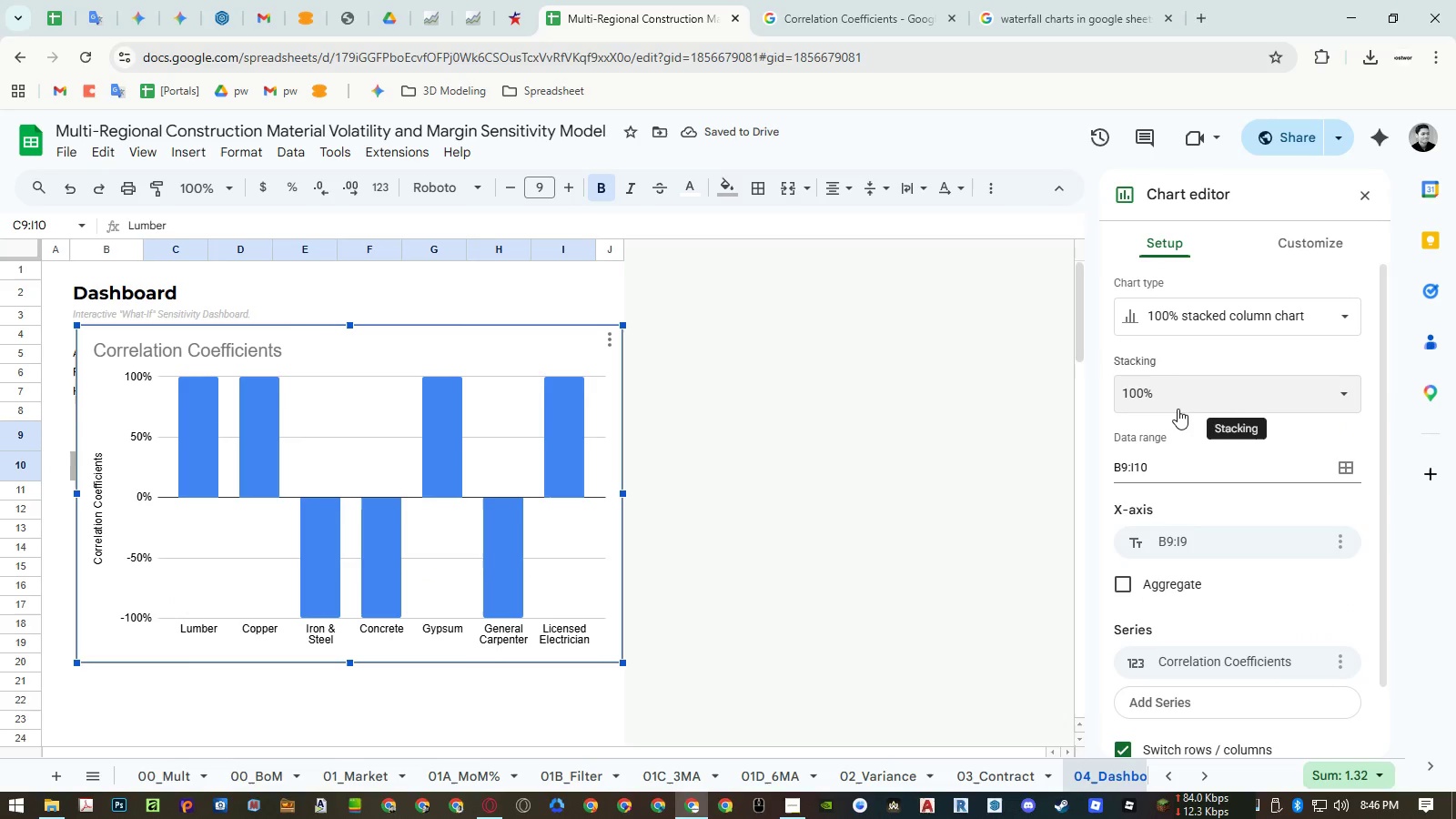 
left_click([1177, 407])
 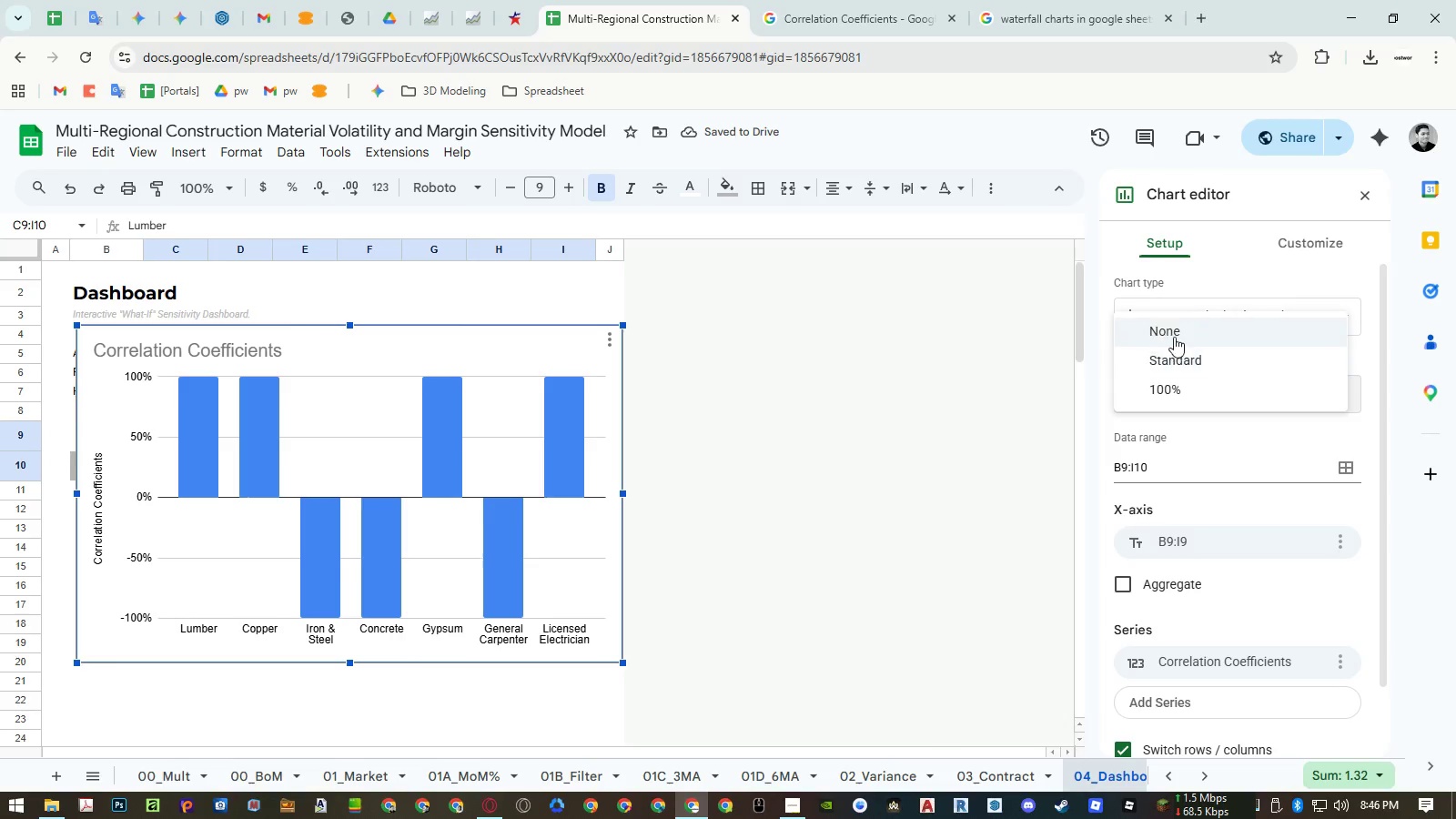 
left_click([1174, 337])
 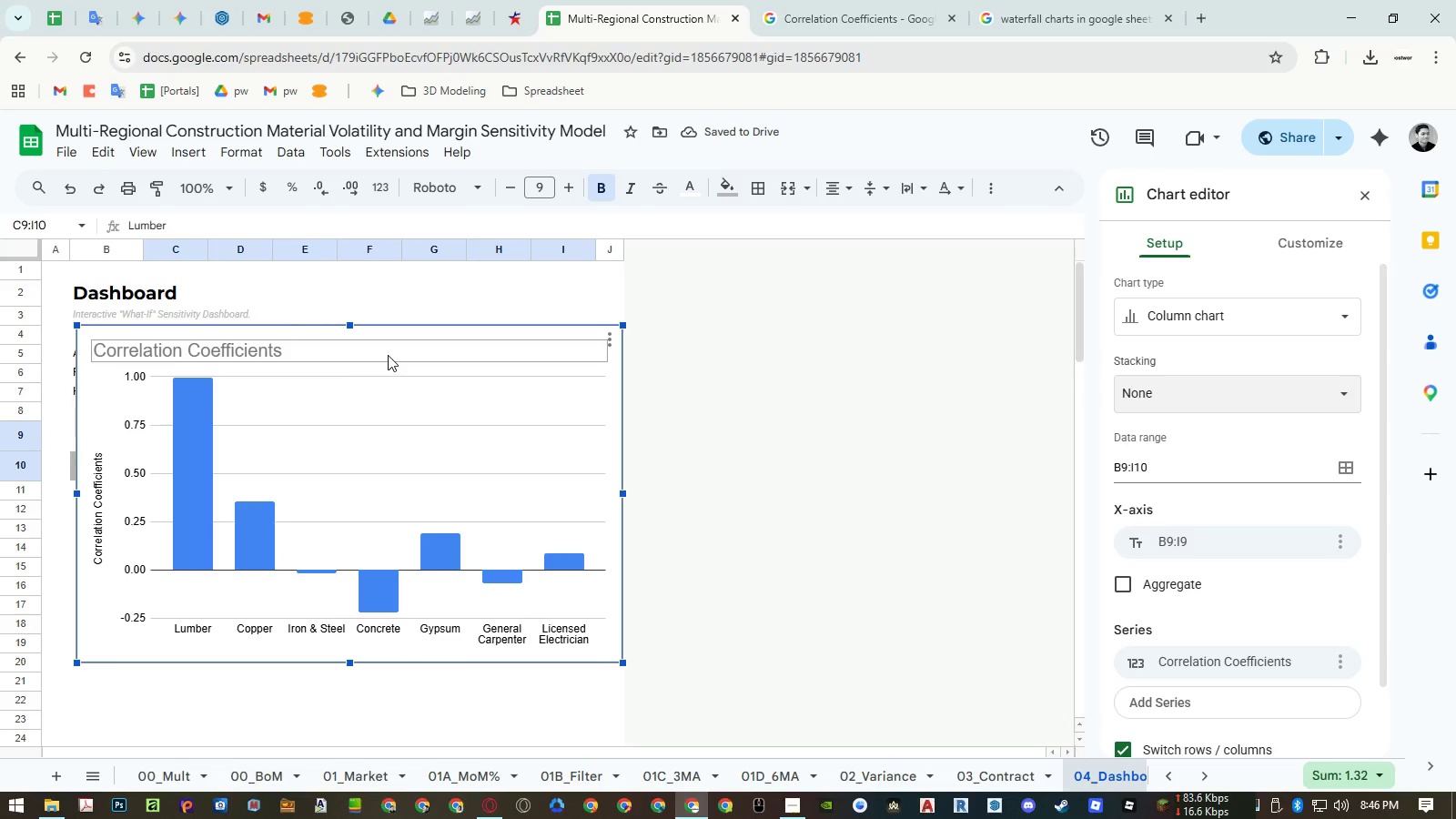 
wait(9.25)
 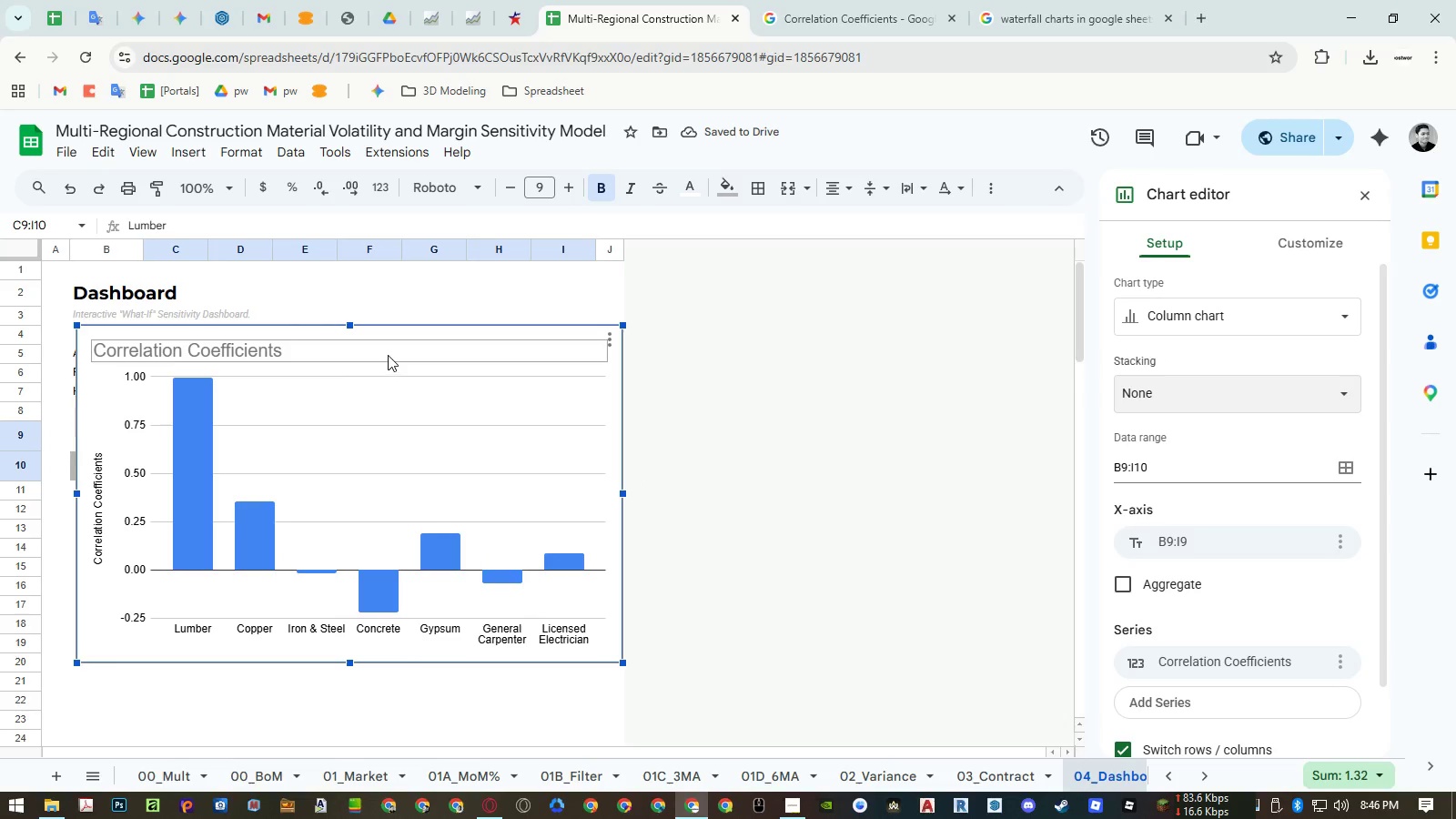 
left_click([1353, 470])
 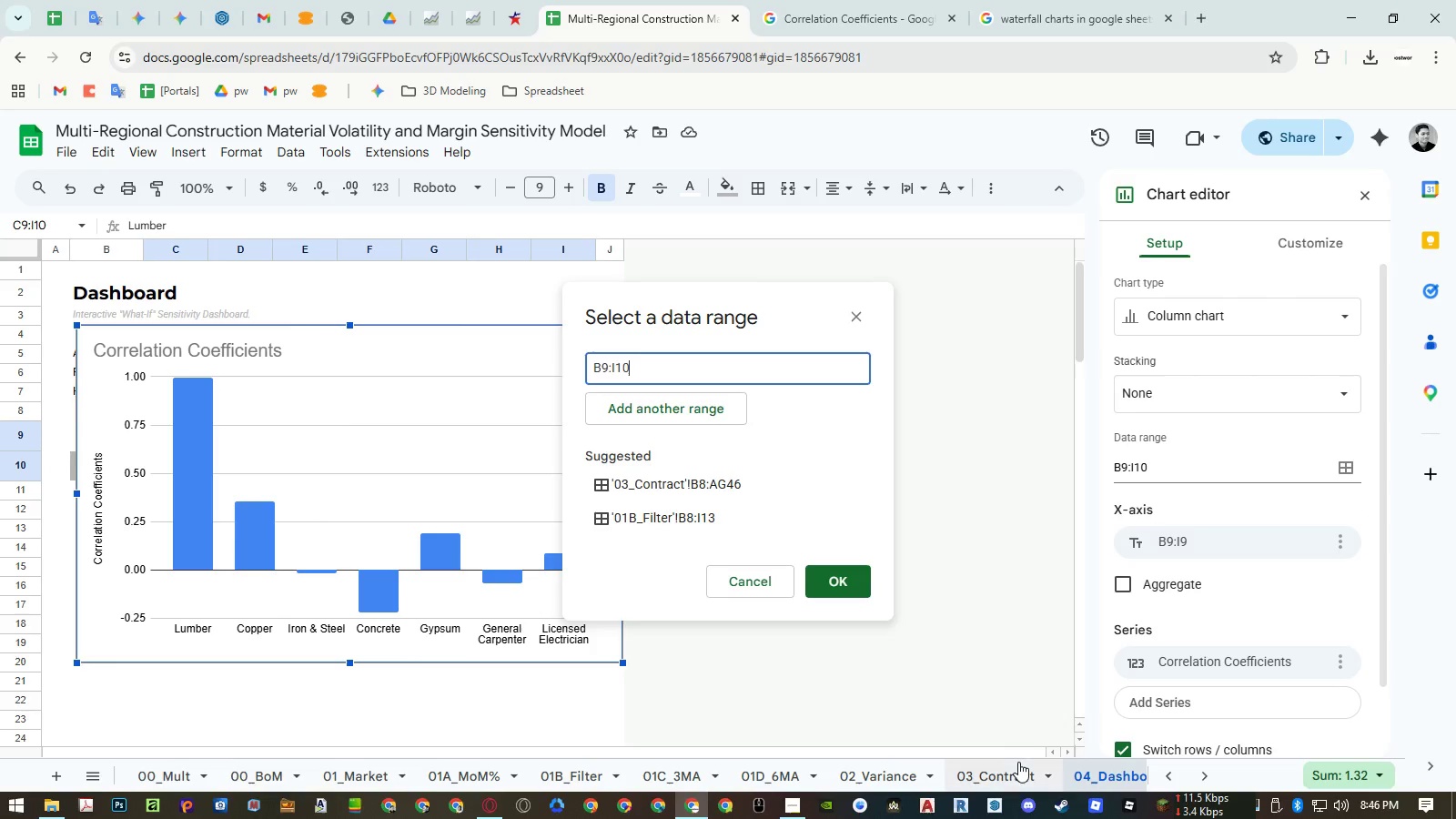 
left_click([1004, 767])
 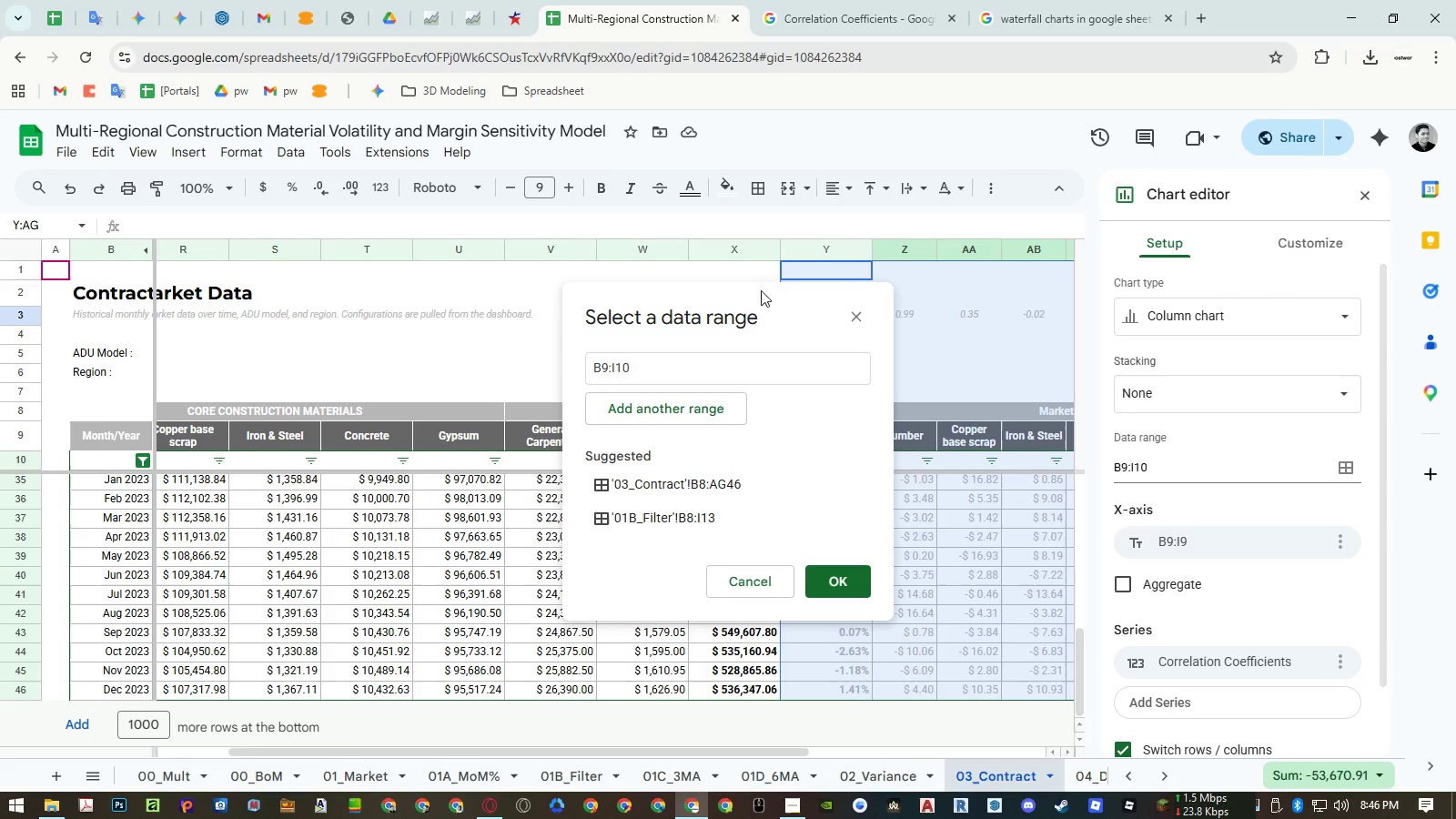 
left_click_drag(start_coordinate=[742, 299], to_coordinate=[450, 282])
 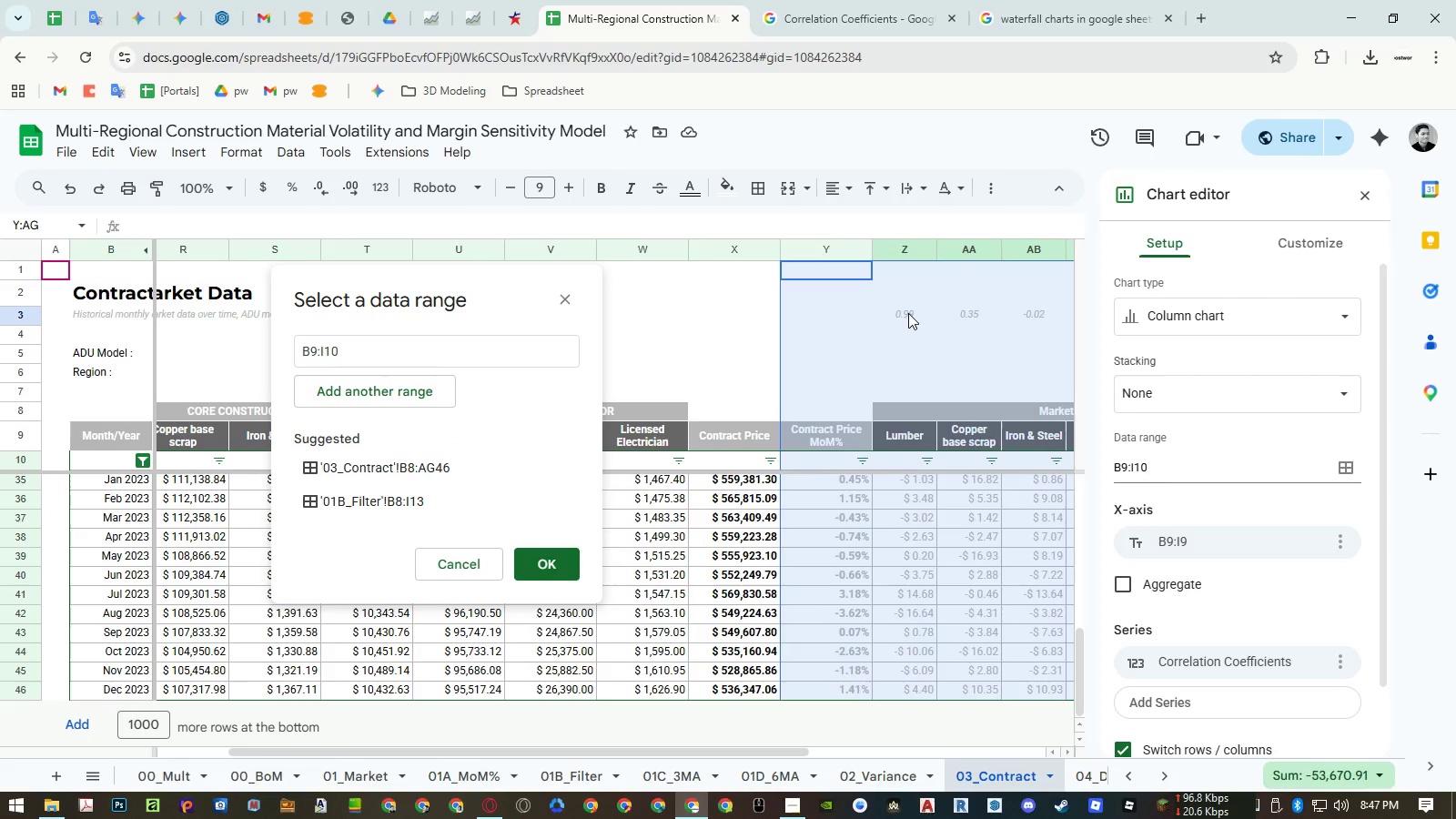 
left_click_drag(start_coordinate=[908, 313], to_coordinate=[894, 436])
 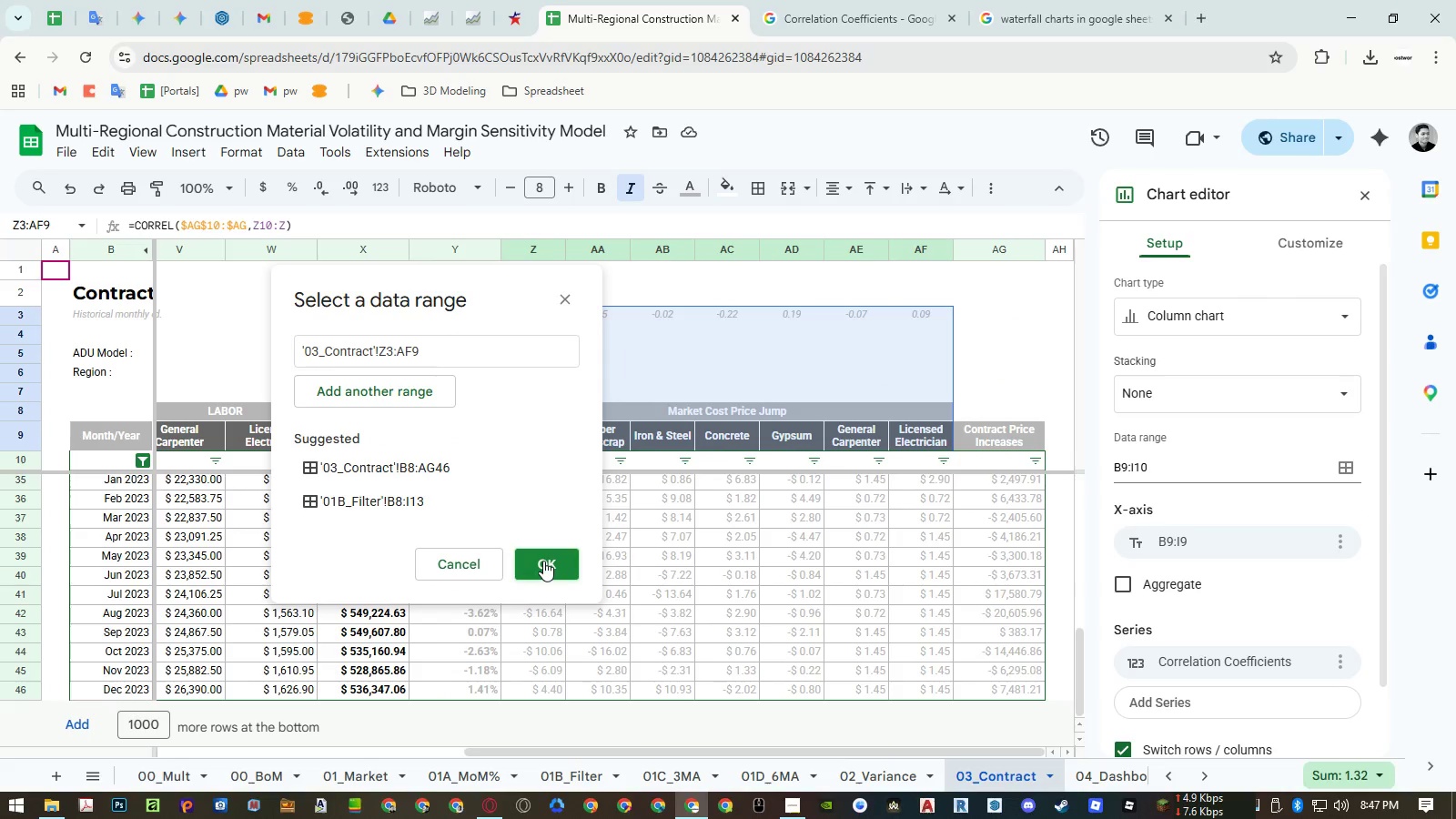 
left_click([543, 561])
 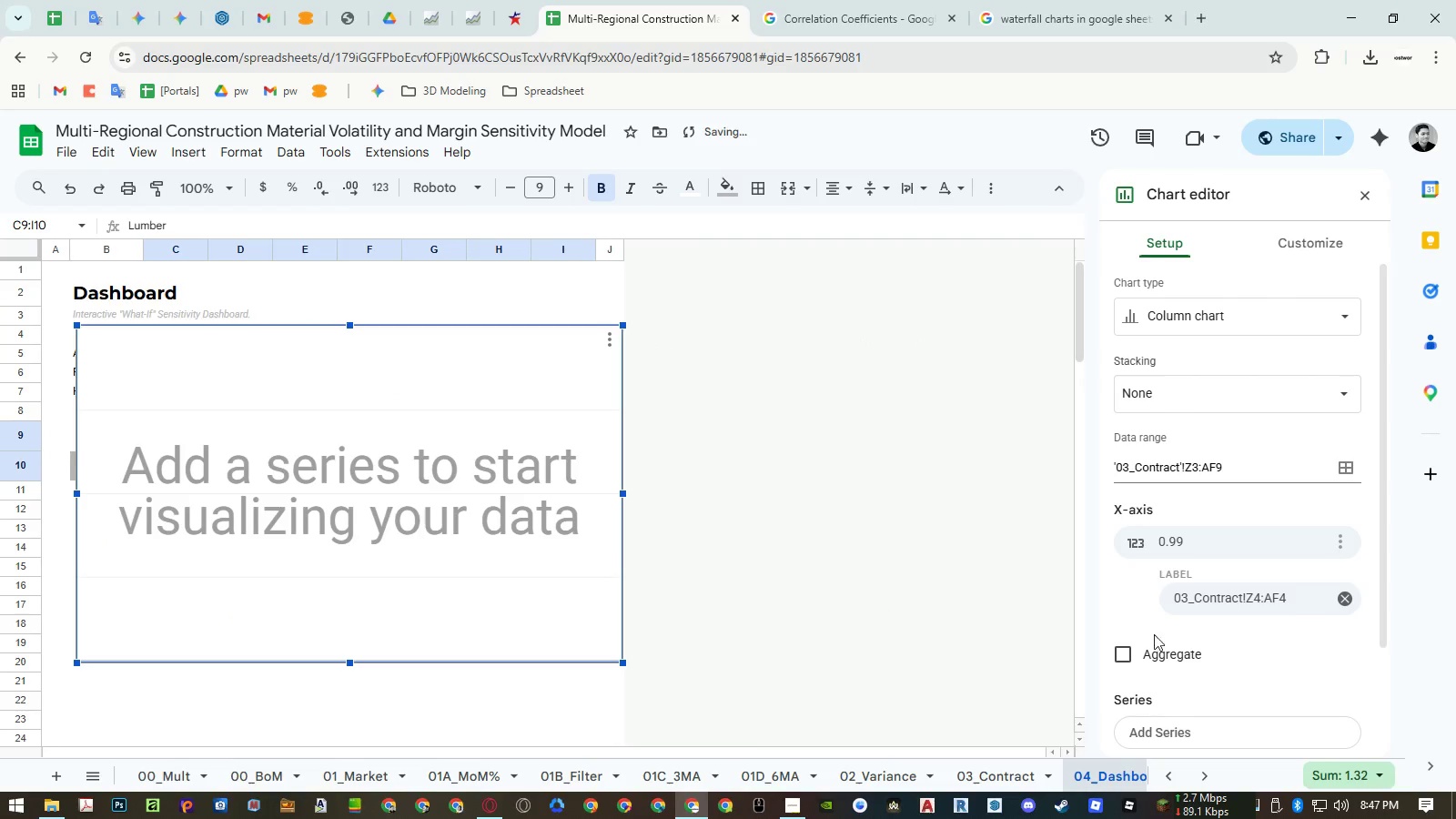 
left_click([1232, 543])
 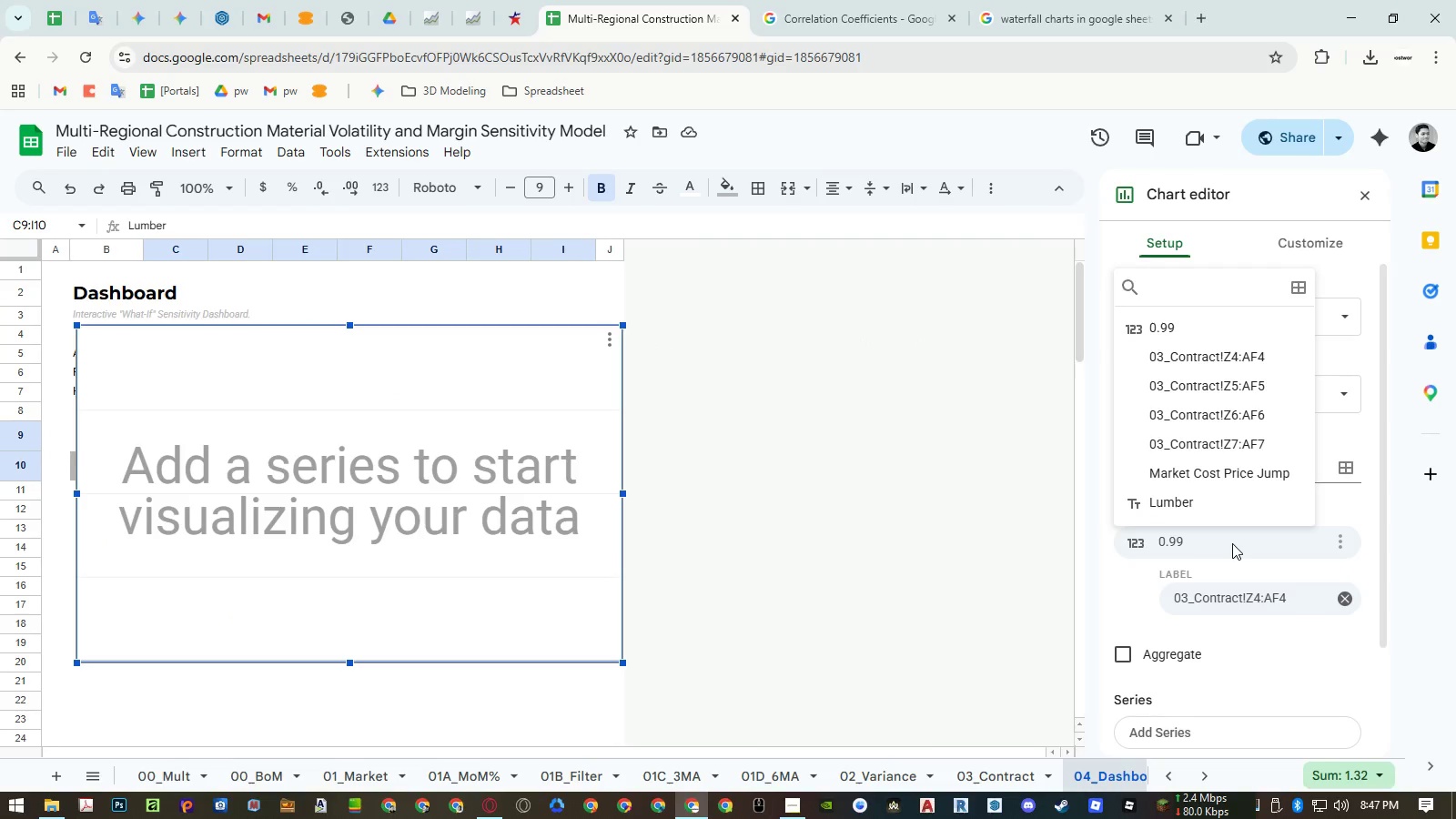 
left_click([1227, 517])
 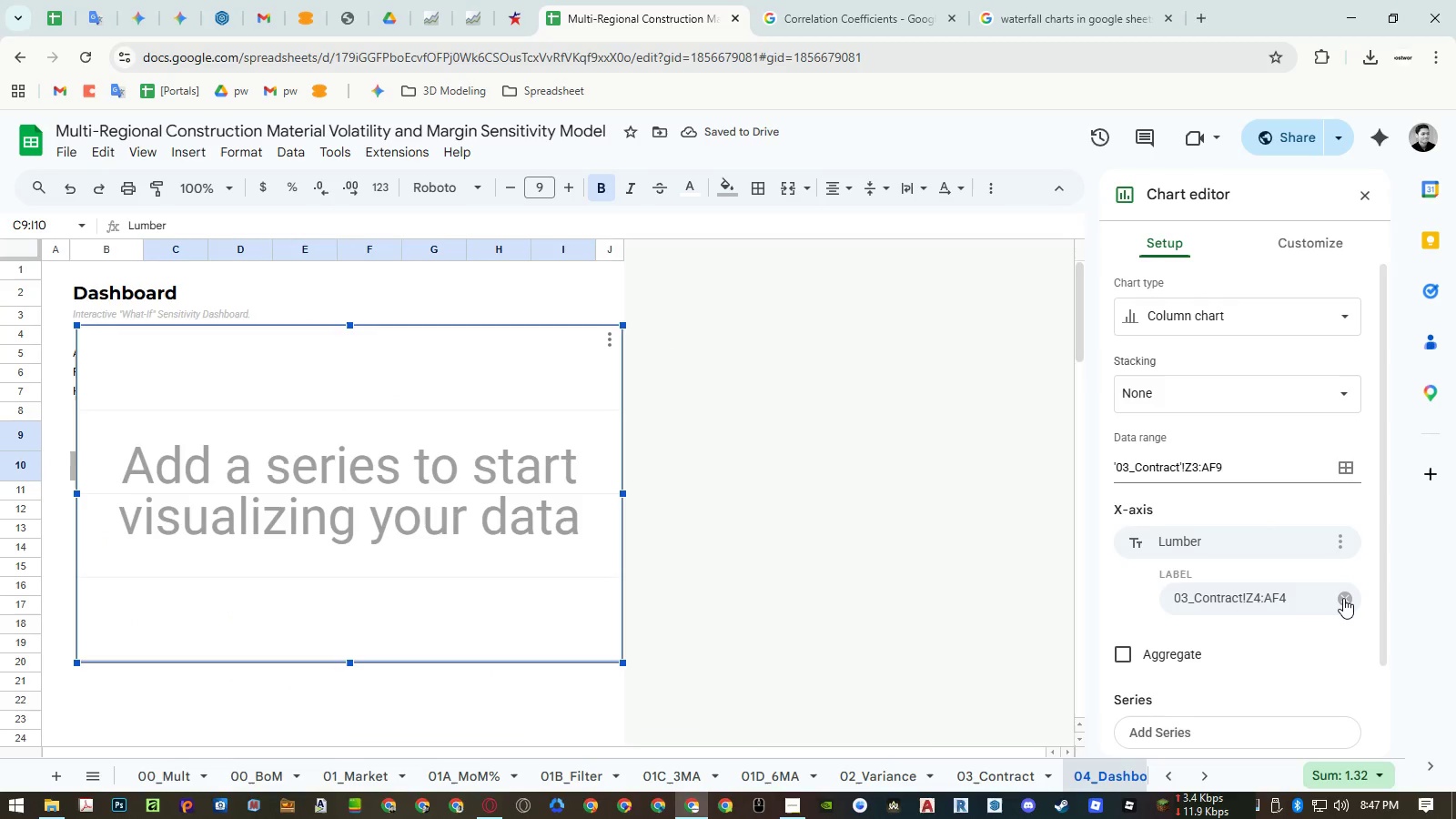 
left_click([1343, 598])
 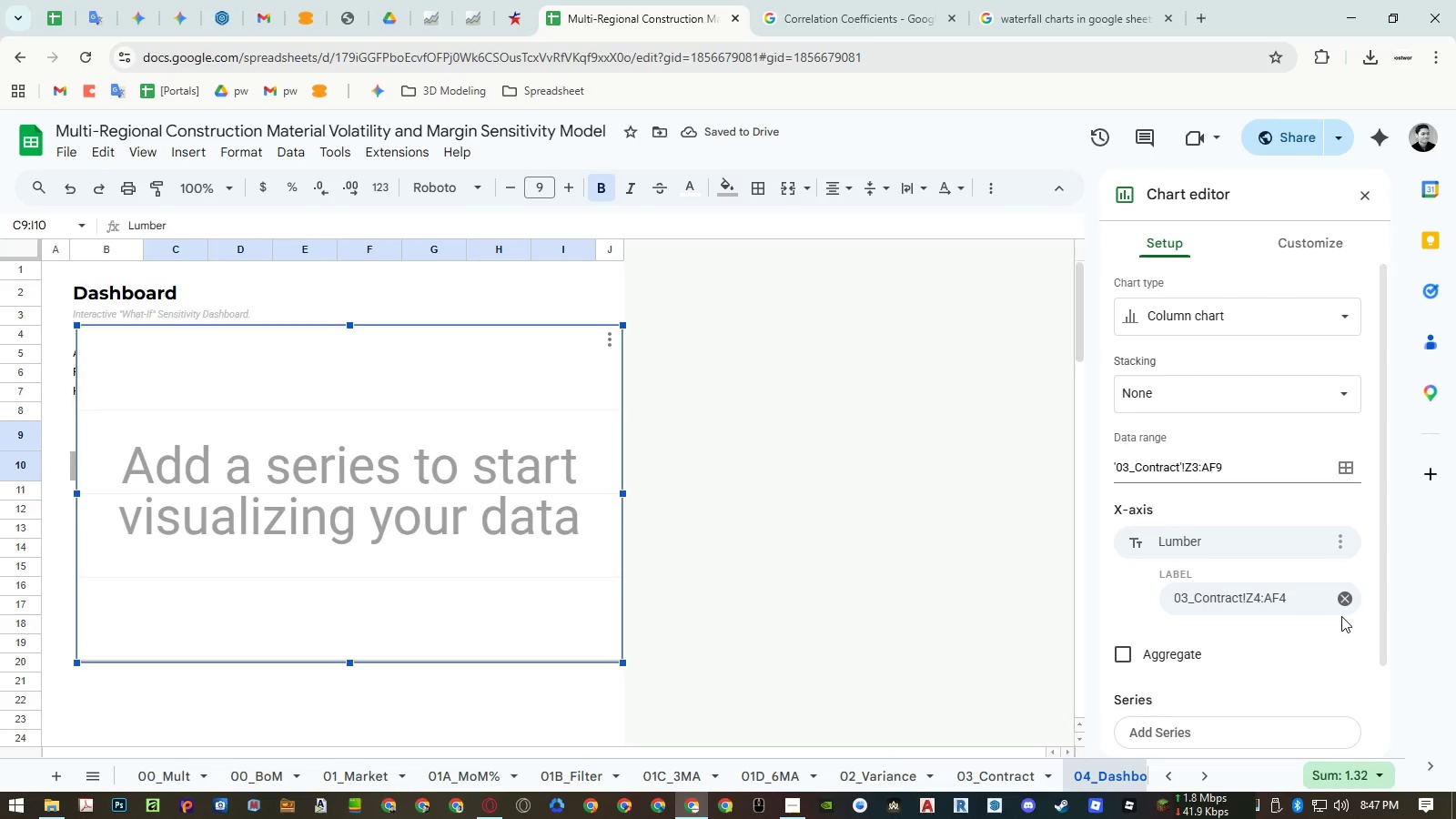 
left_click([1339, 602])
 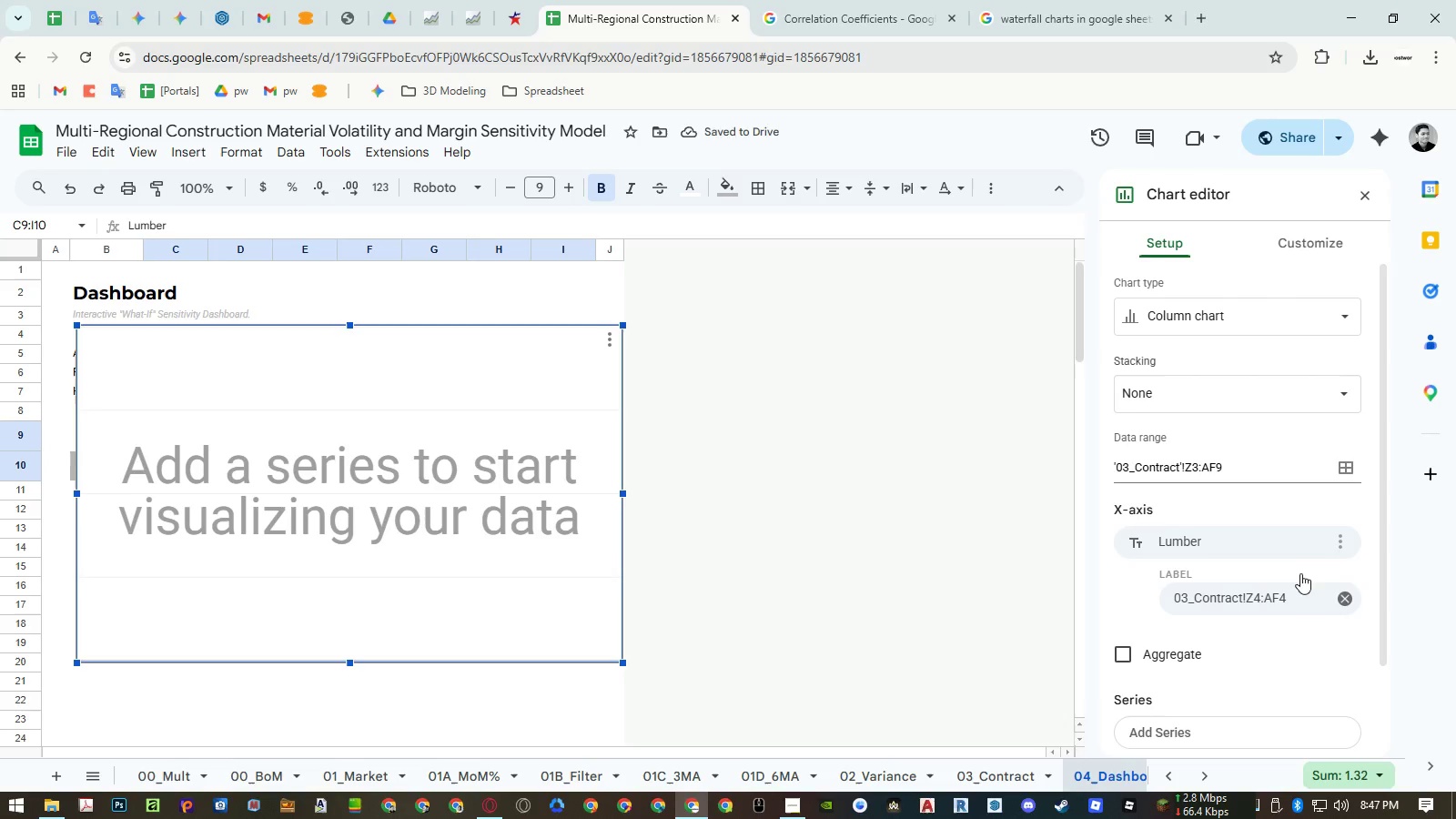 
double_click([1267, 539])
 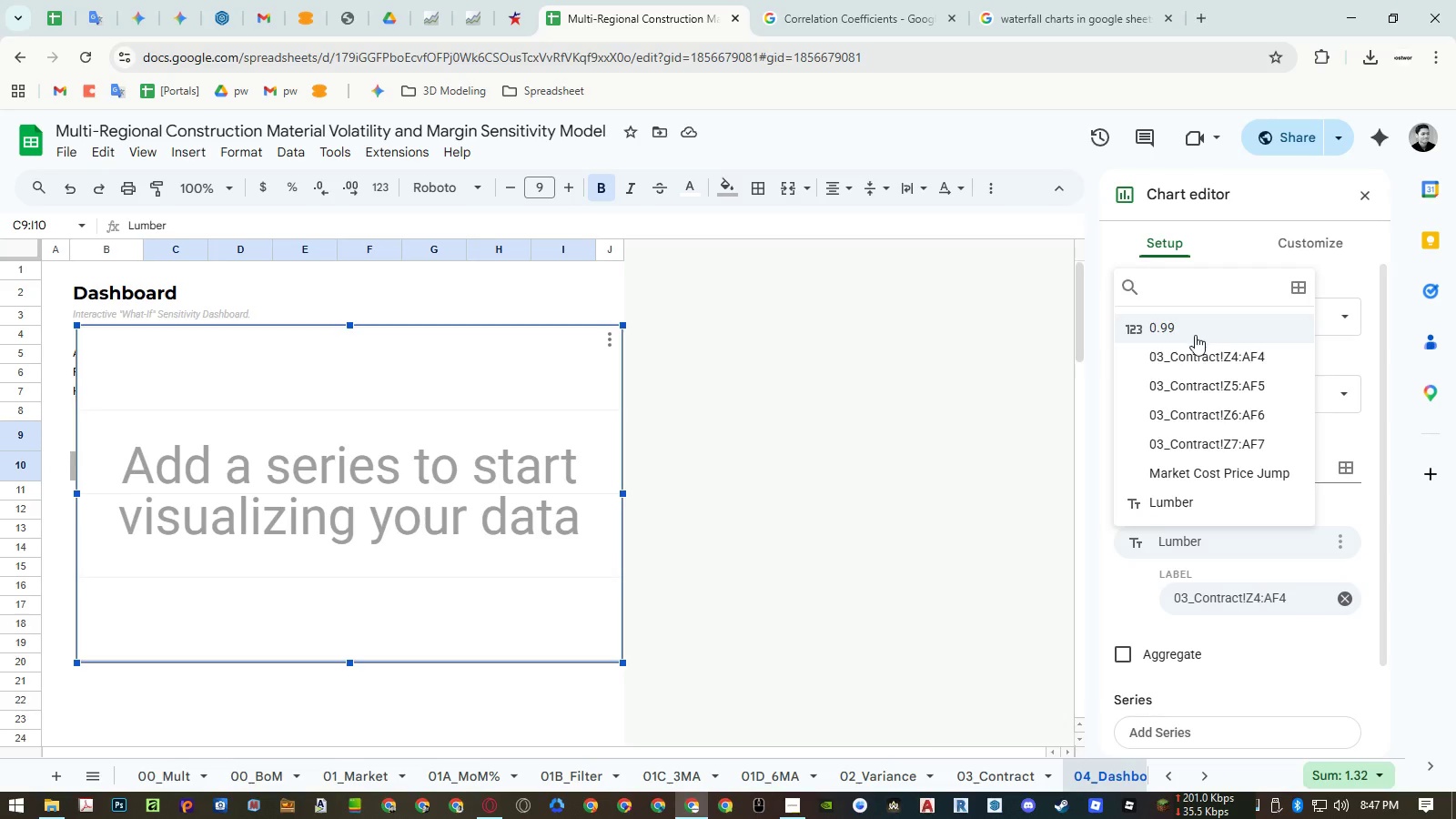 
left_click([1177, 502])
 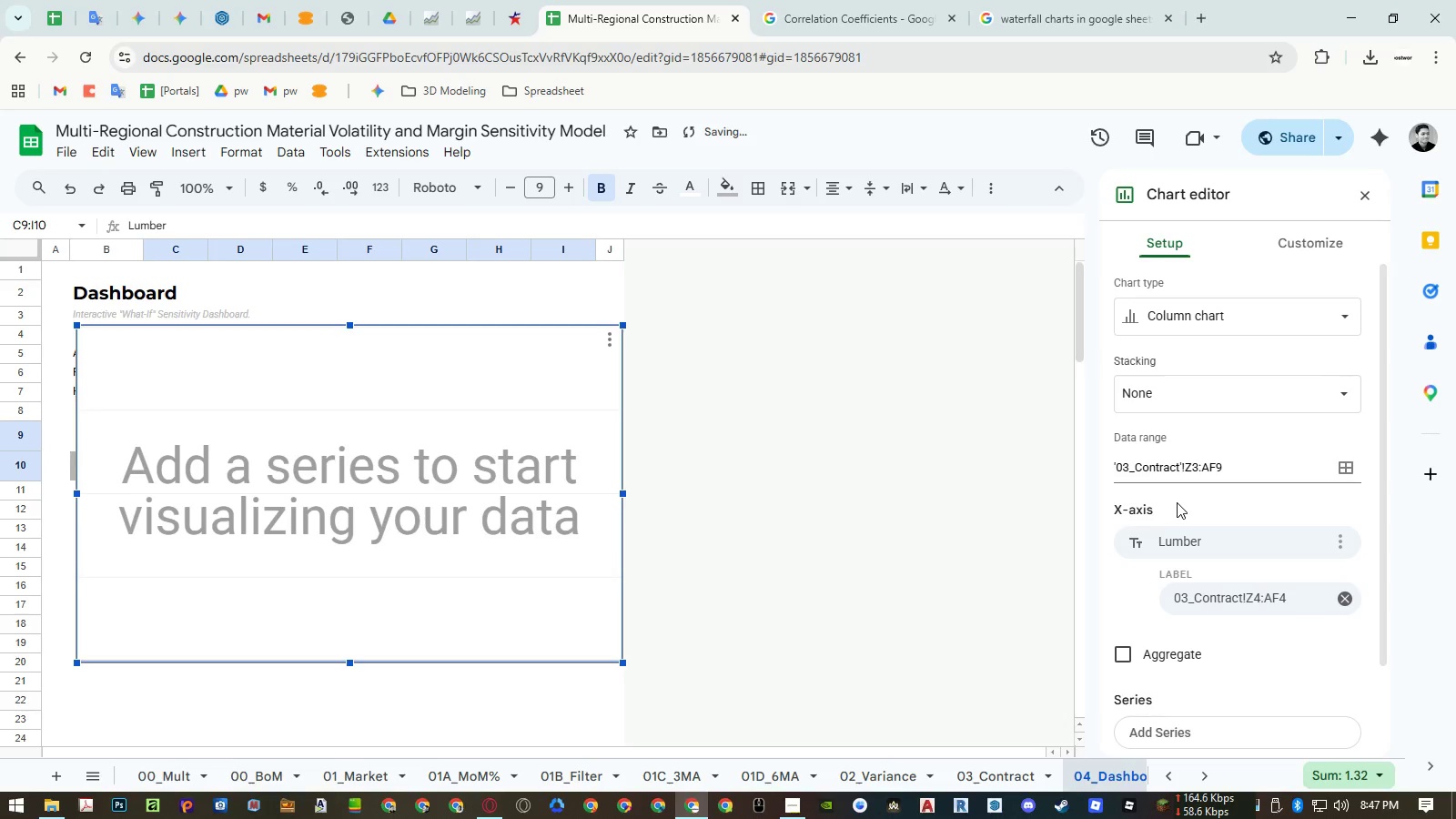 
left_click([1185, 541])
 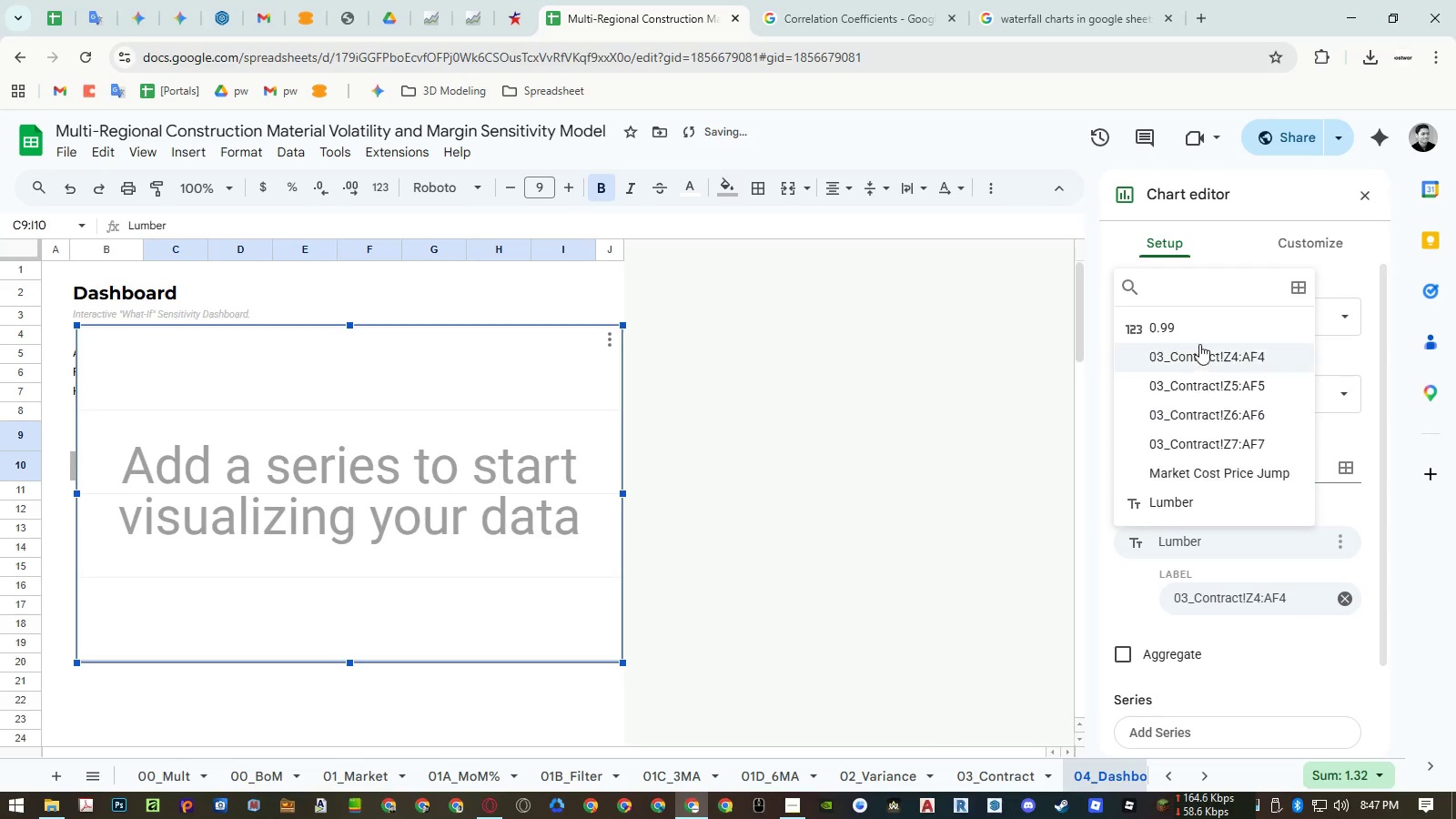 
double_click([1200, 336])
 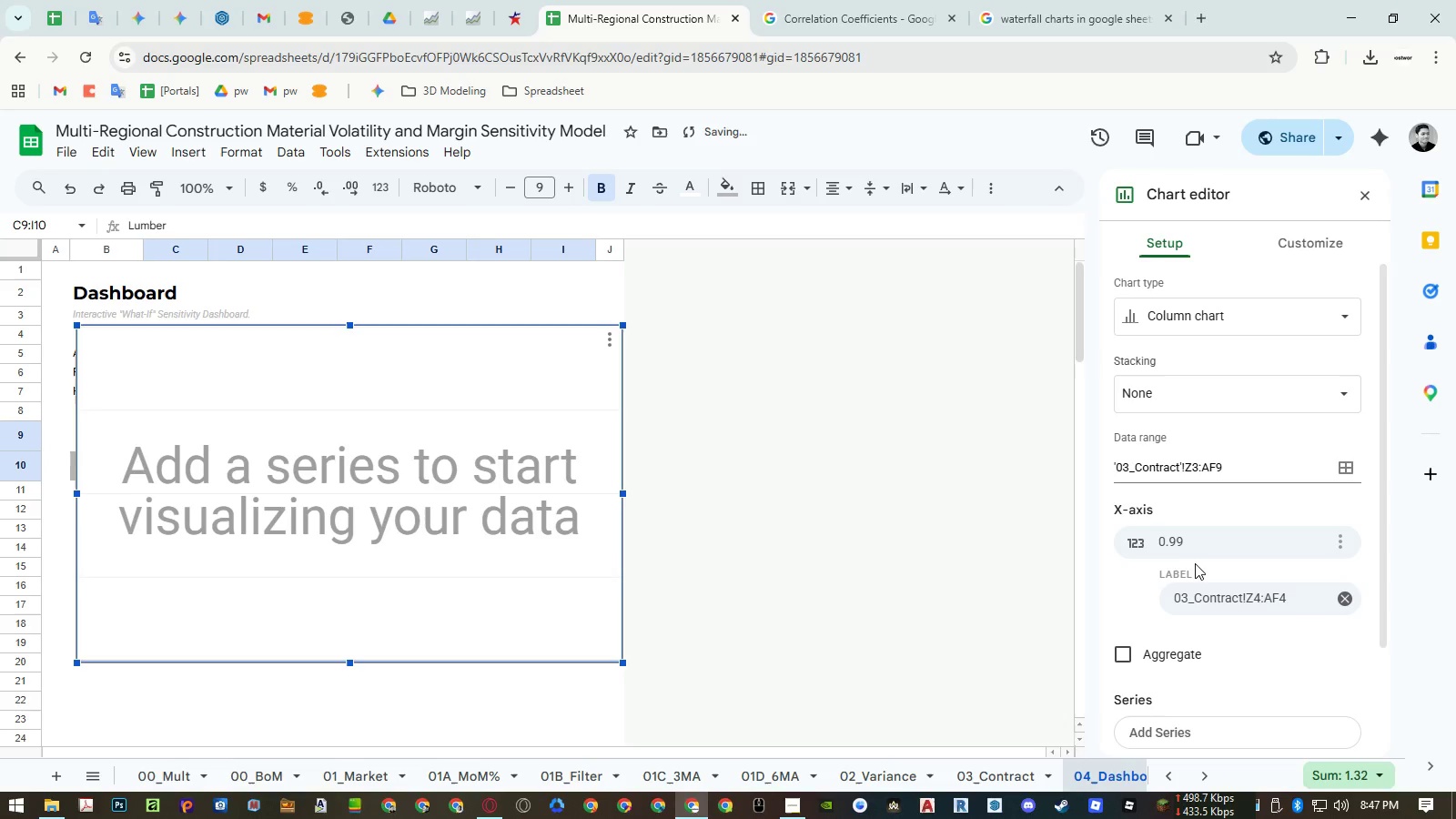 
scroll: coordinate [1207, 579], scroll_direction: down, amount: 5.0
 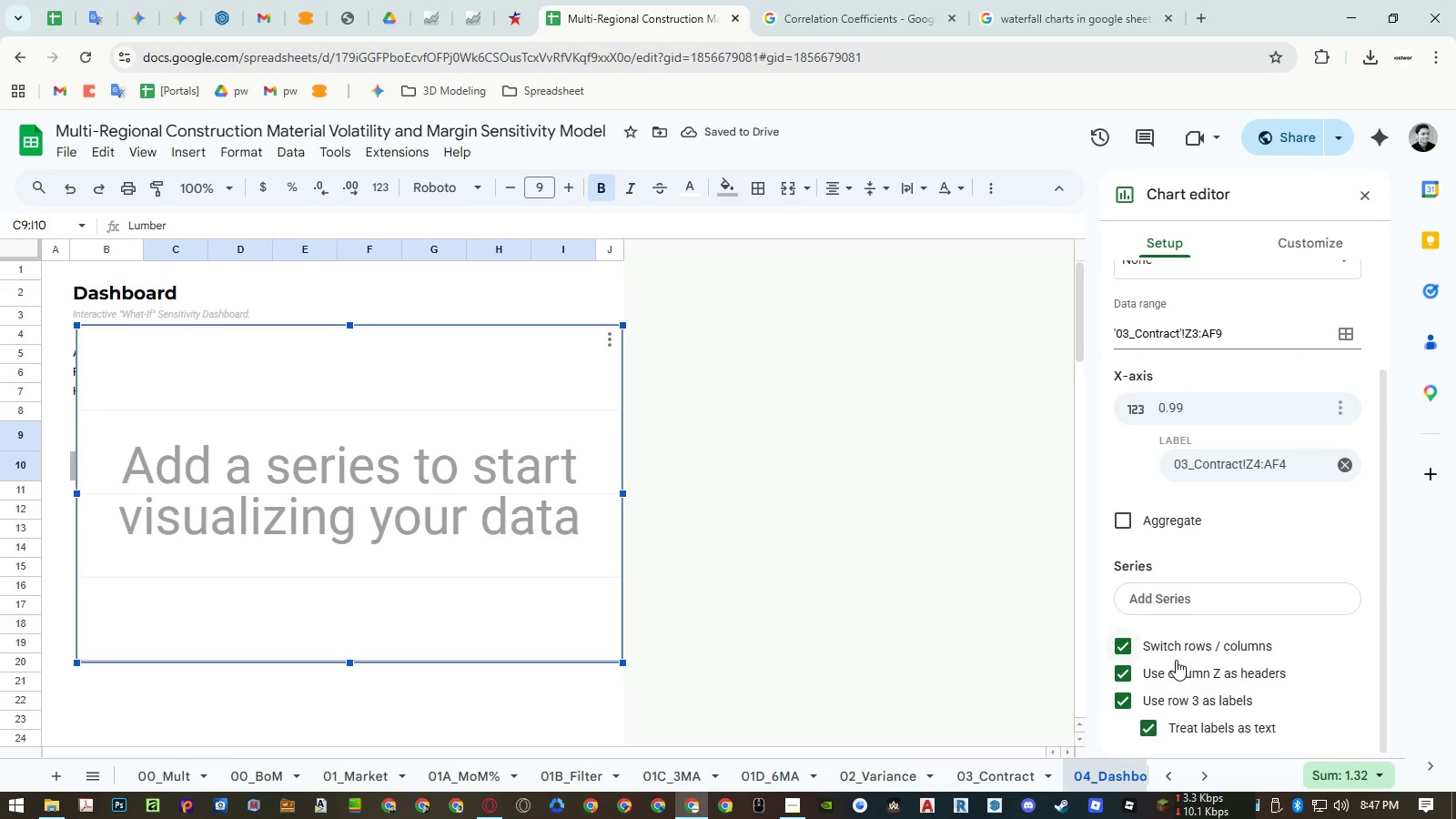 
left_click([1176, 666])
 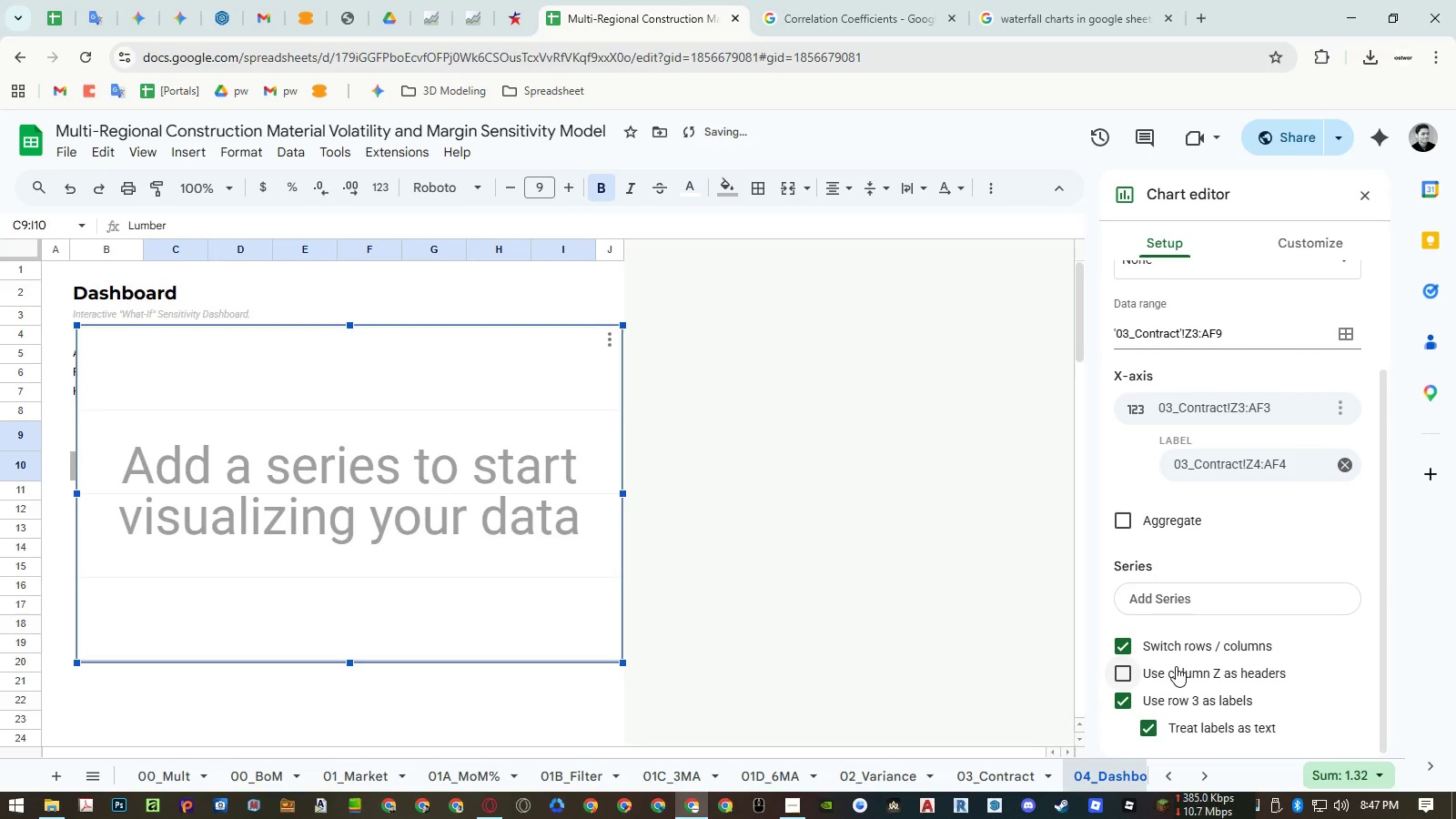 
left_click([1176, 666])
 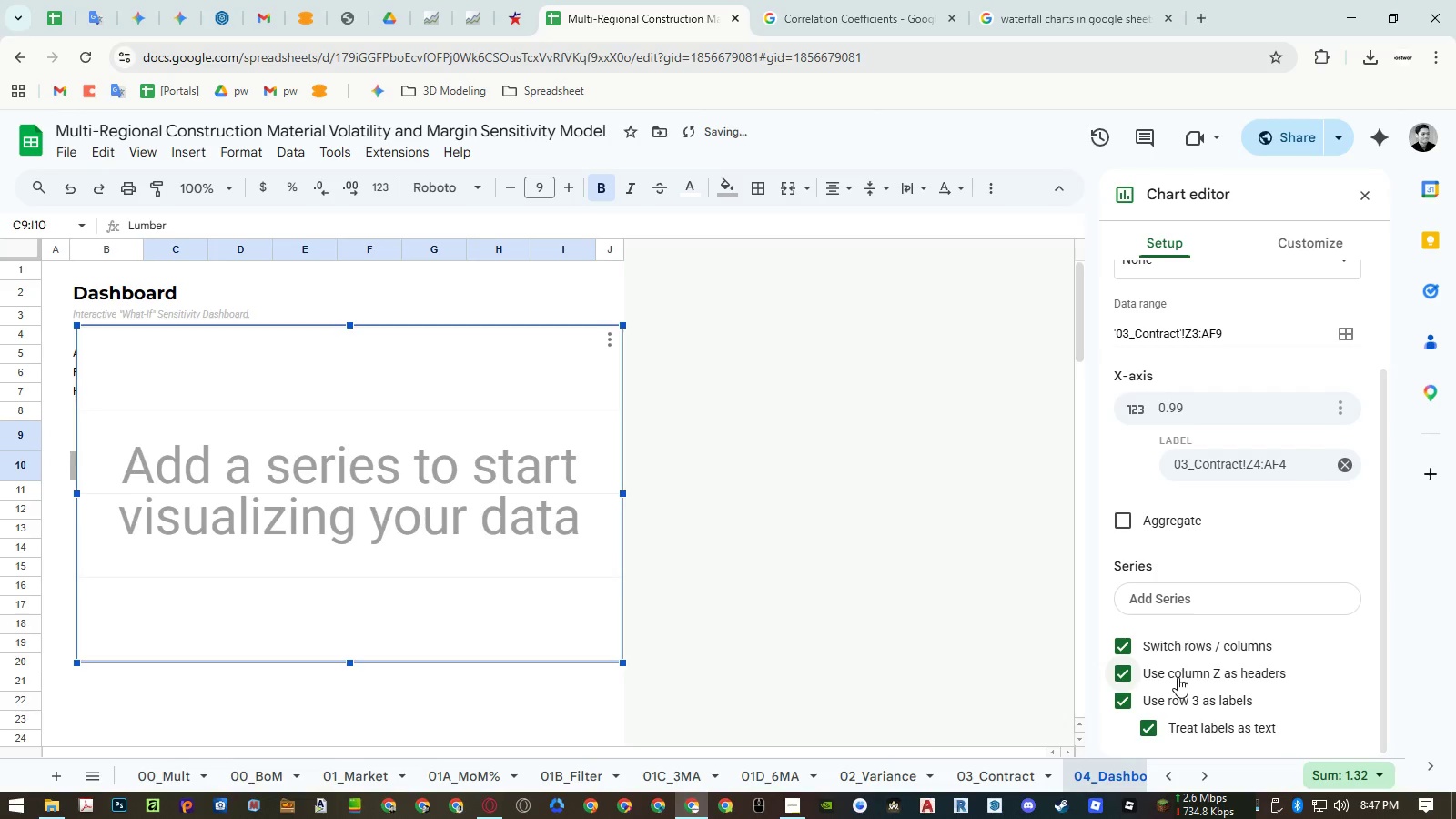 
left_click([1174, 642])
 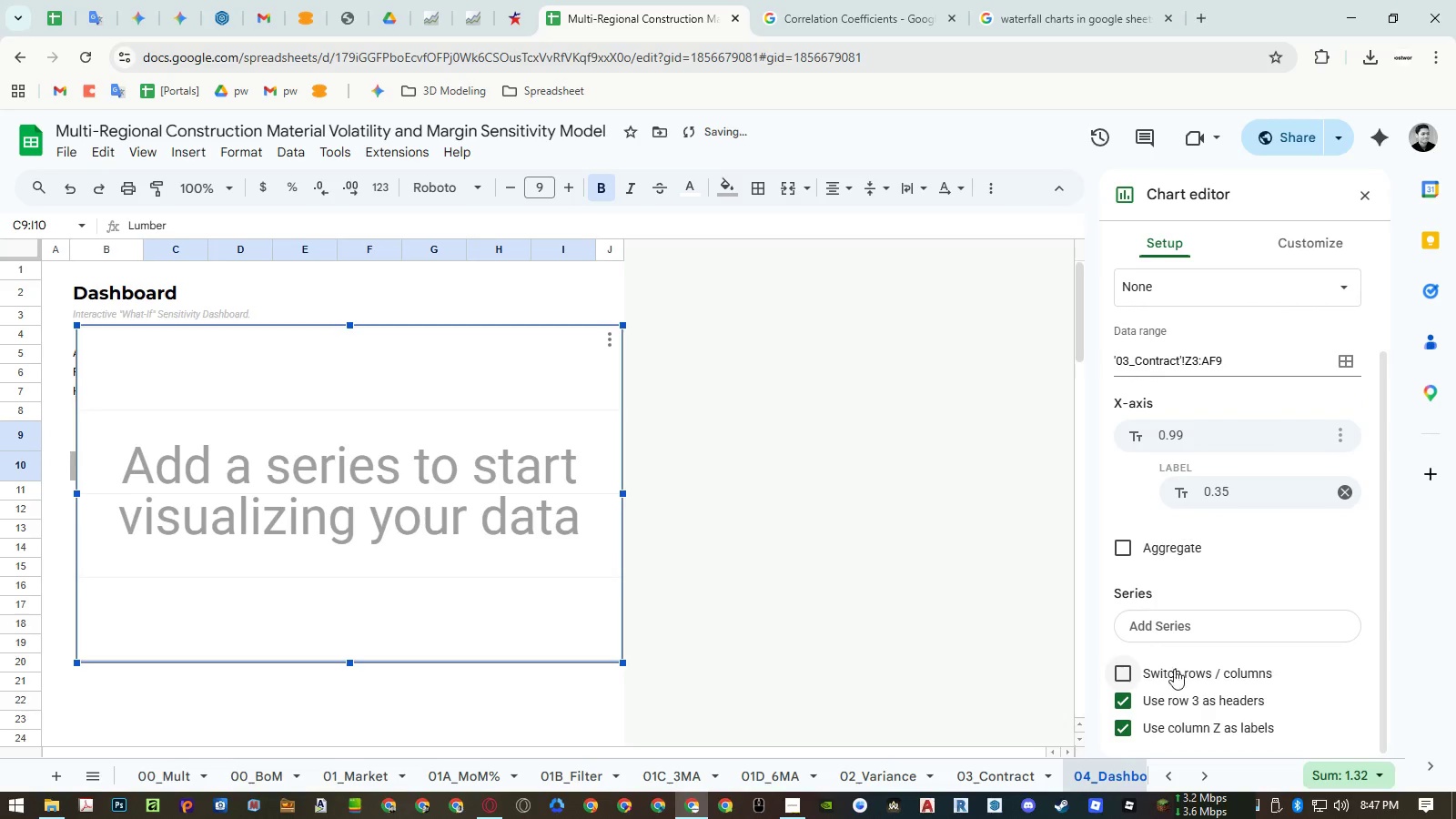 
left_click([1174, 680])
 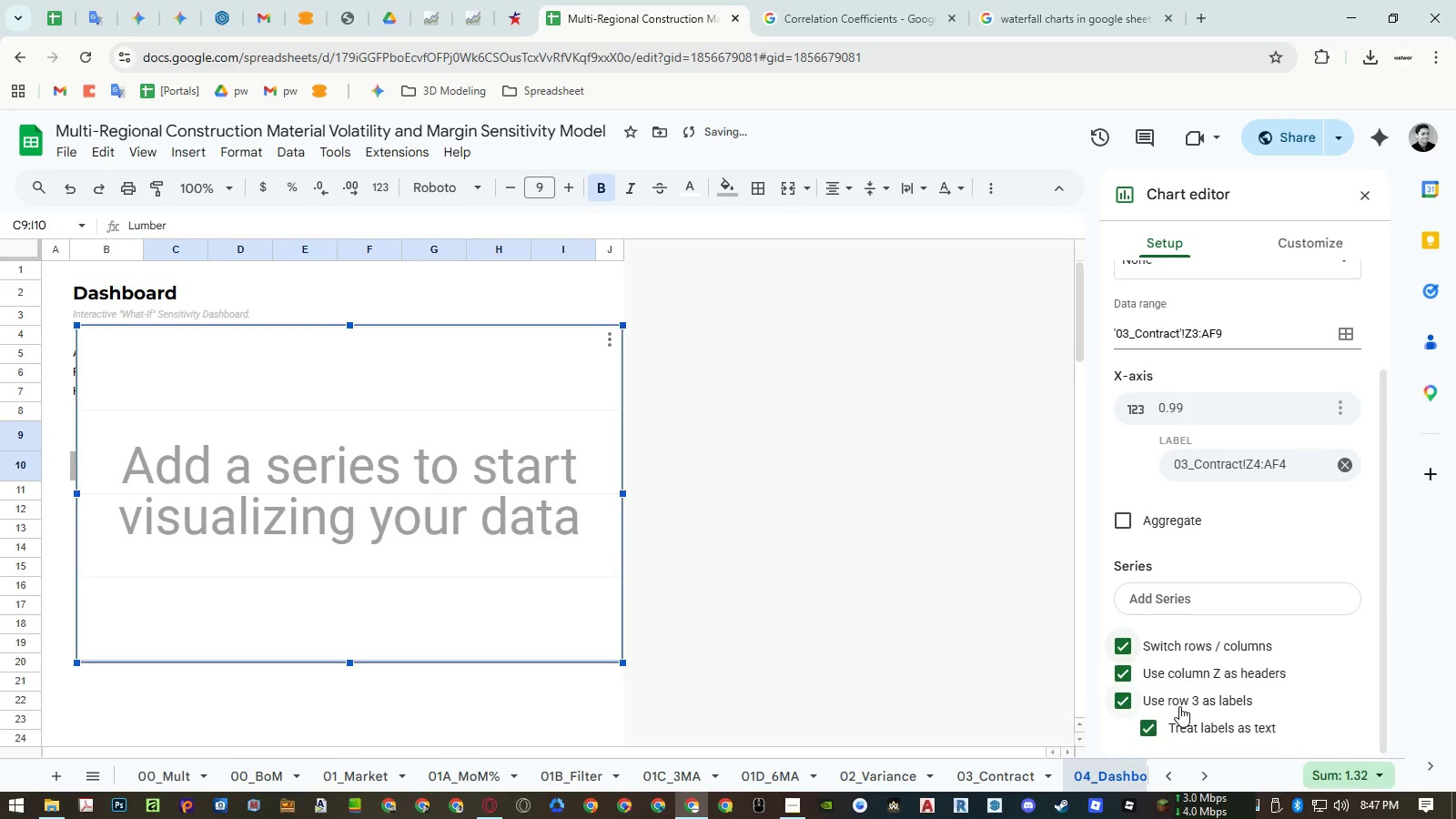 
left_click([1179, 704])
 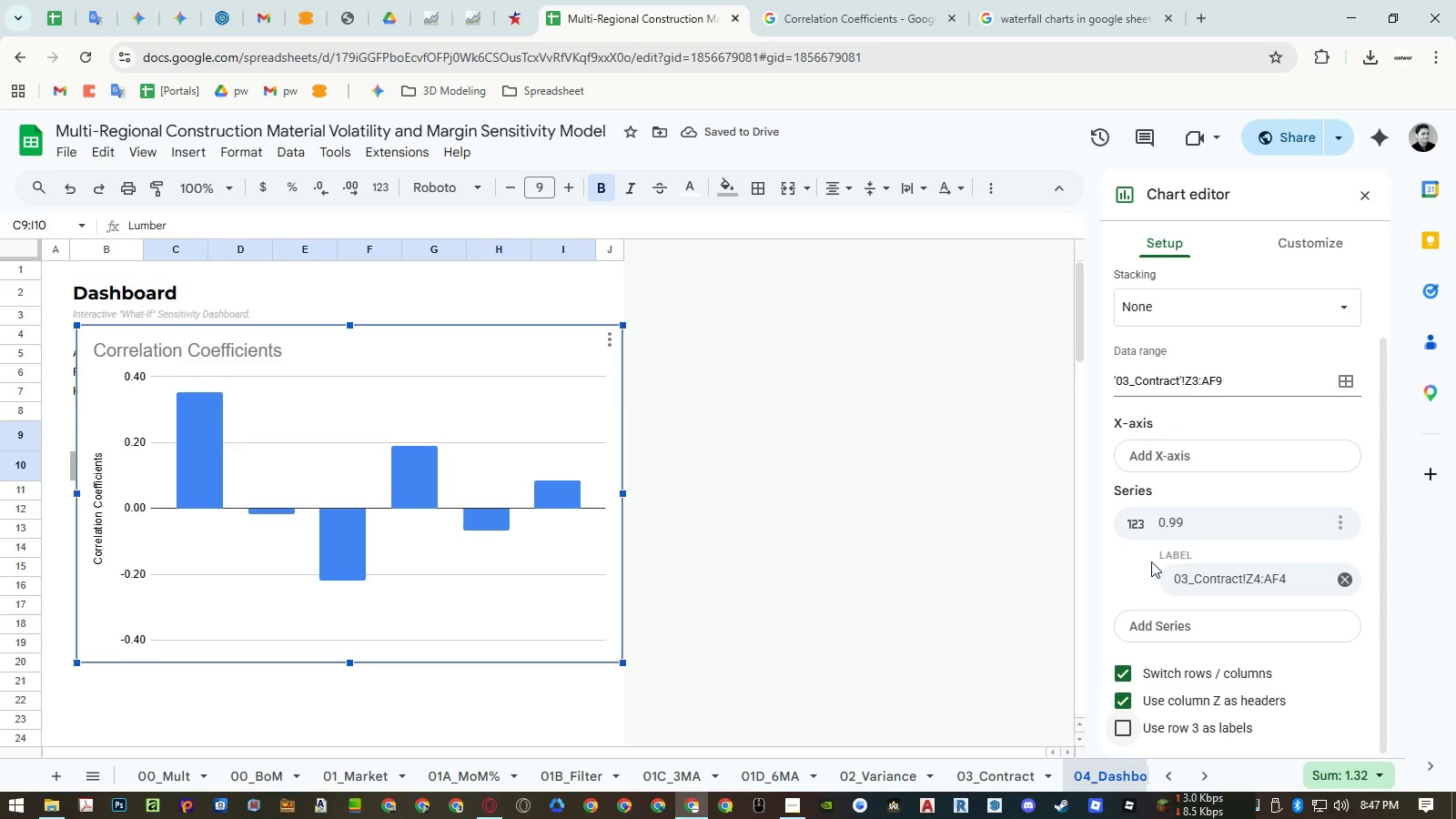 
wait(5.91)
 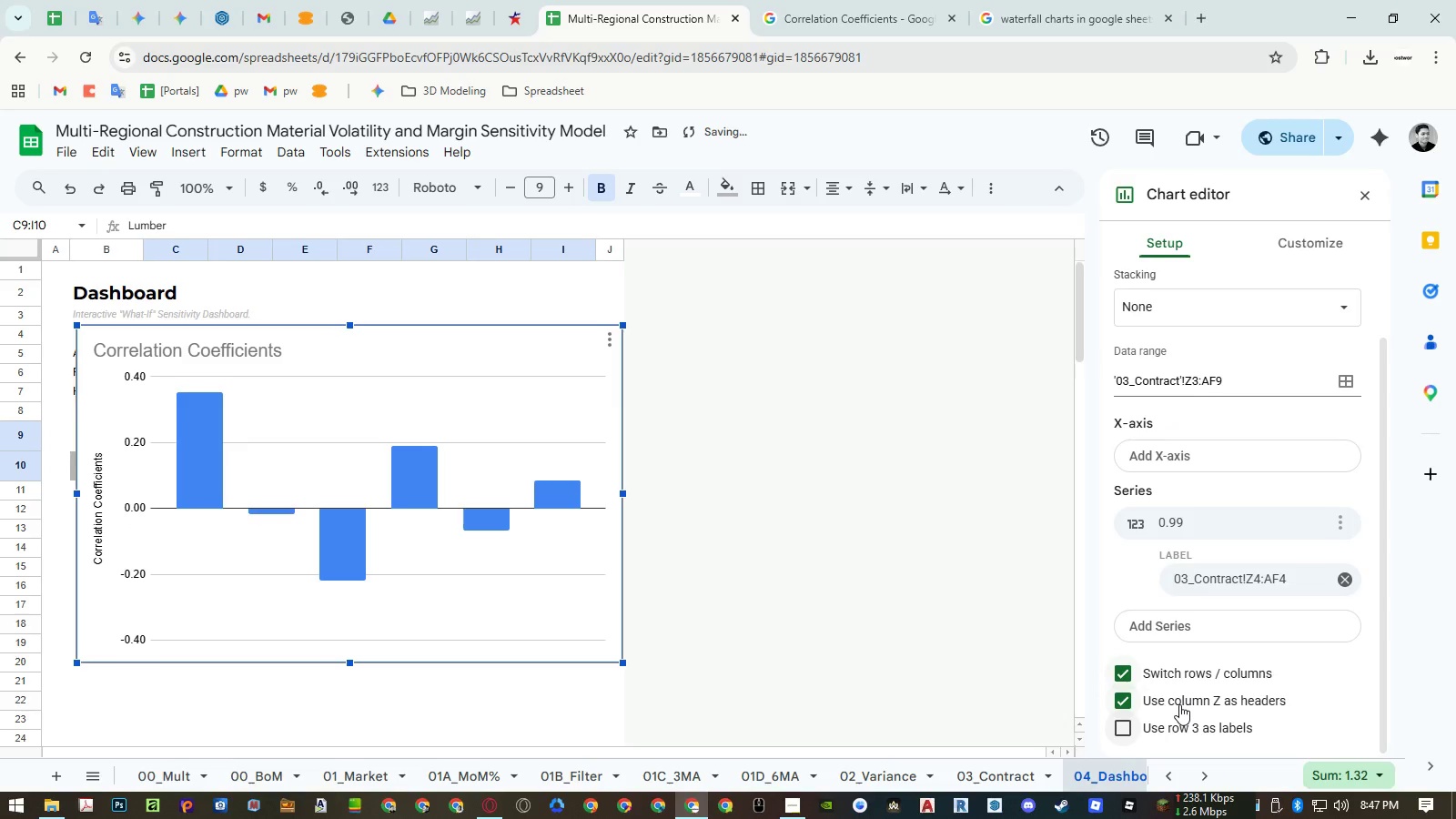 
left_click([1264, 529])
 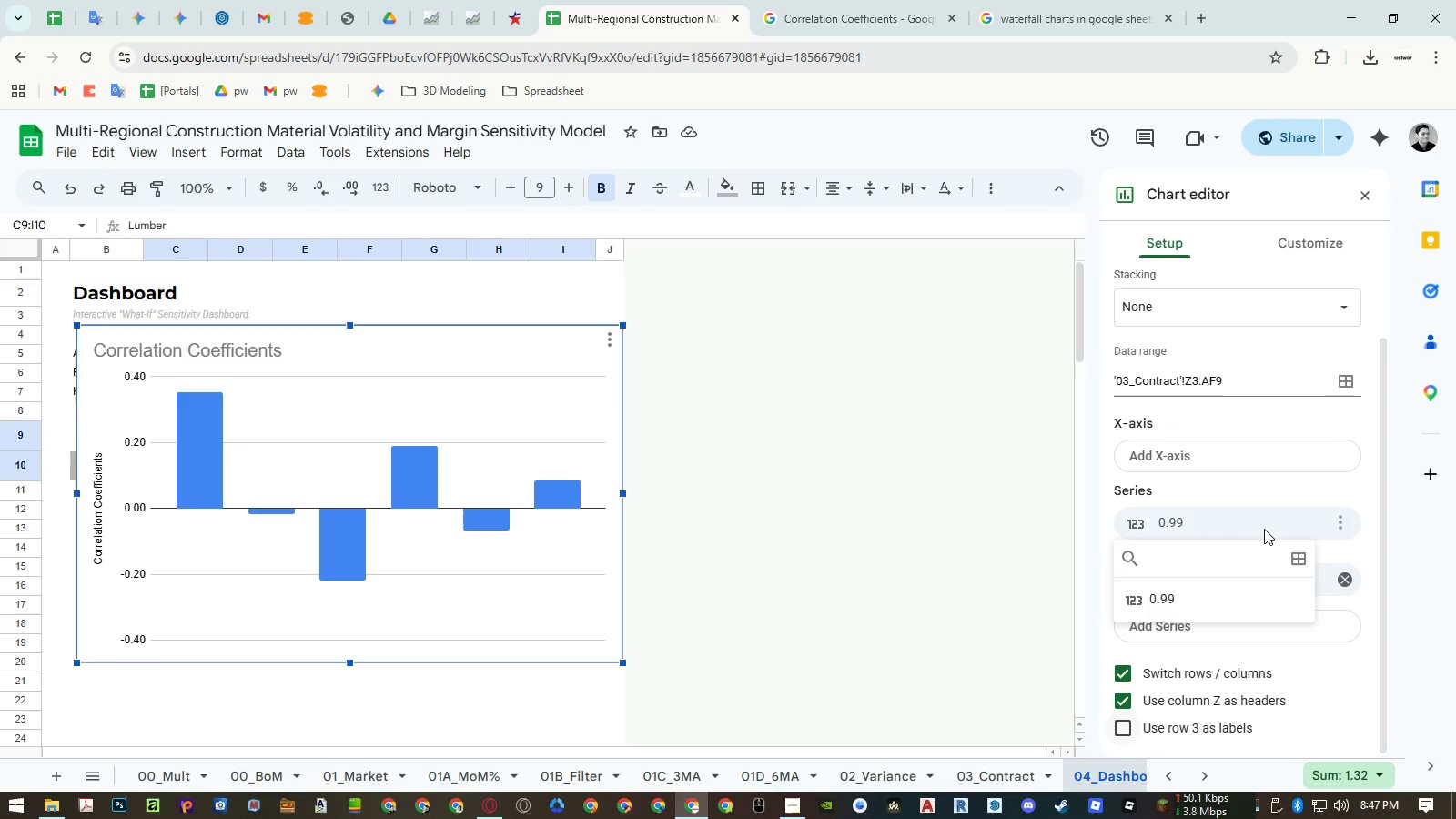 
double_click([1264, 529])
 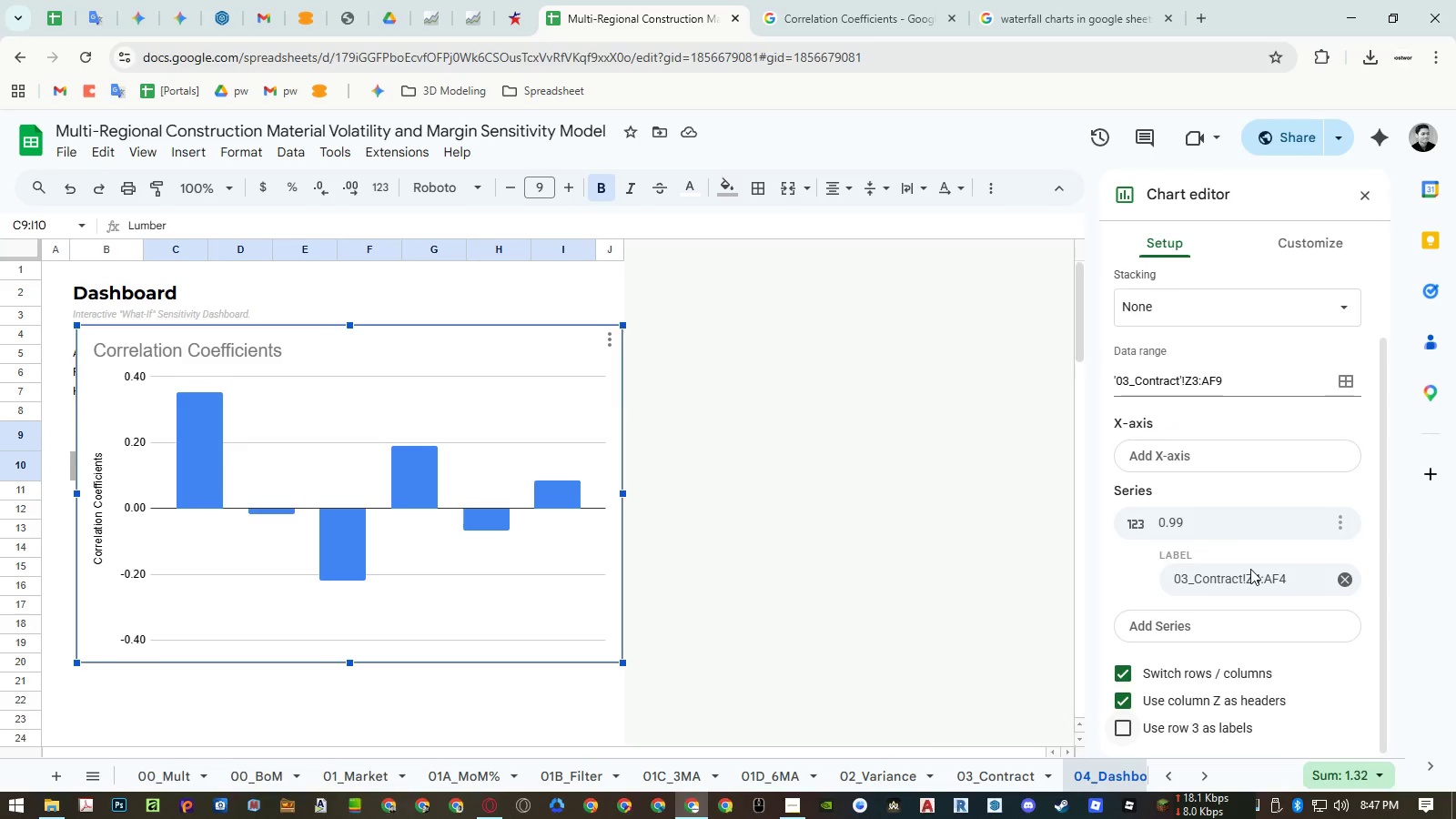 
triple_click([1250, 569])
 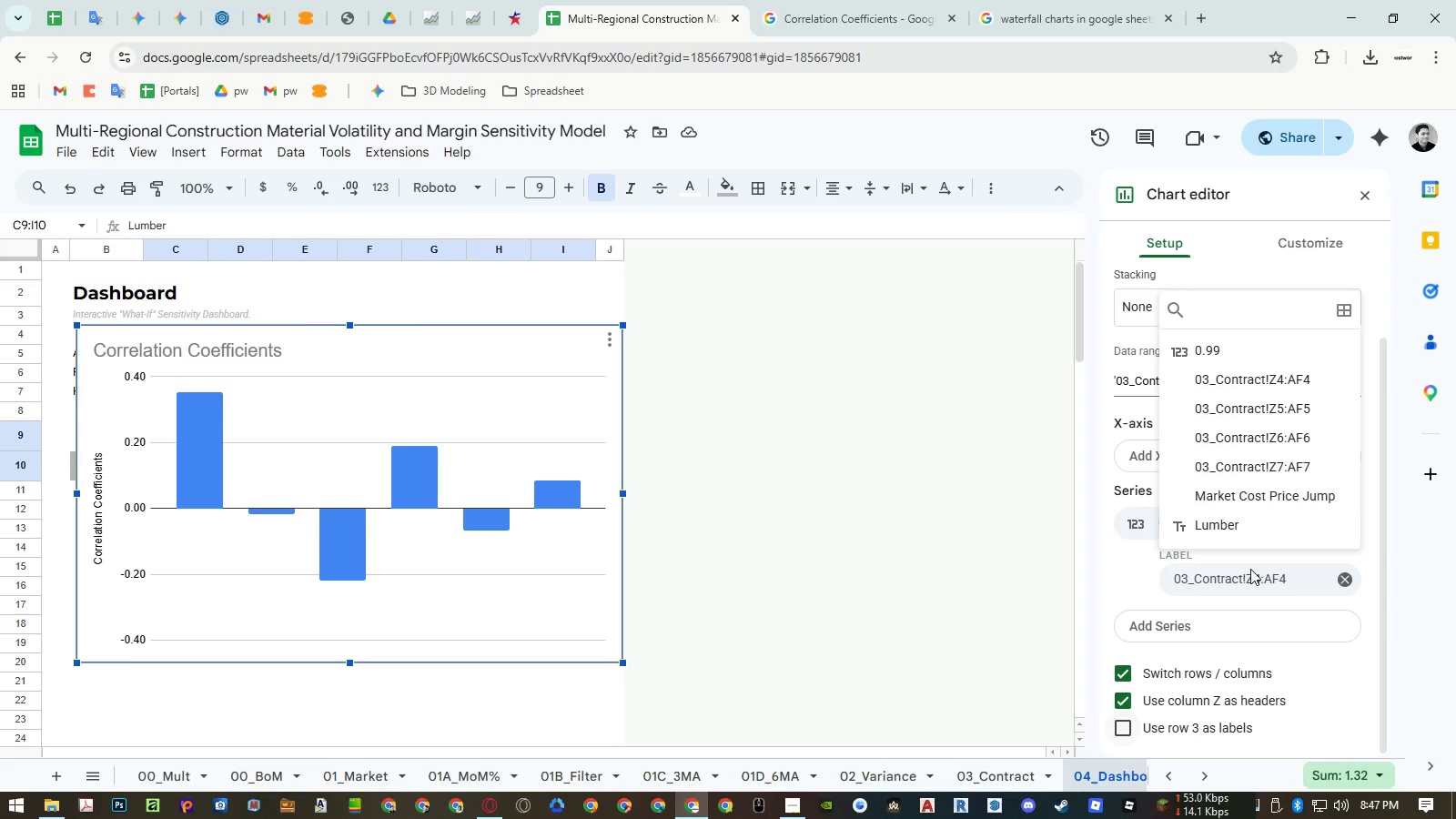 
left_click([1250, 569])
 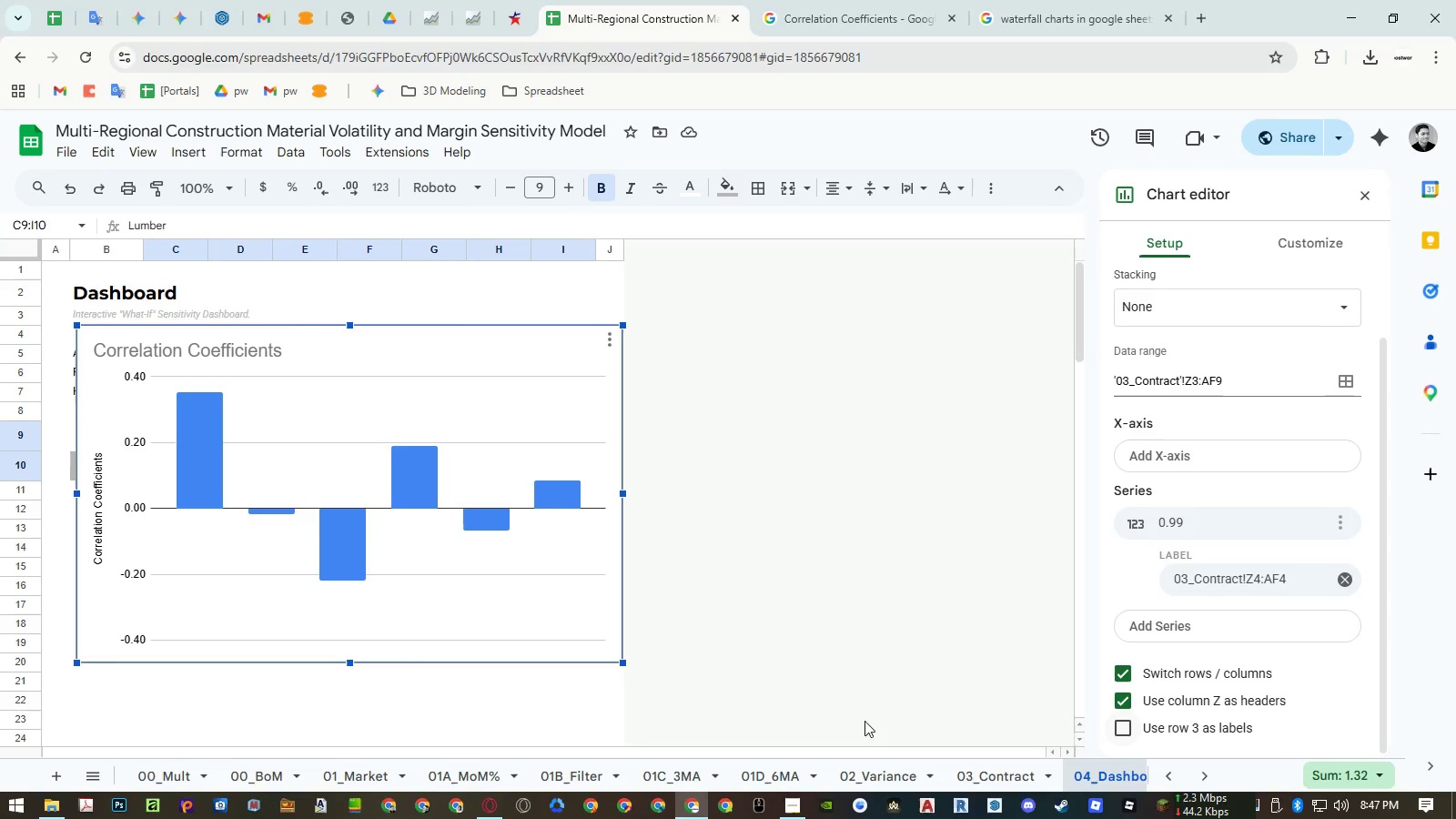 
left_click([977, 764])
 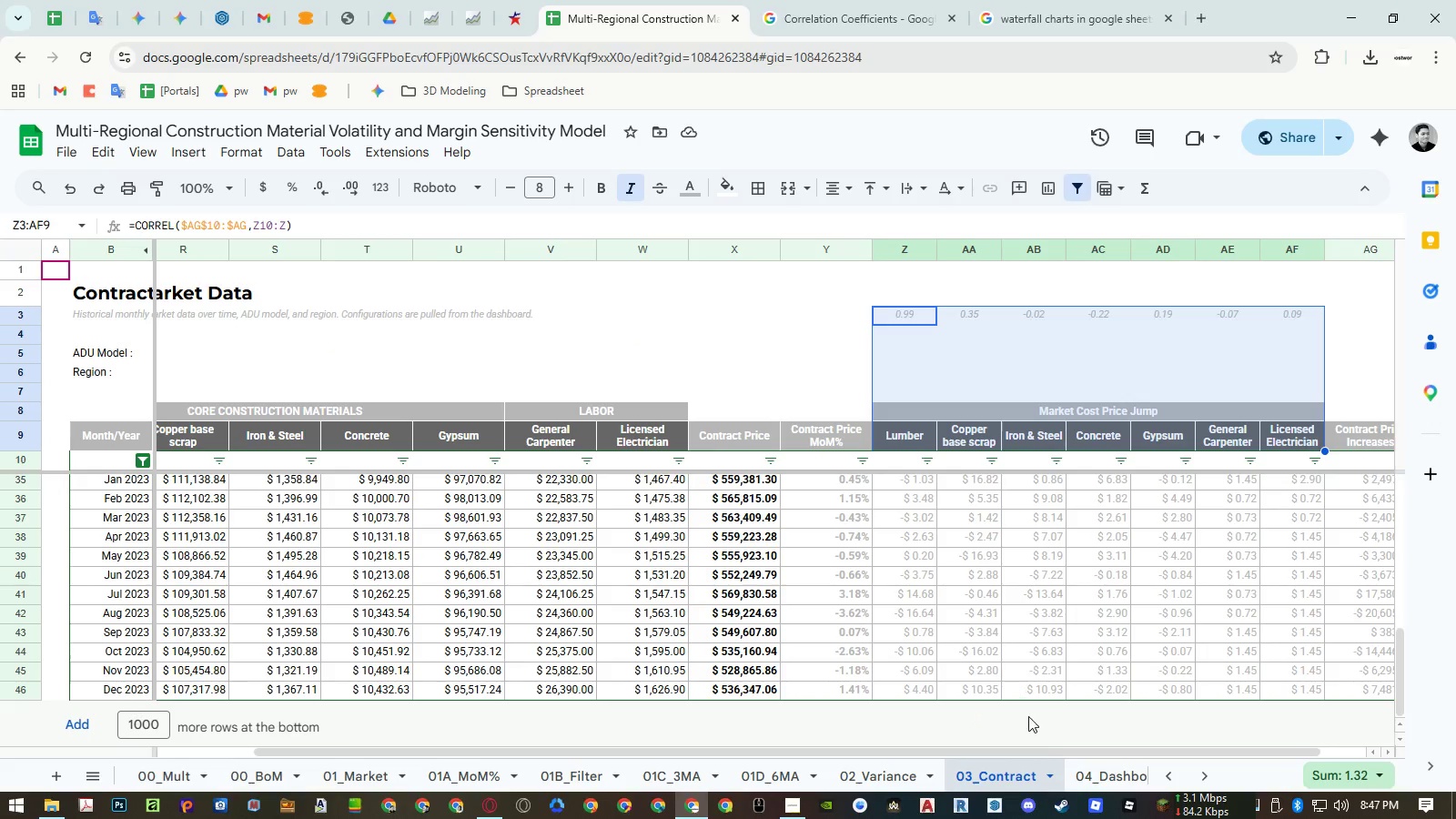 
left_click([1084, 770])
 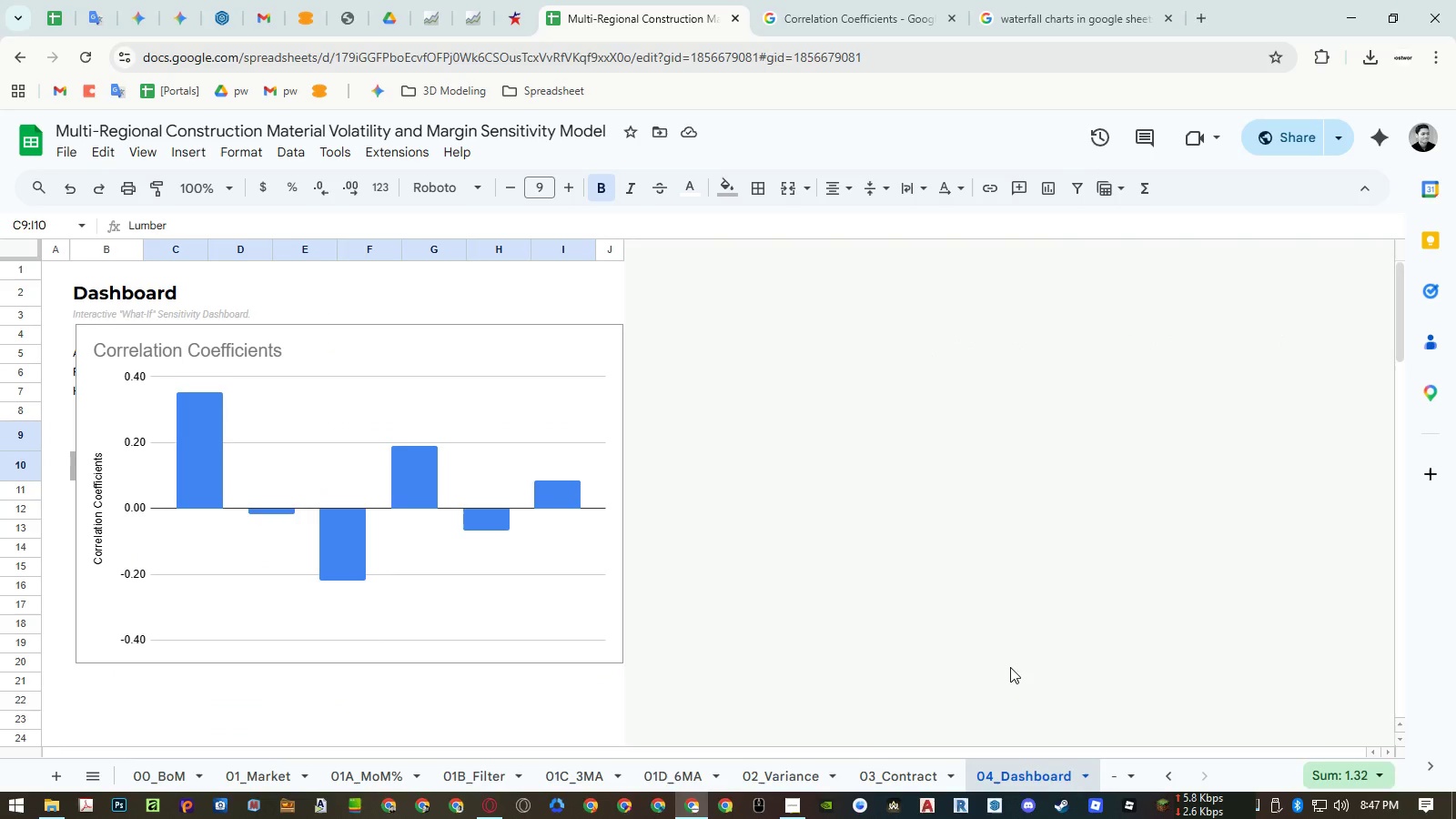 
wait(9.45)
 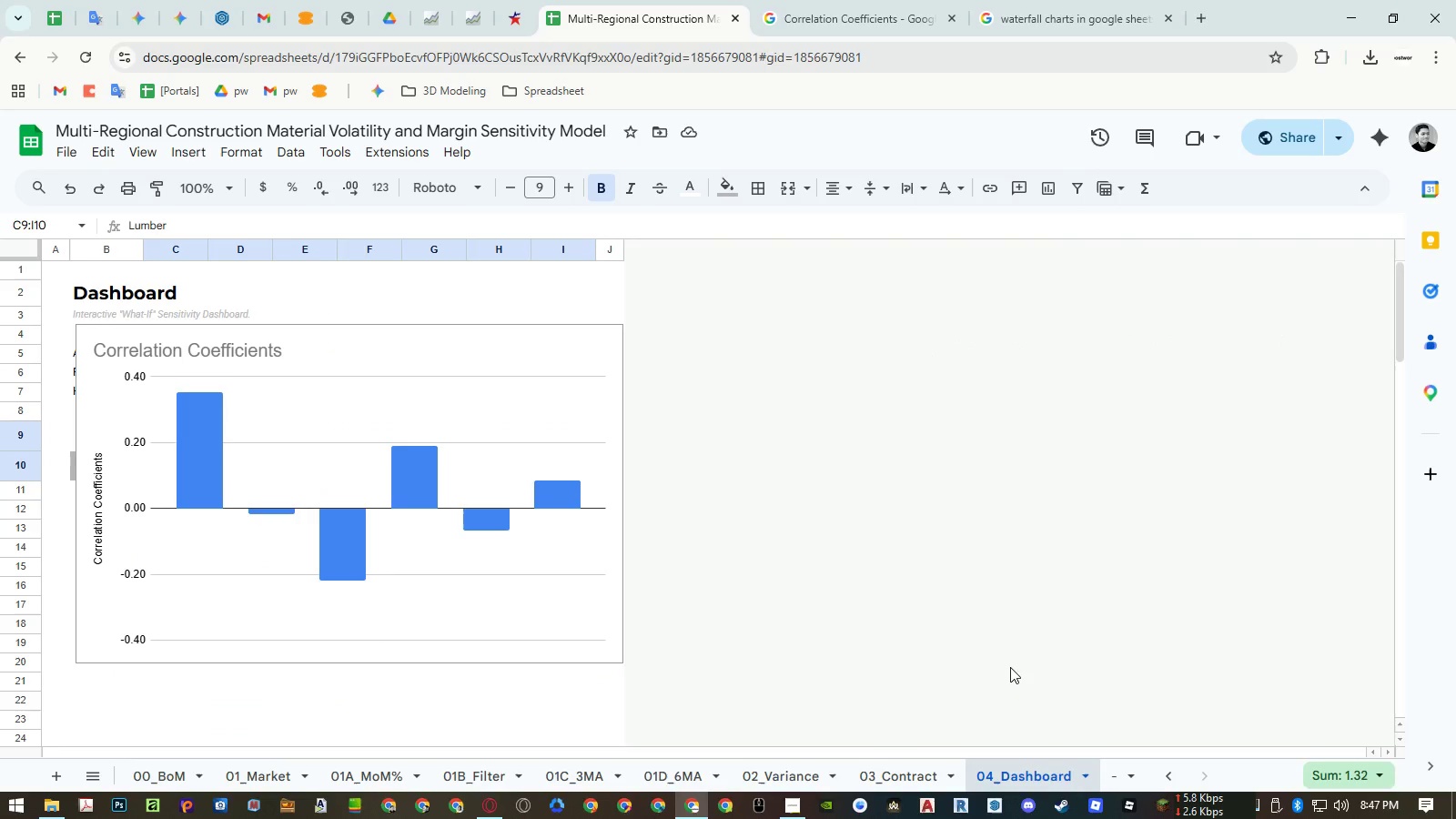 
double_click([513, 430])
 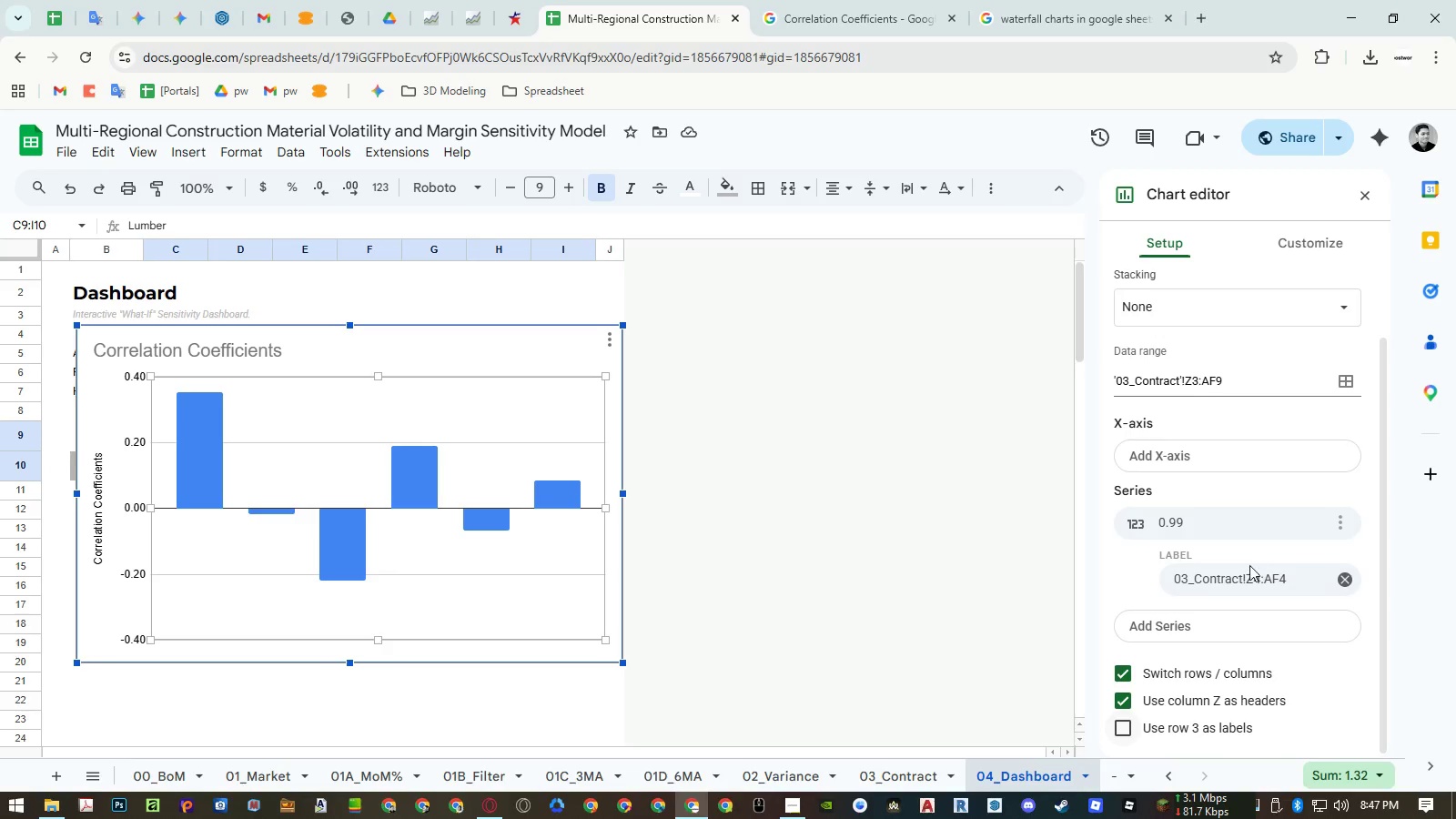 
left_click([1249, 571])
 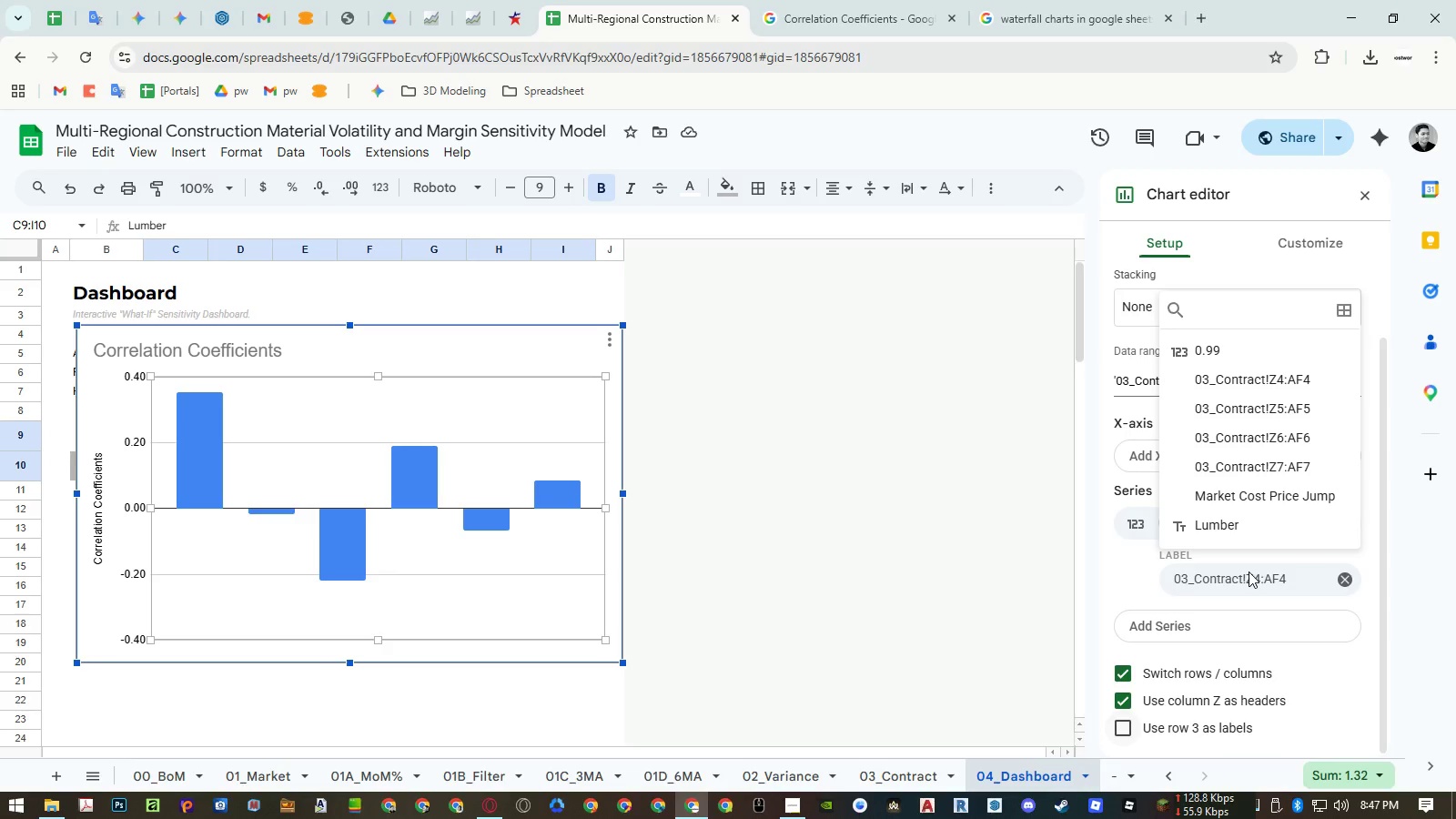 
left_click([1231, 526])
 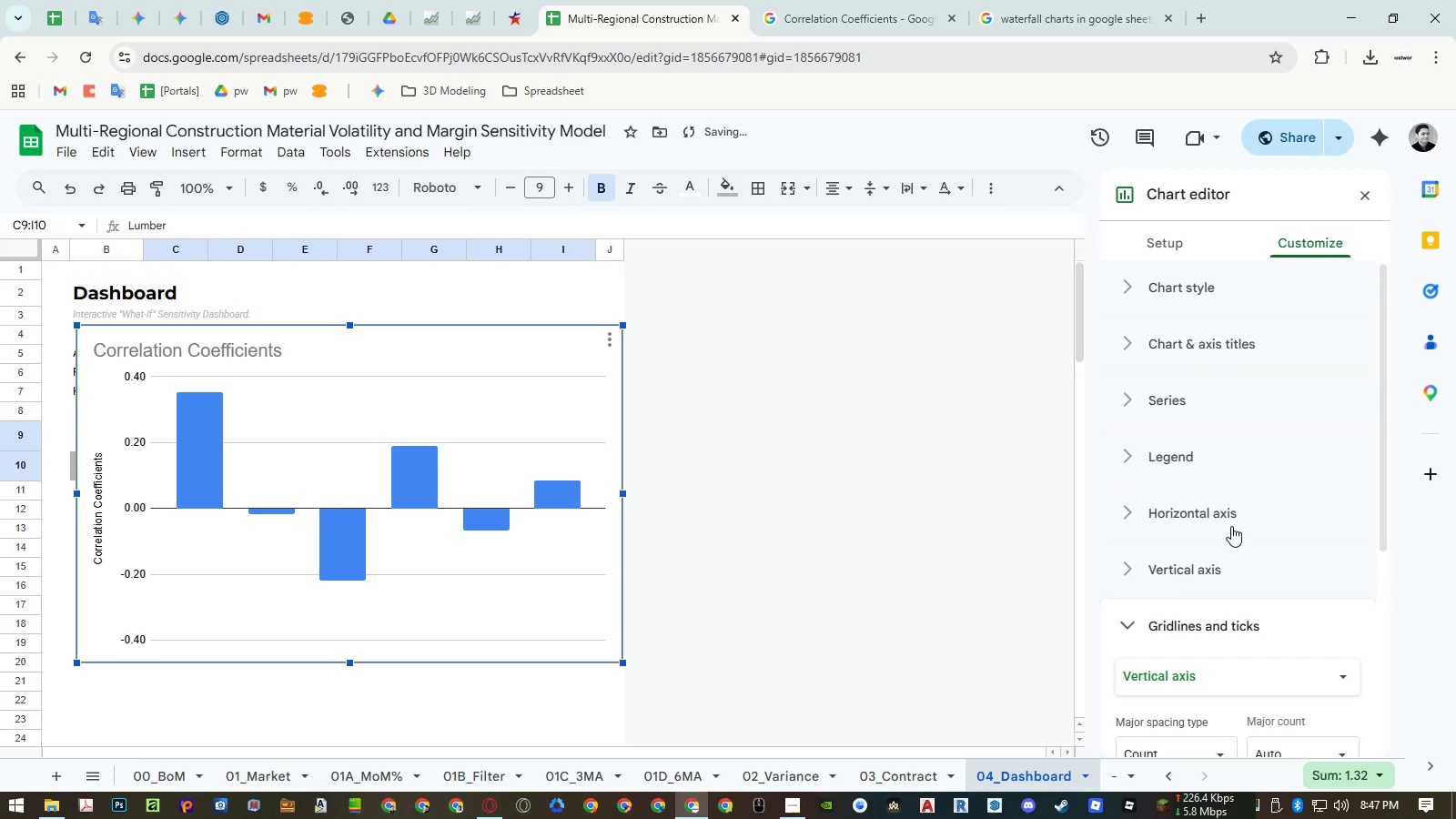 
scroll: coordinate [1229, 523], scroll_direction: down, amount: 5.0
 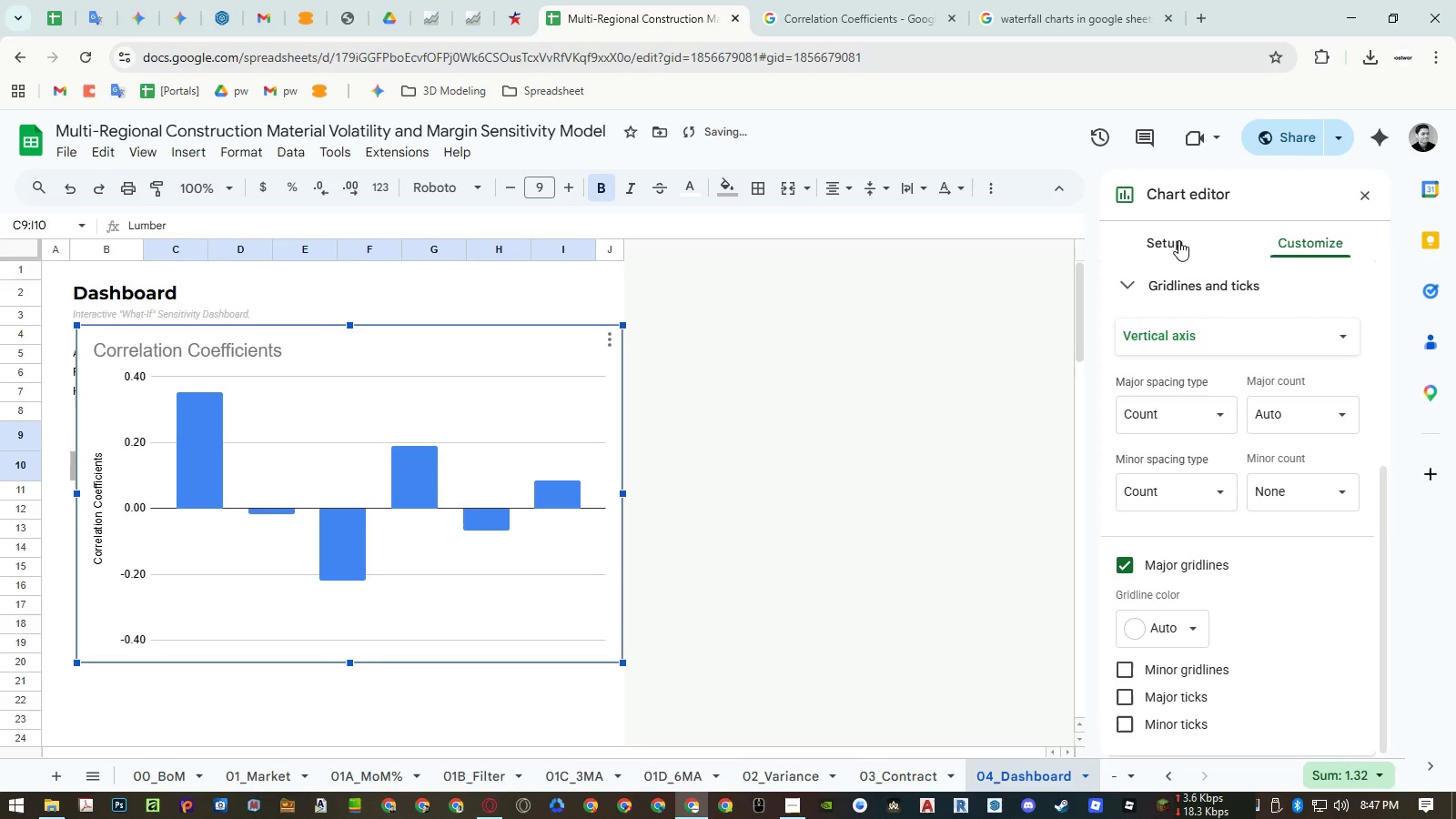 
left_click([1178, 240])
 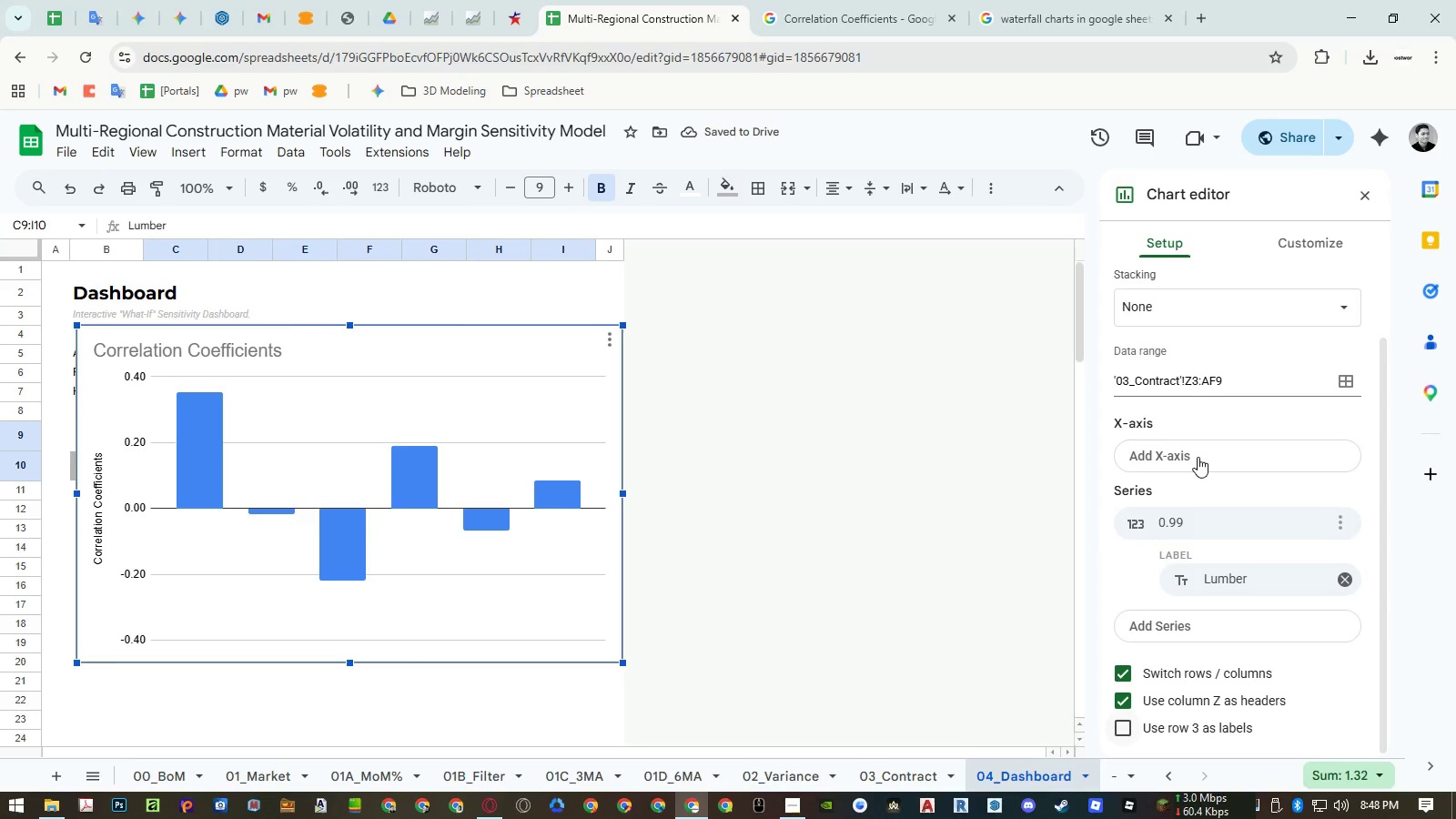 
scroll: coordinate [1198, 461], scroll_direction: down, amount: 4.0
 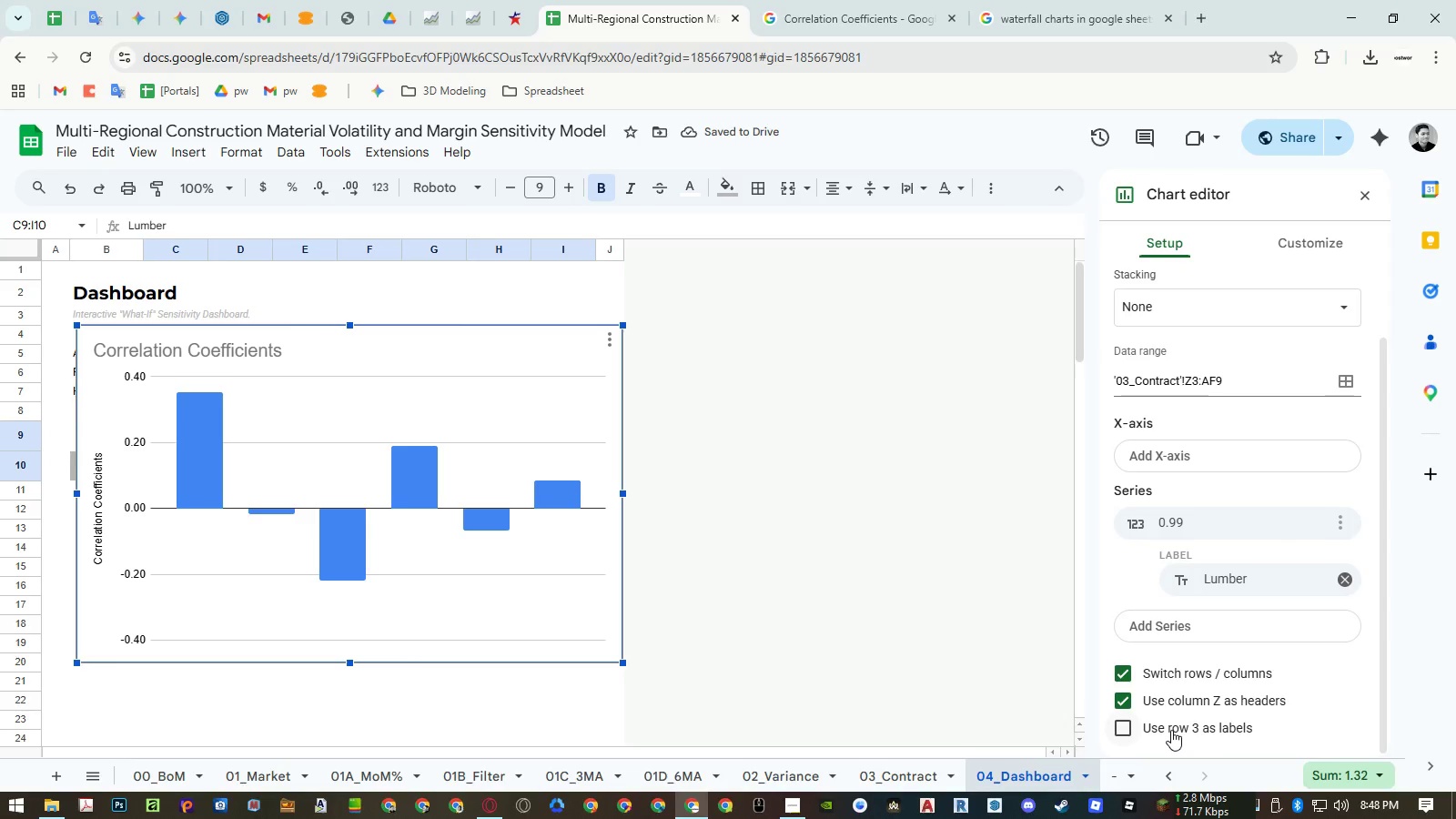 
left_click([1171, 730])
 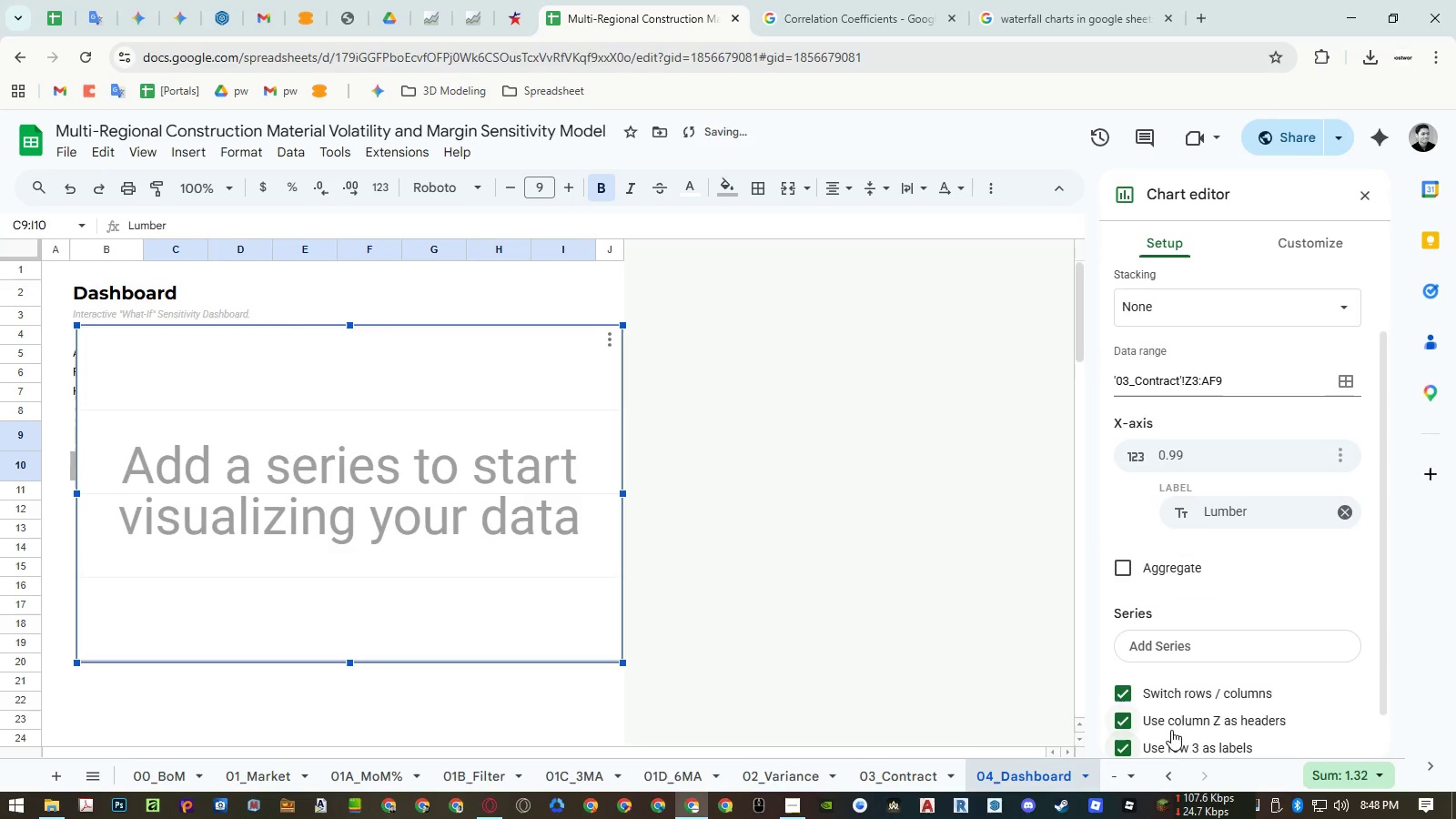 
left_click([1169, 750])
 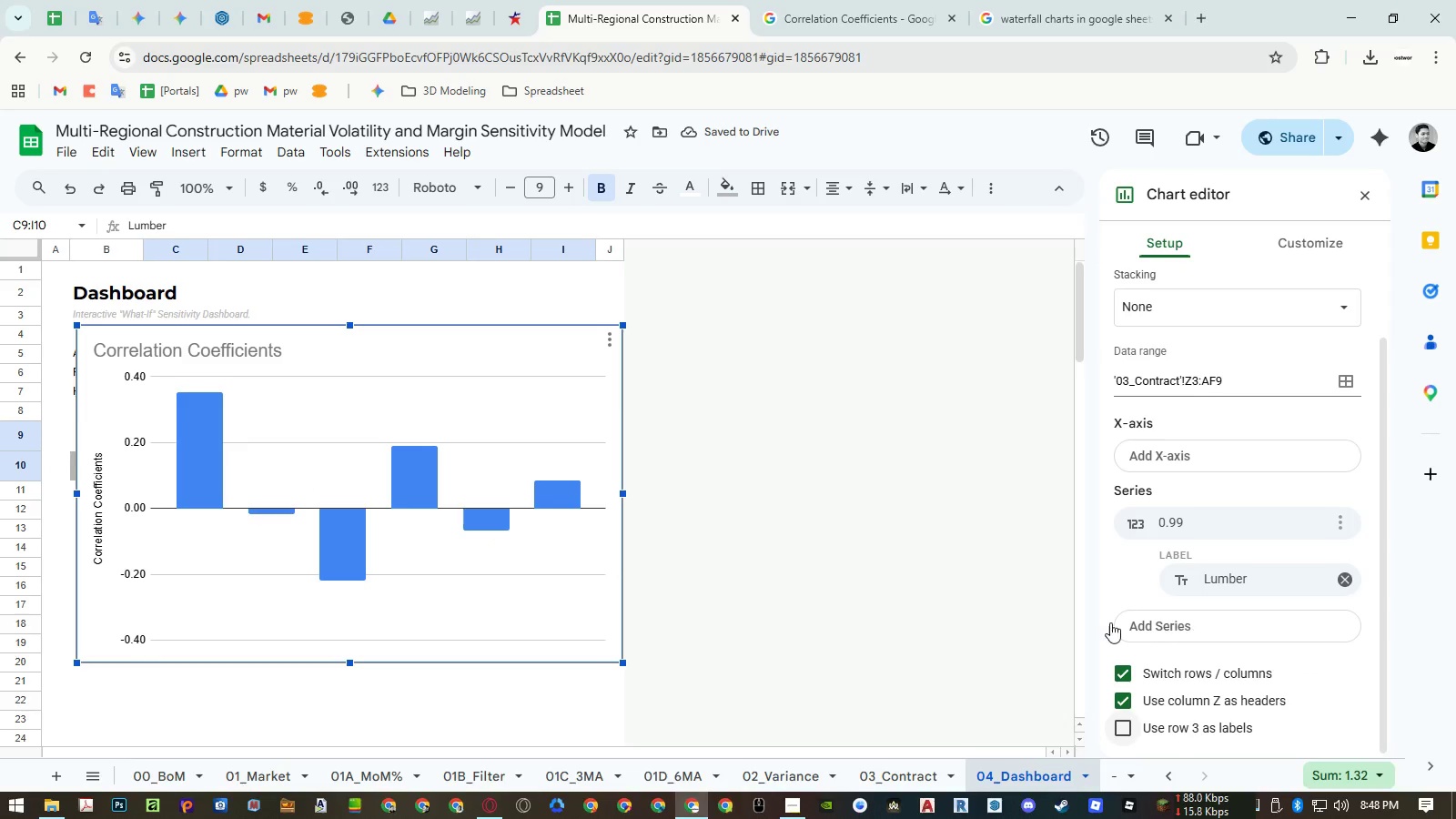 
left_click([928, 769])
 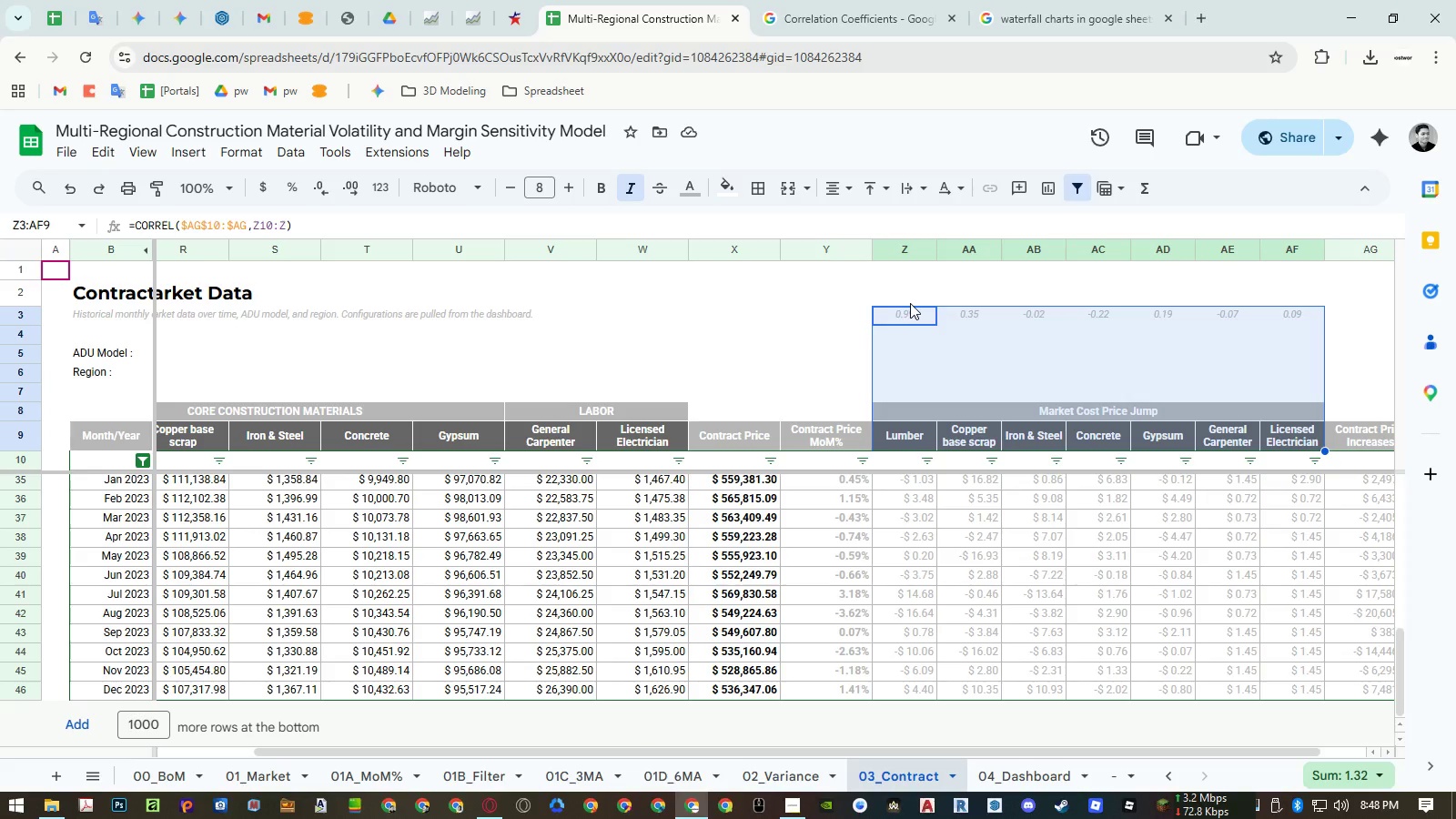 
wait(7.17)
 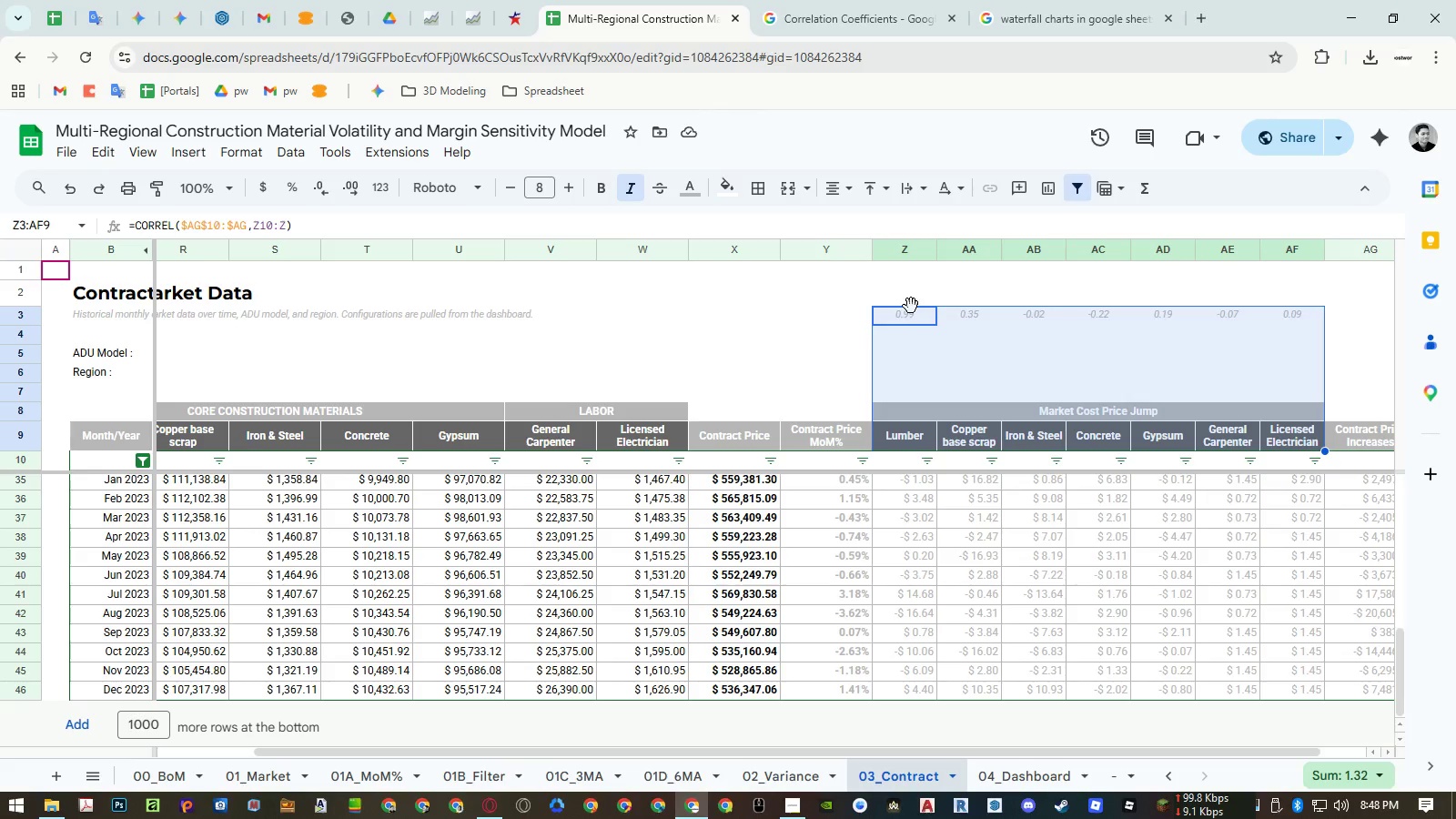 
left_click([905, 298])
 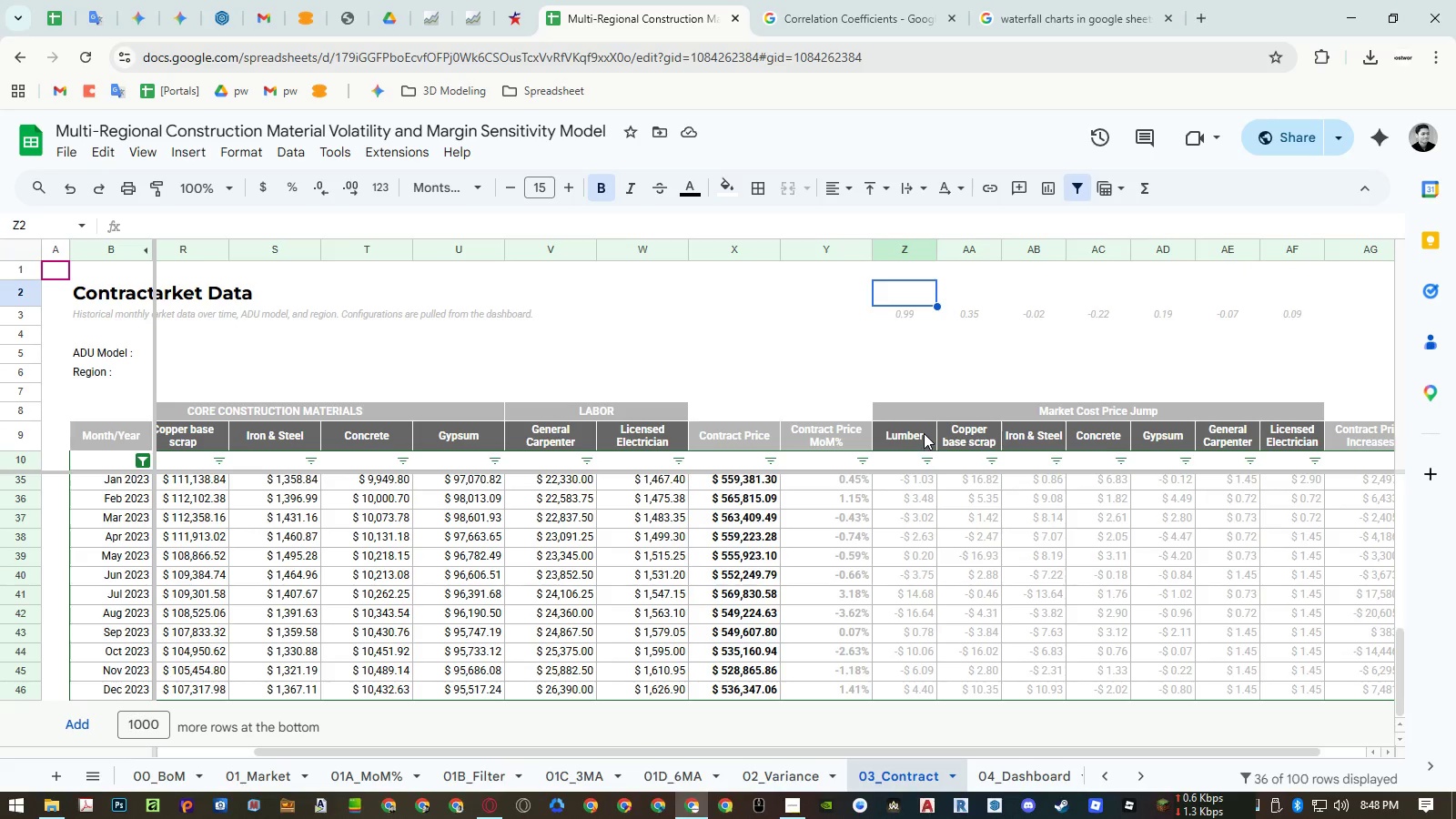 
wait(5.42)
 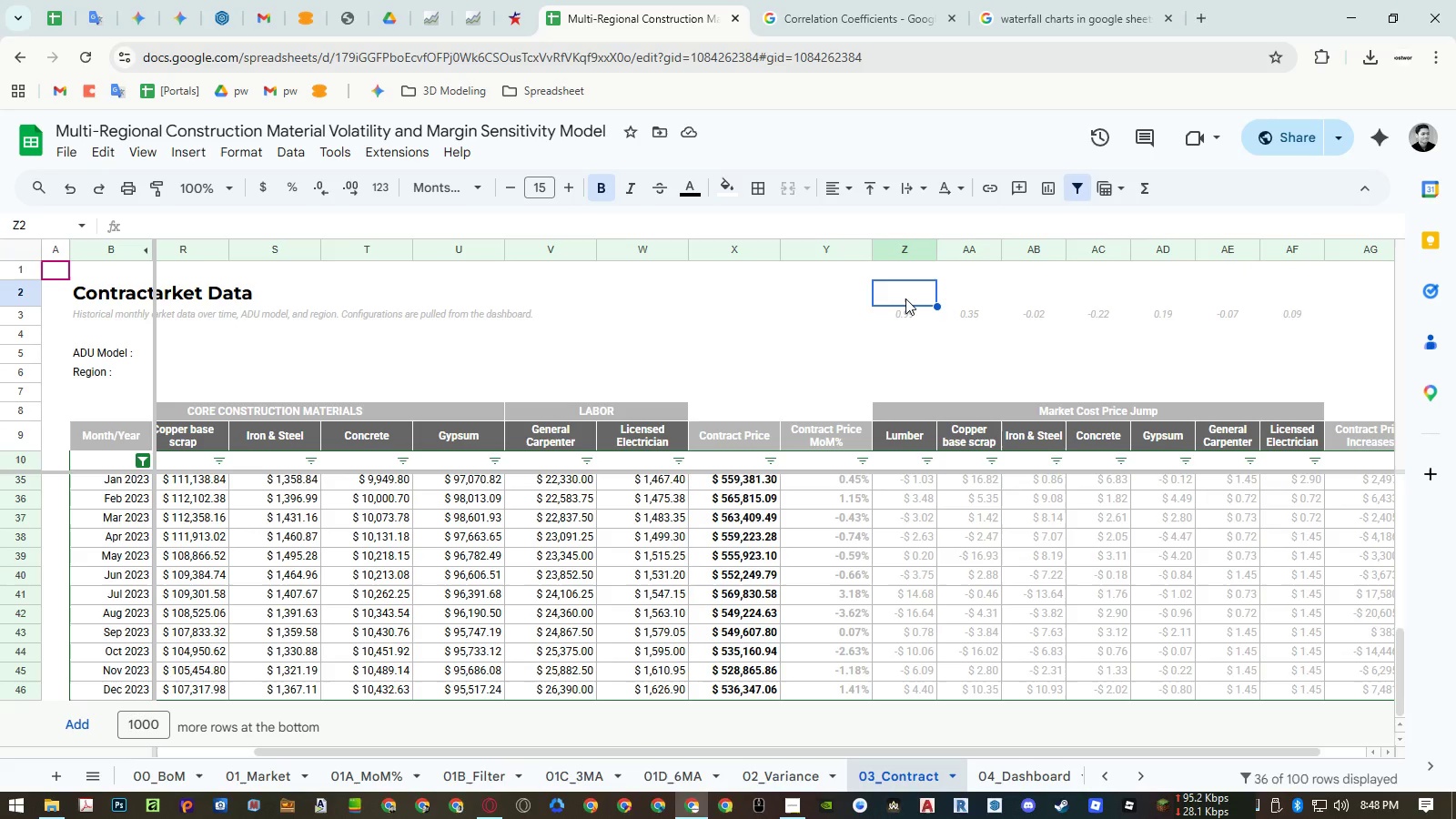 
left_click([925, 296])
 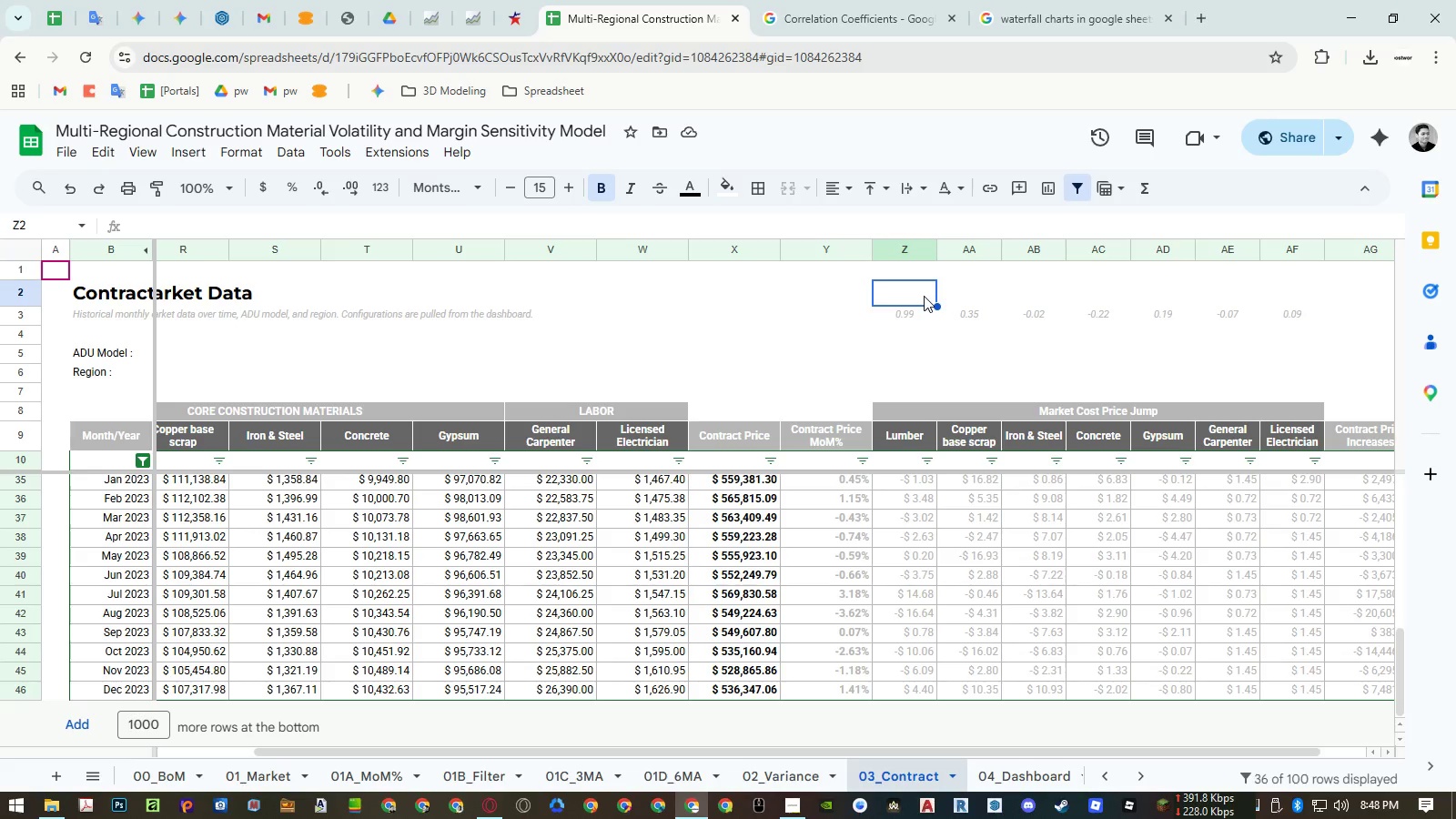 
type(=arr)
 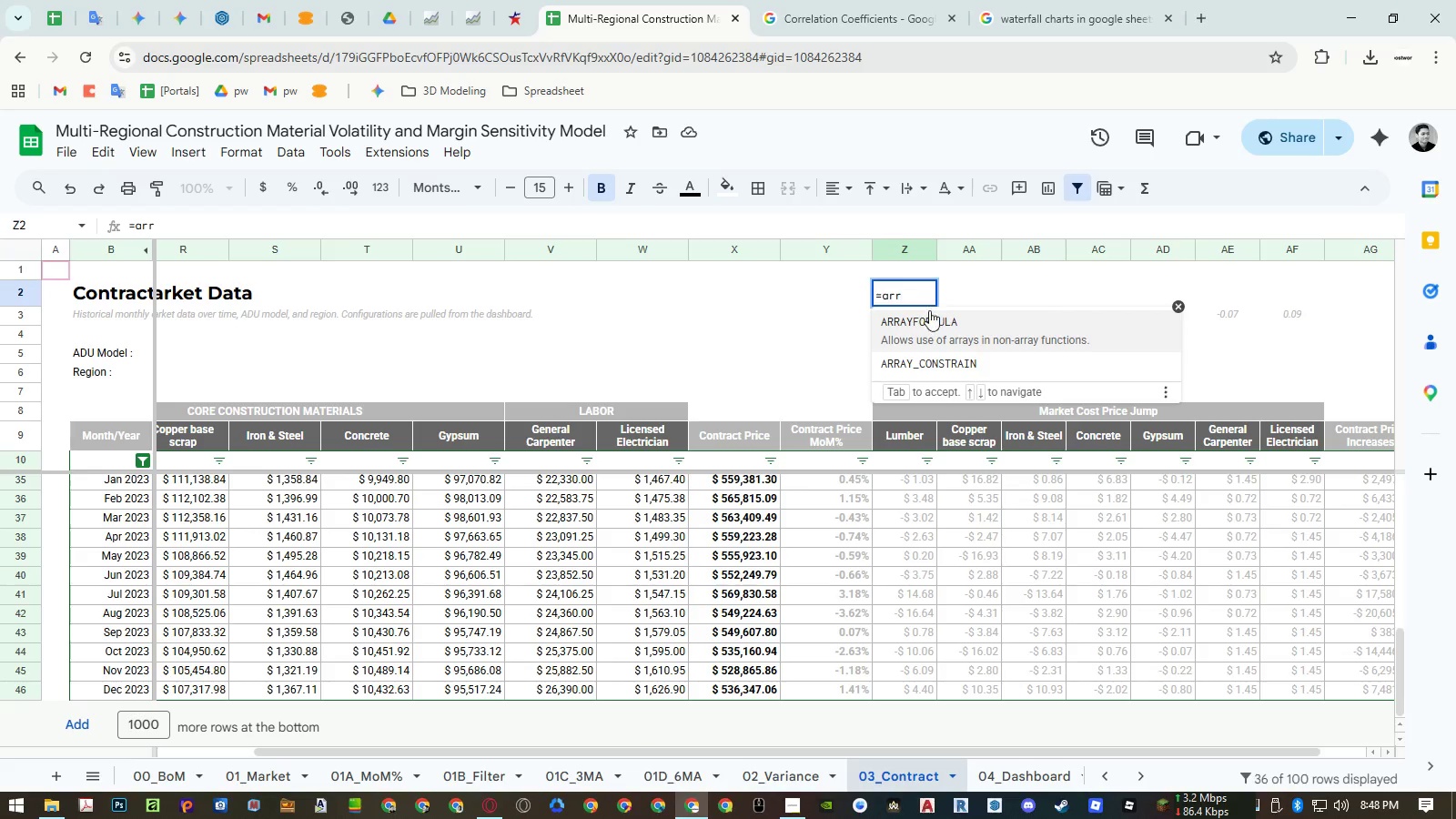 
left_click([931, 318])
 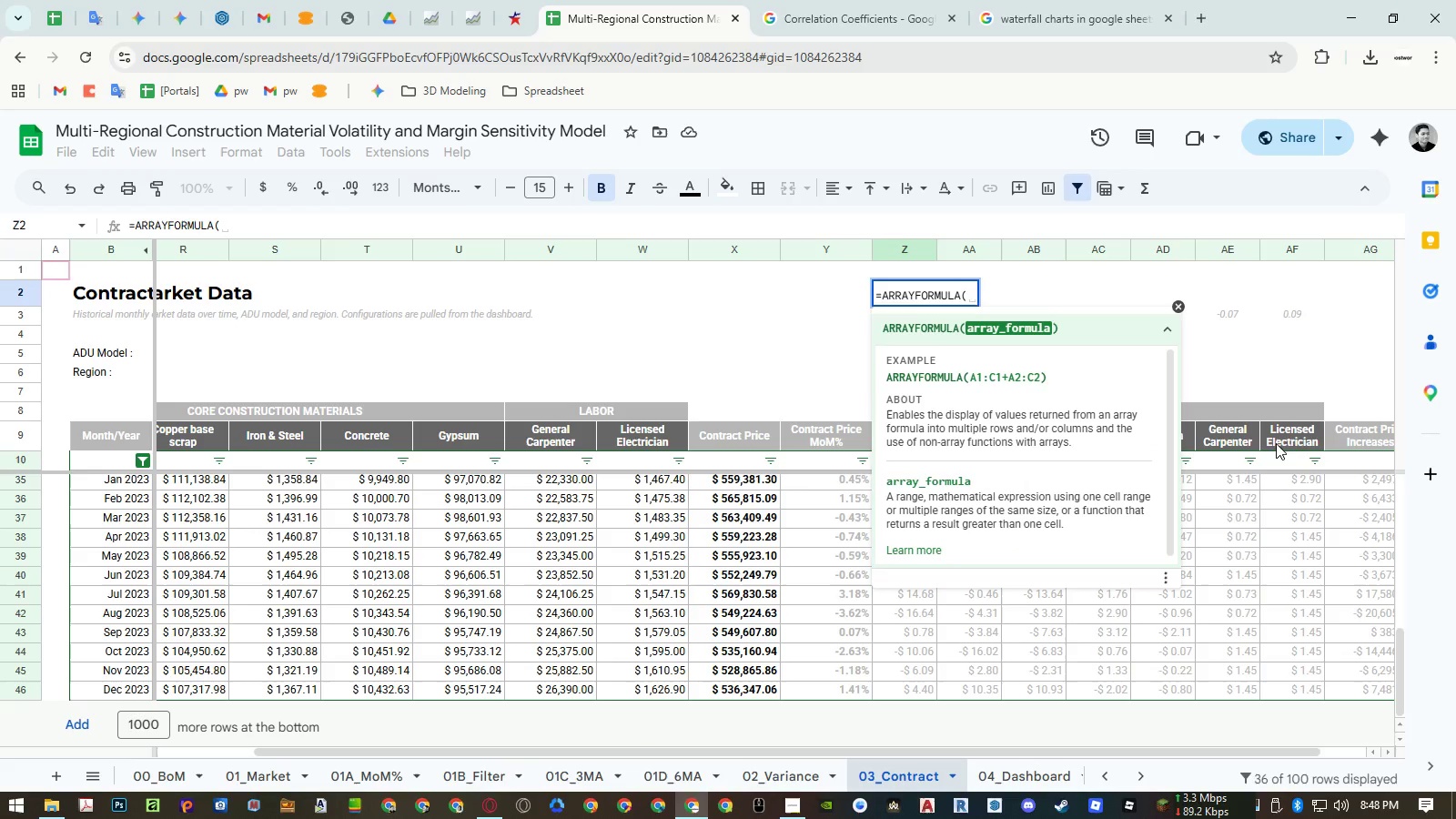 
left_click_drag(start_coordinate=[1285, 439], to_coordinate=[905, 432])
 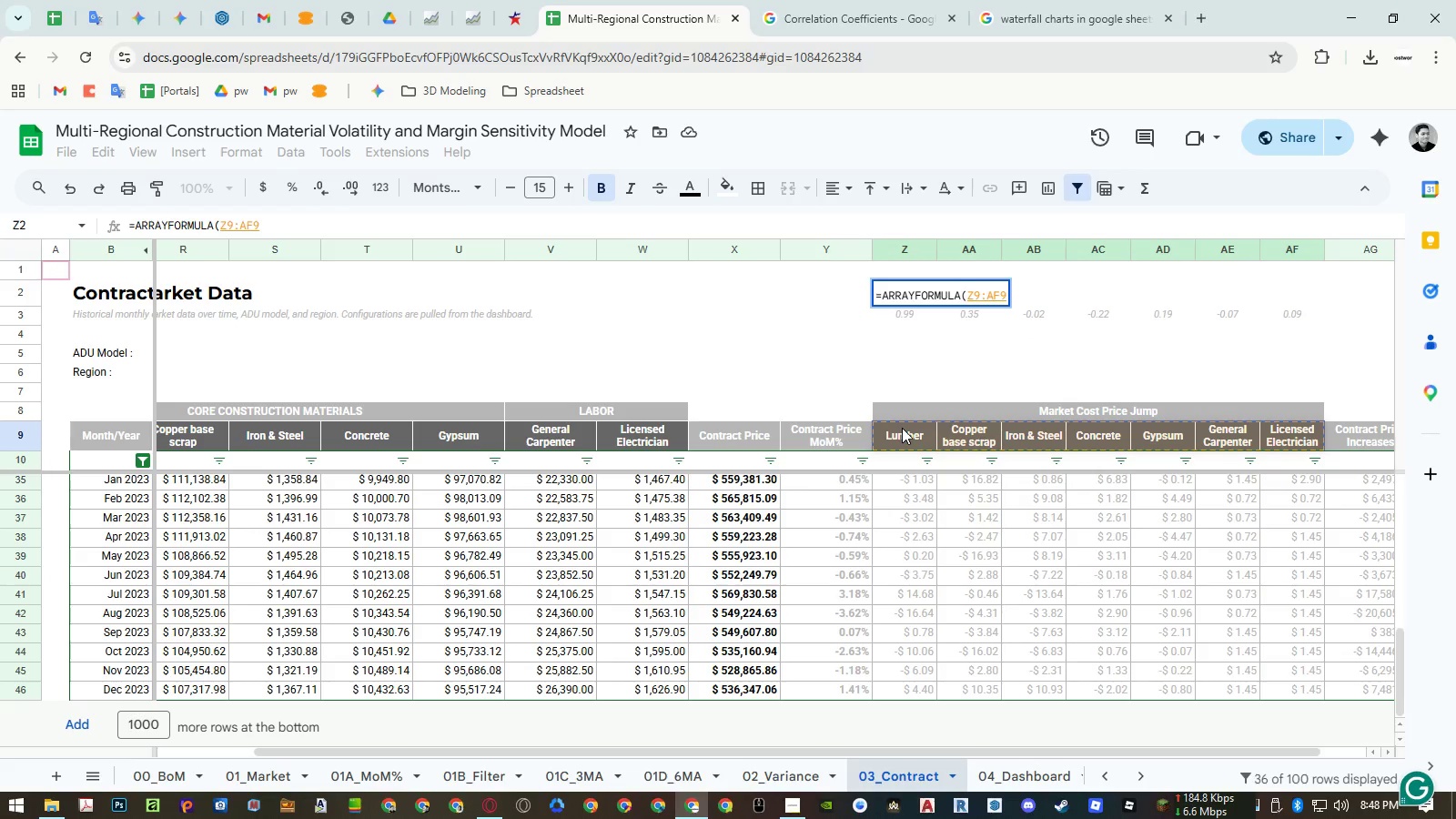 
key(Enter)
 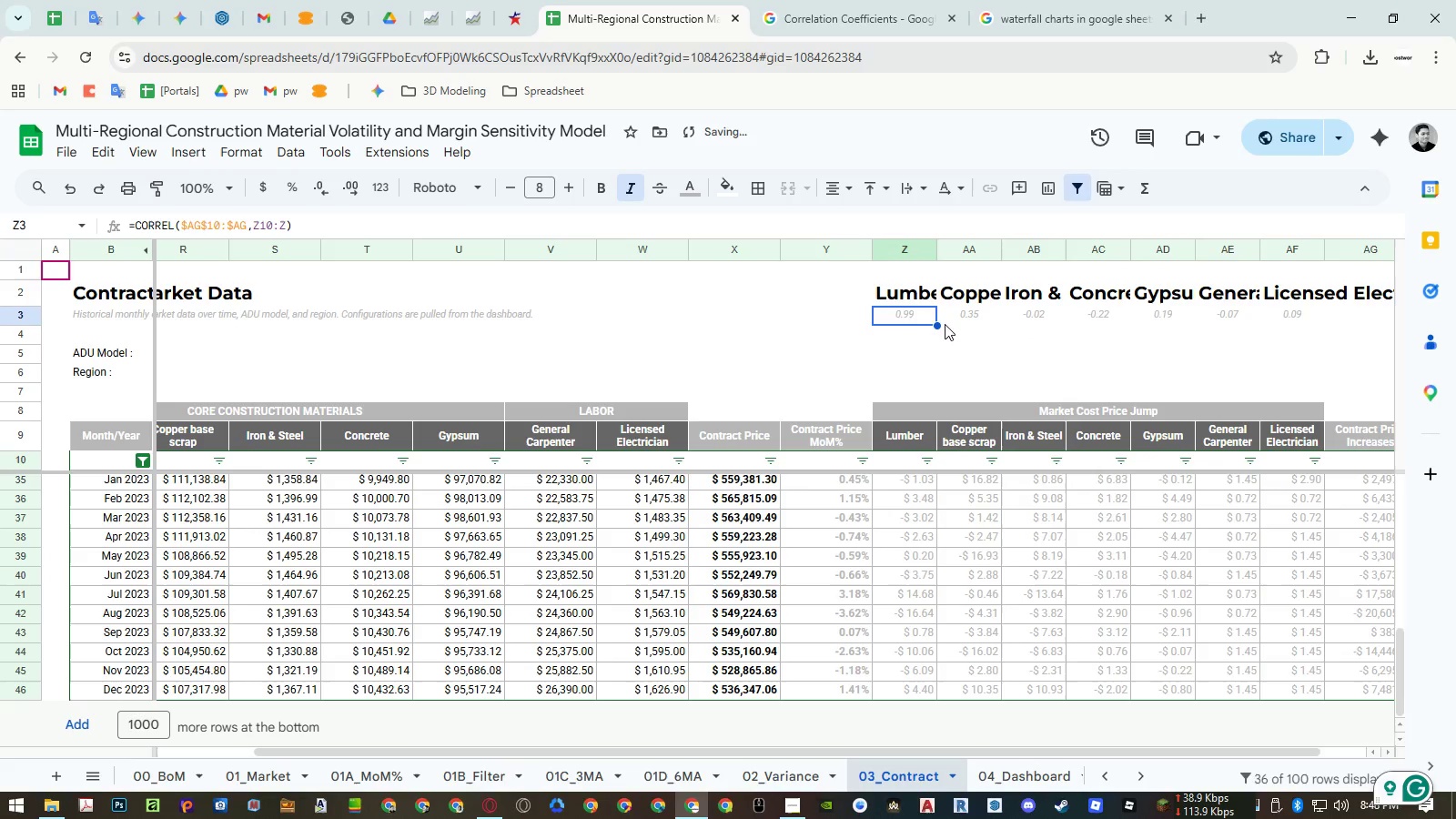 
double_click([916, 290])
 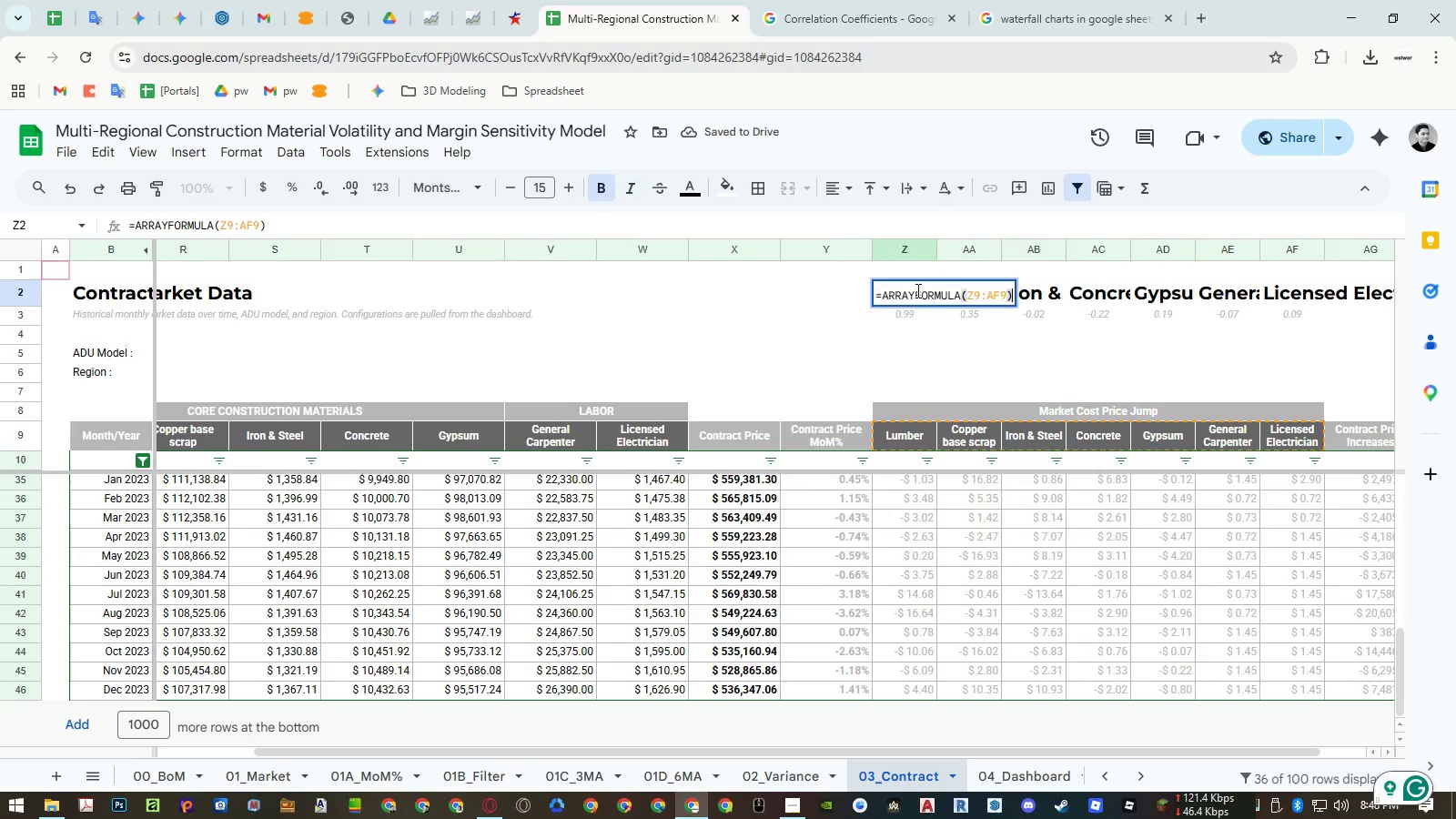 
key(Control+A)
 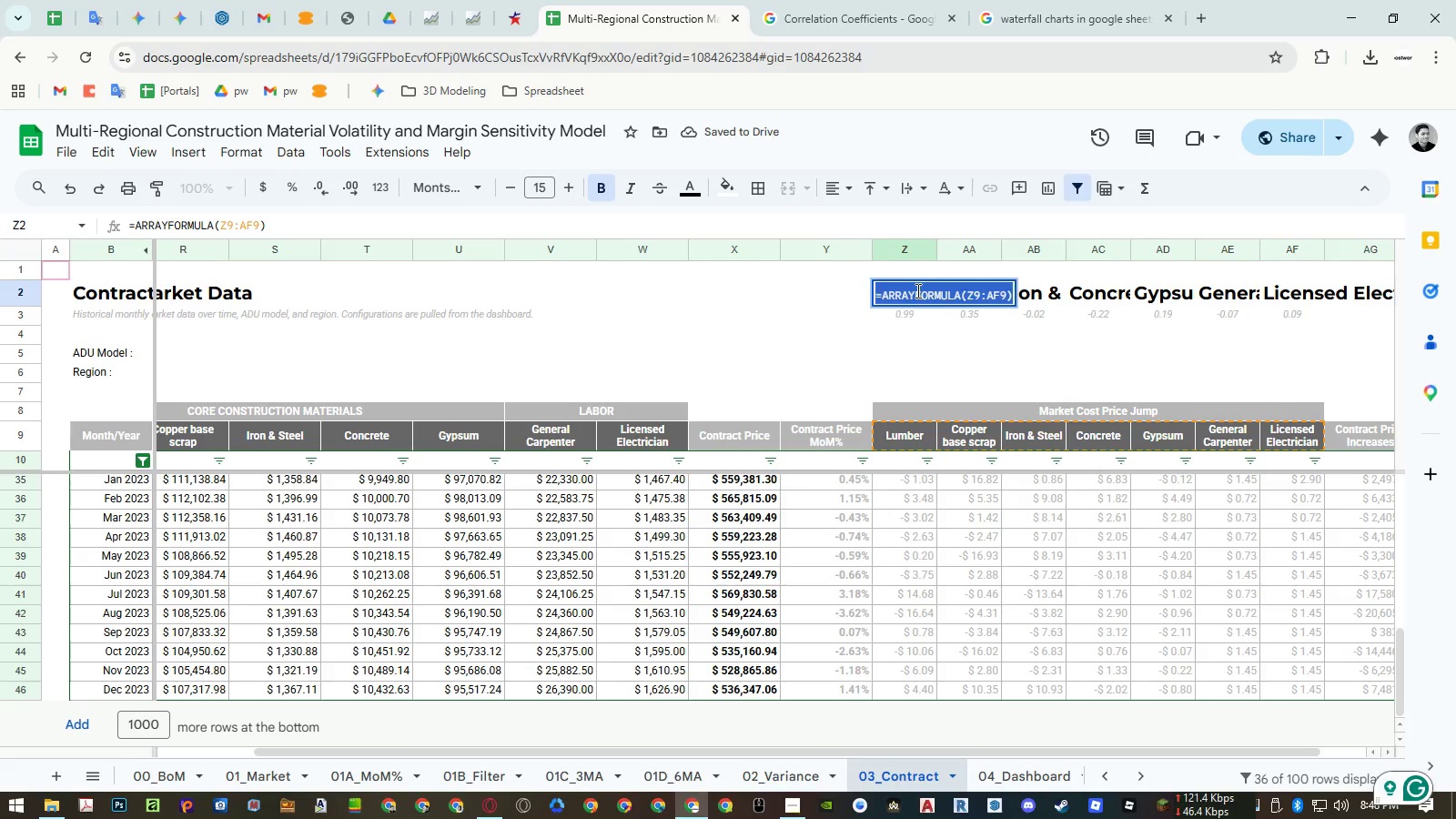 
key(Control+X)
 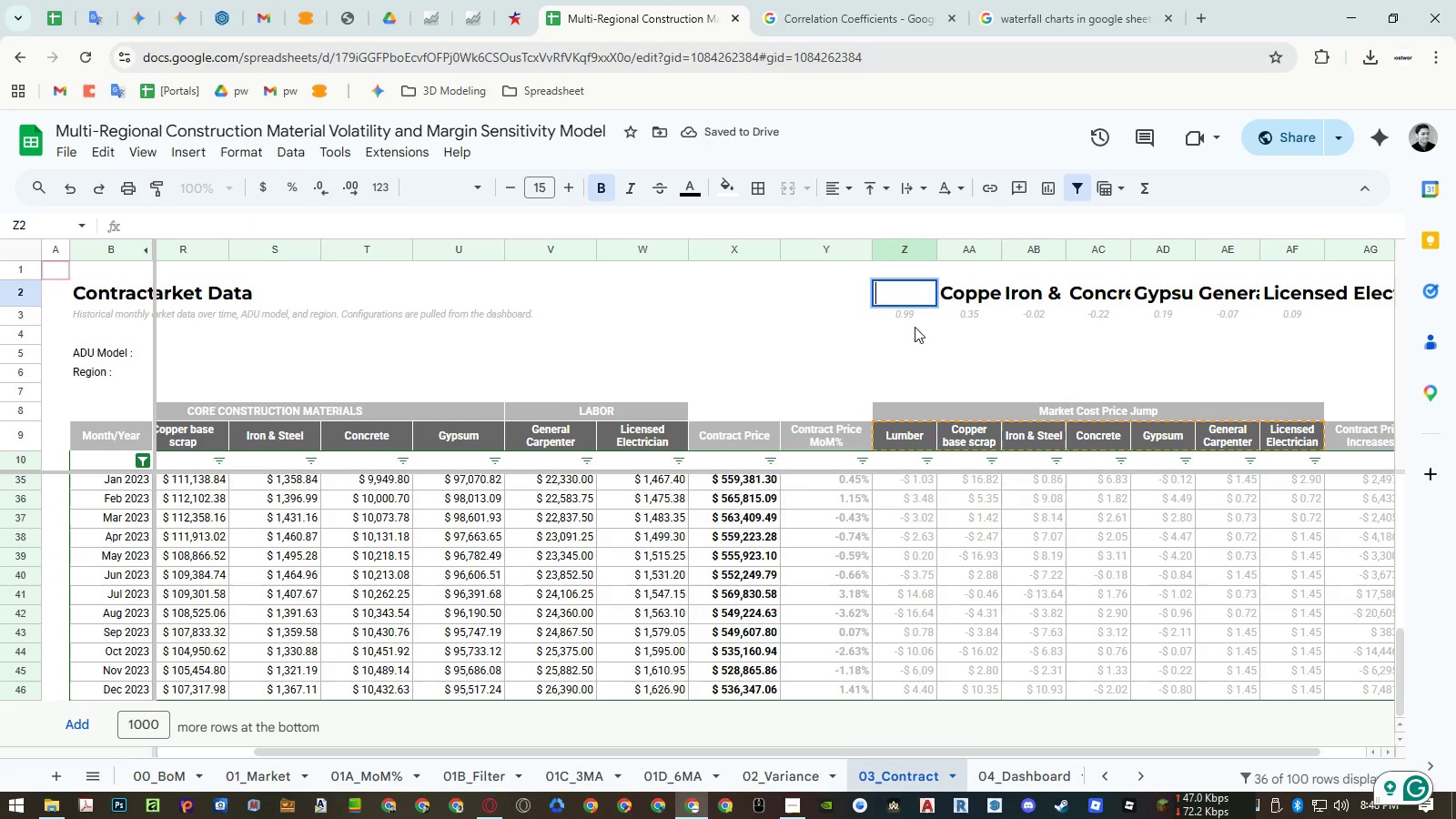 
left_click([915, 328])
 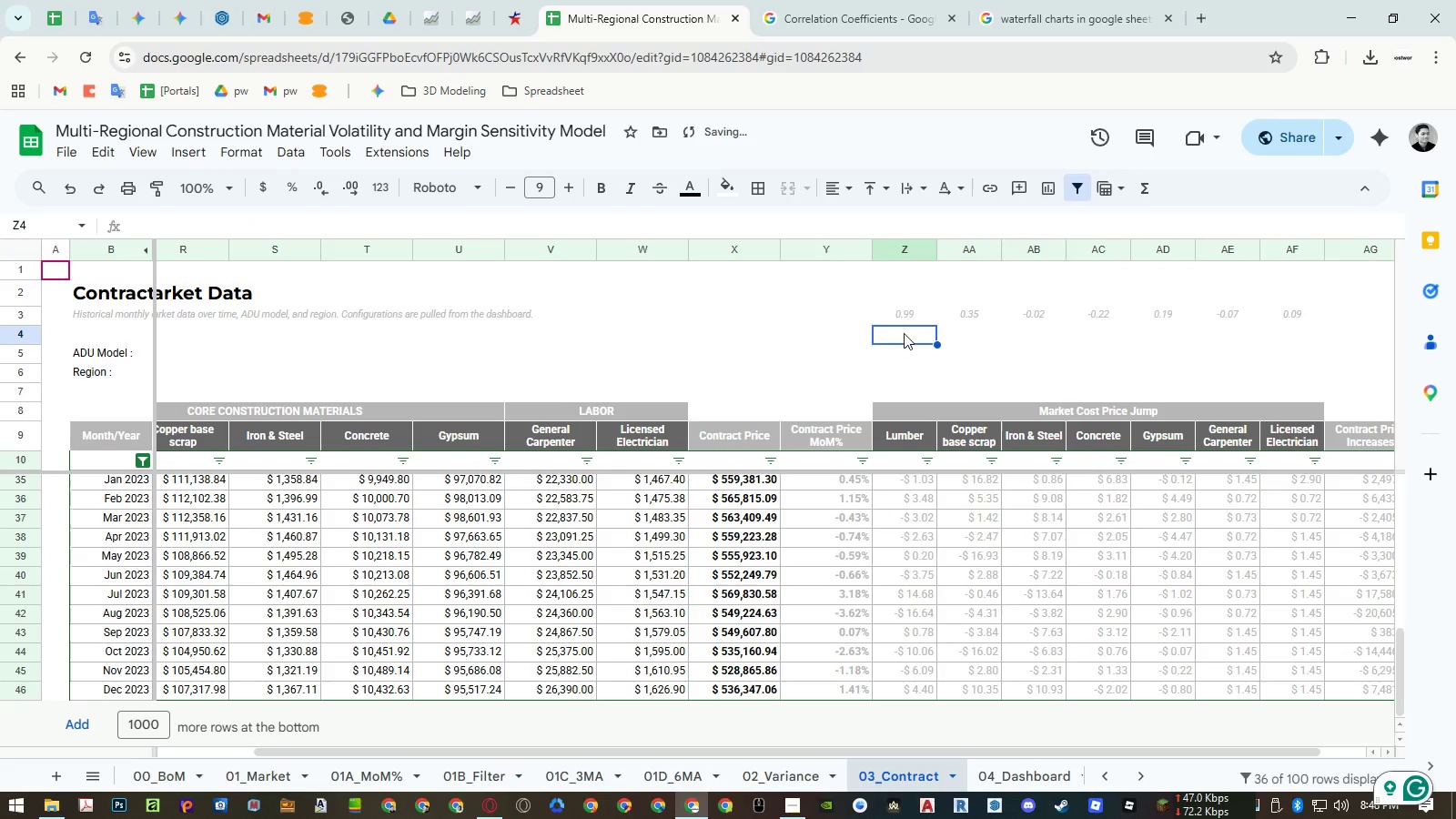 
double_click([904, 333])
 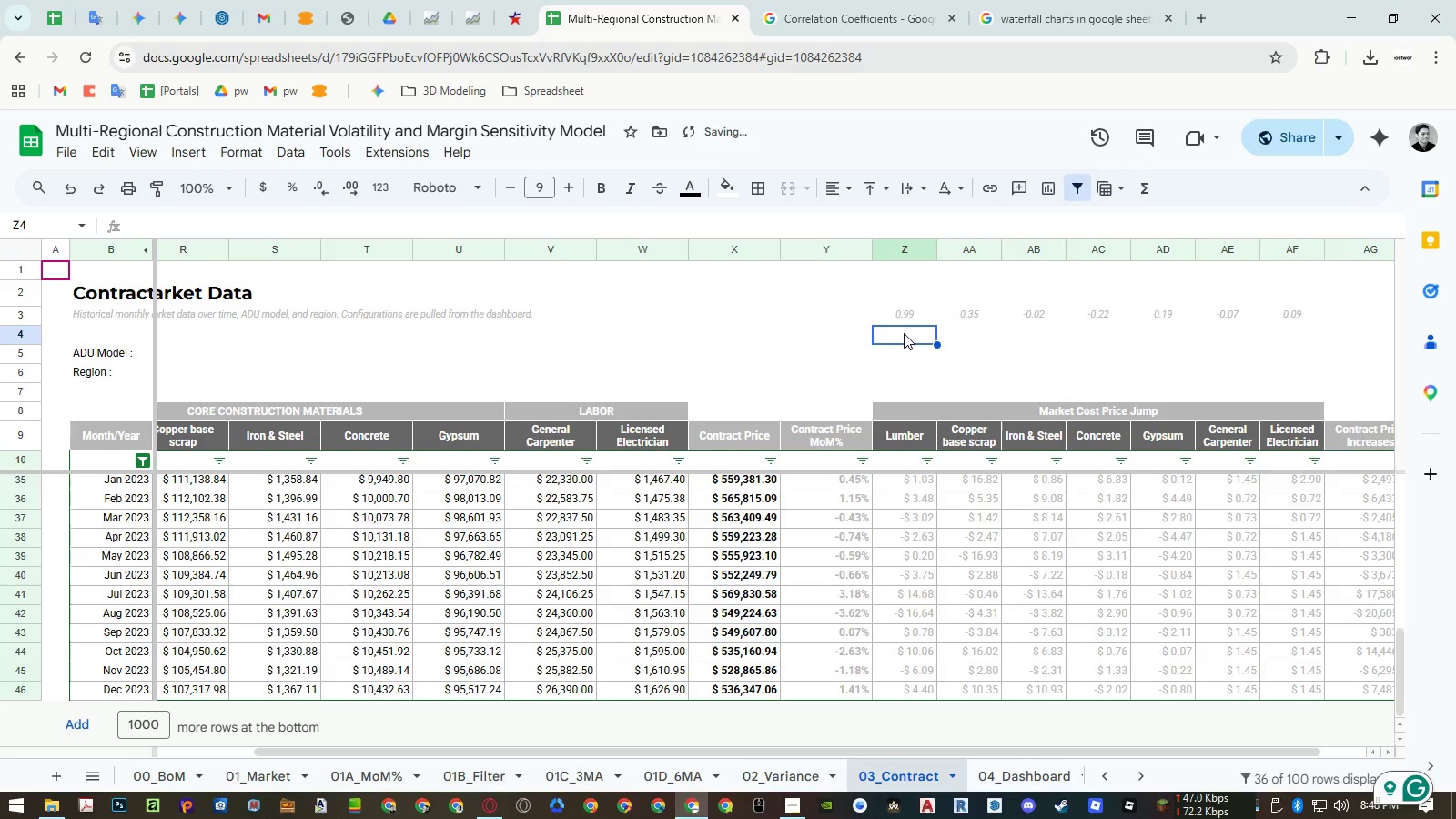 
triple_click([904, 333])
 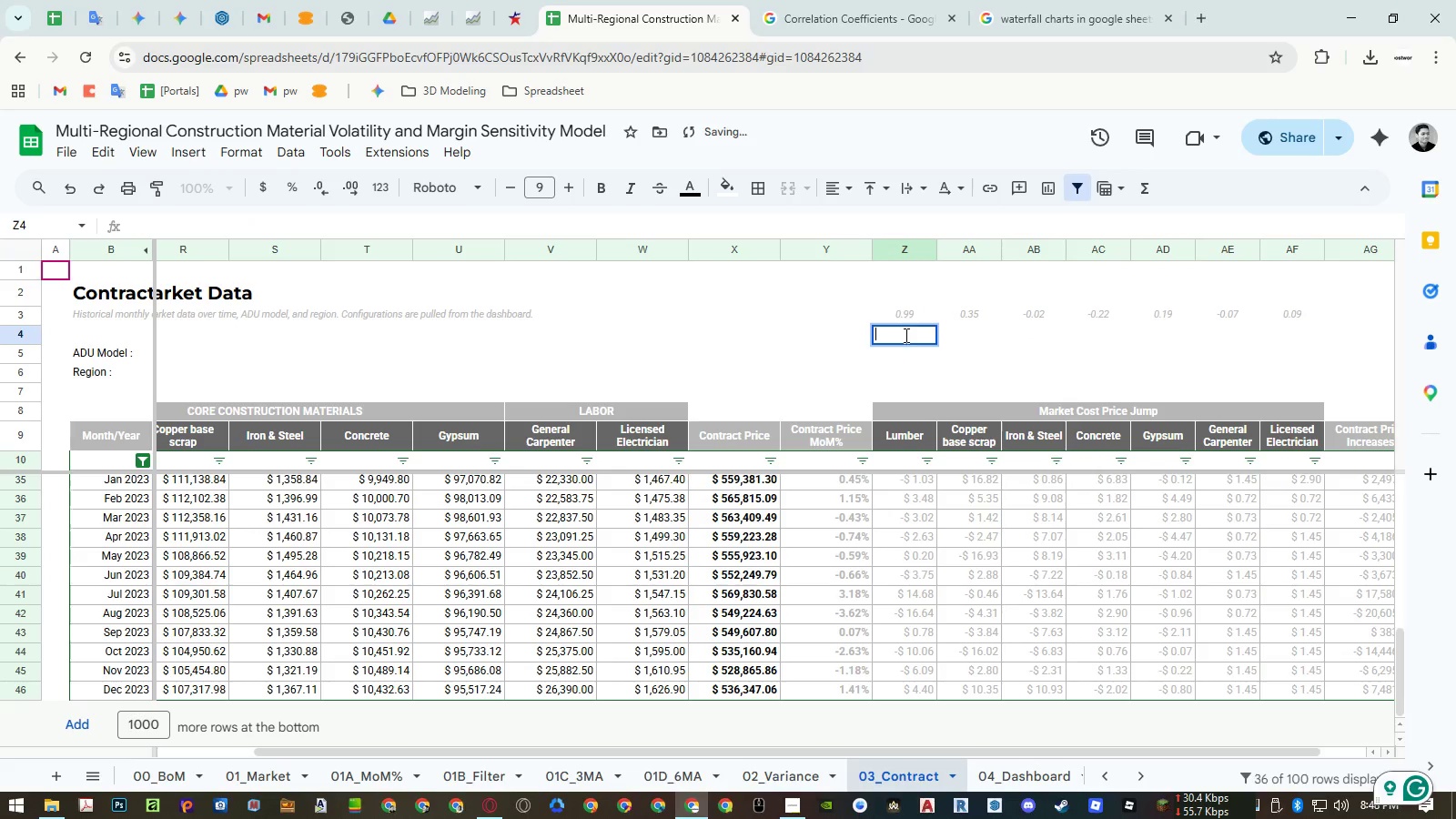 
key(Control+ControlLeft)
 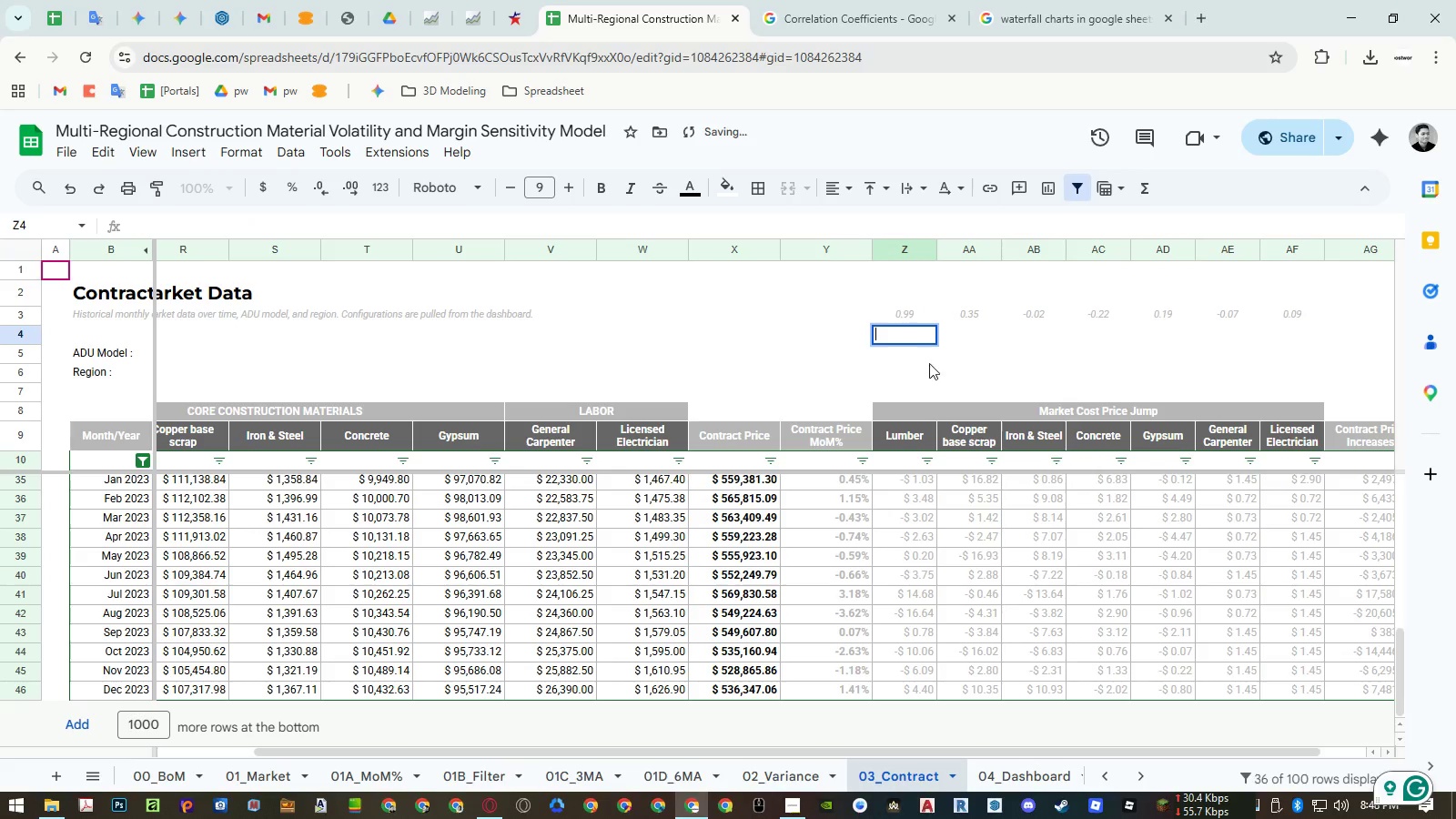 
key(Control+V)
 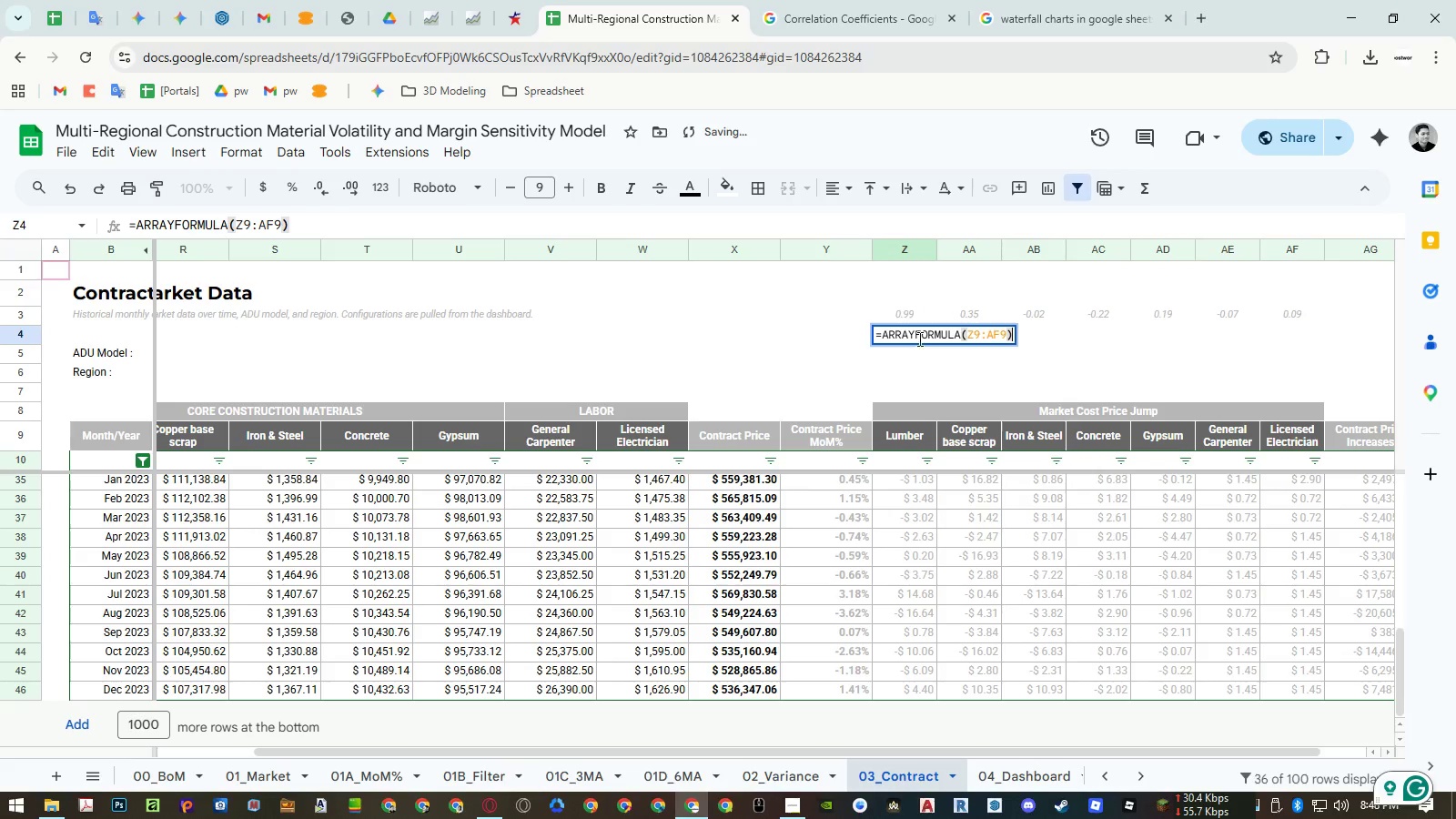 
left_click([929, 335])
 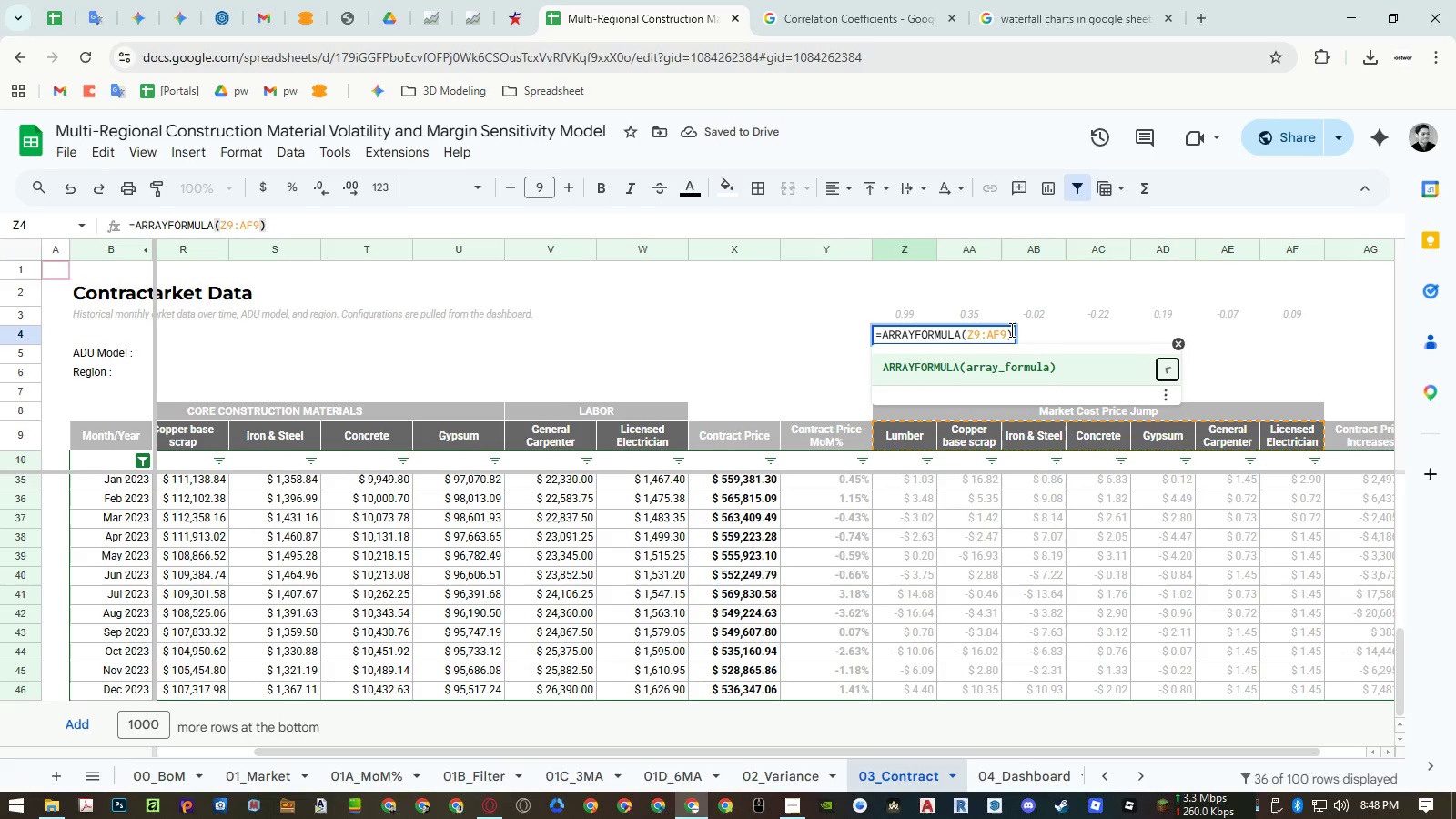 
left_click([1010, 329])
 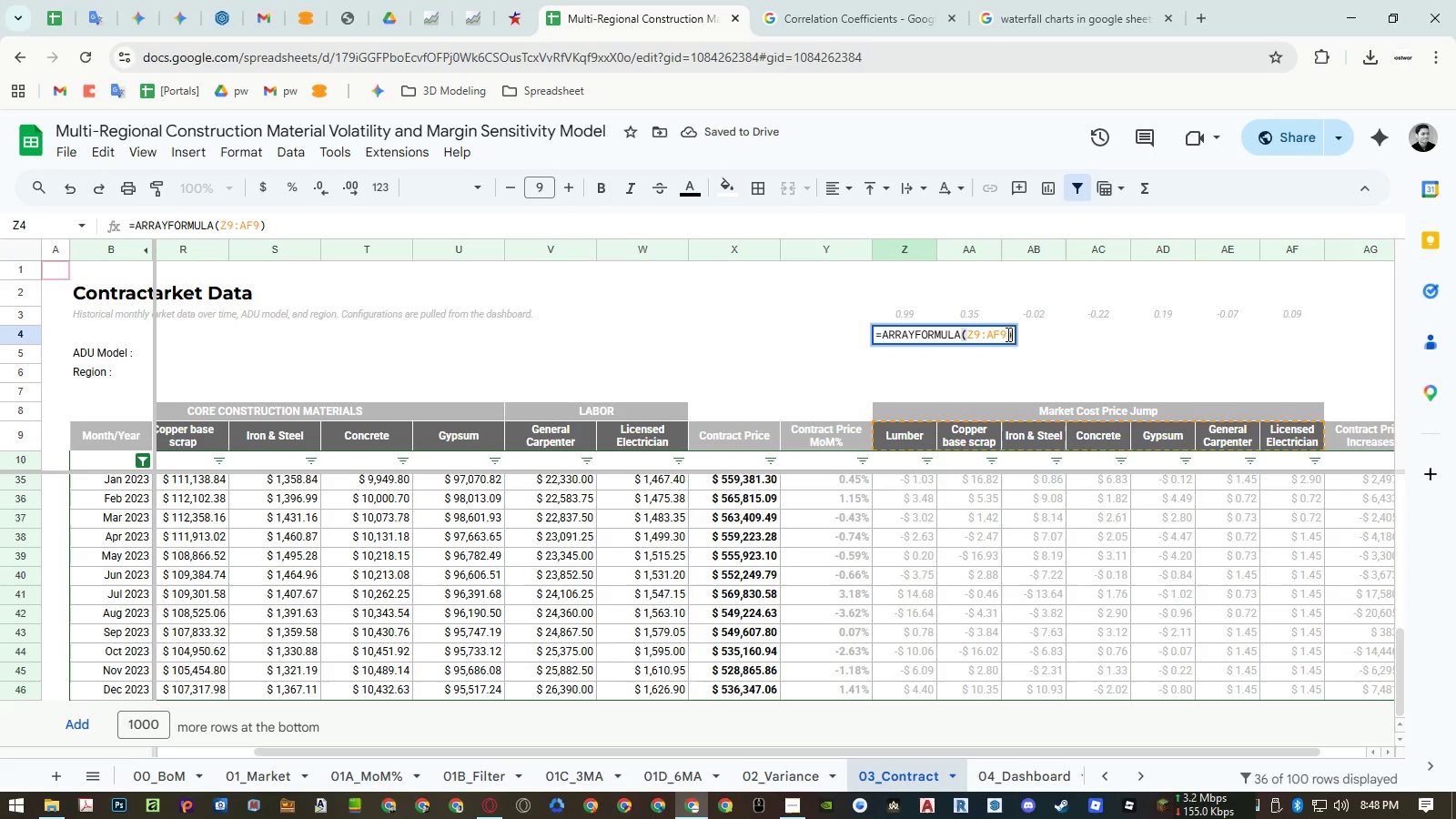 
key(Enter)
 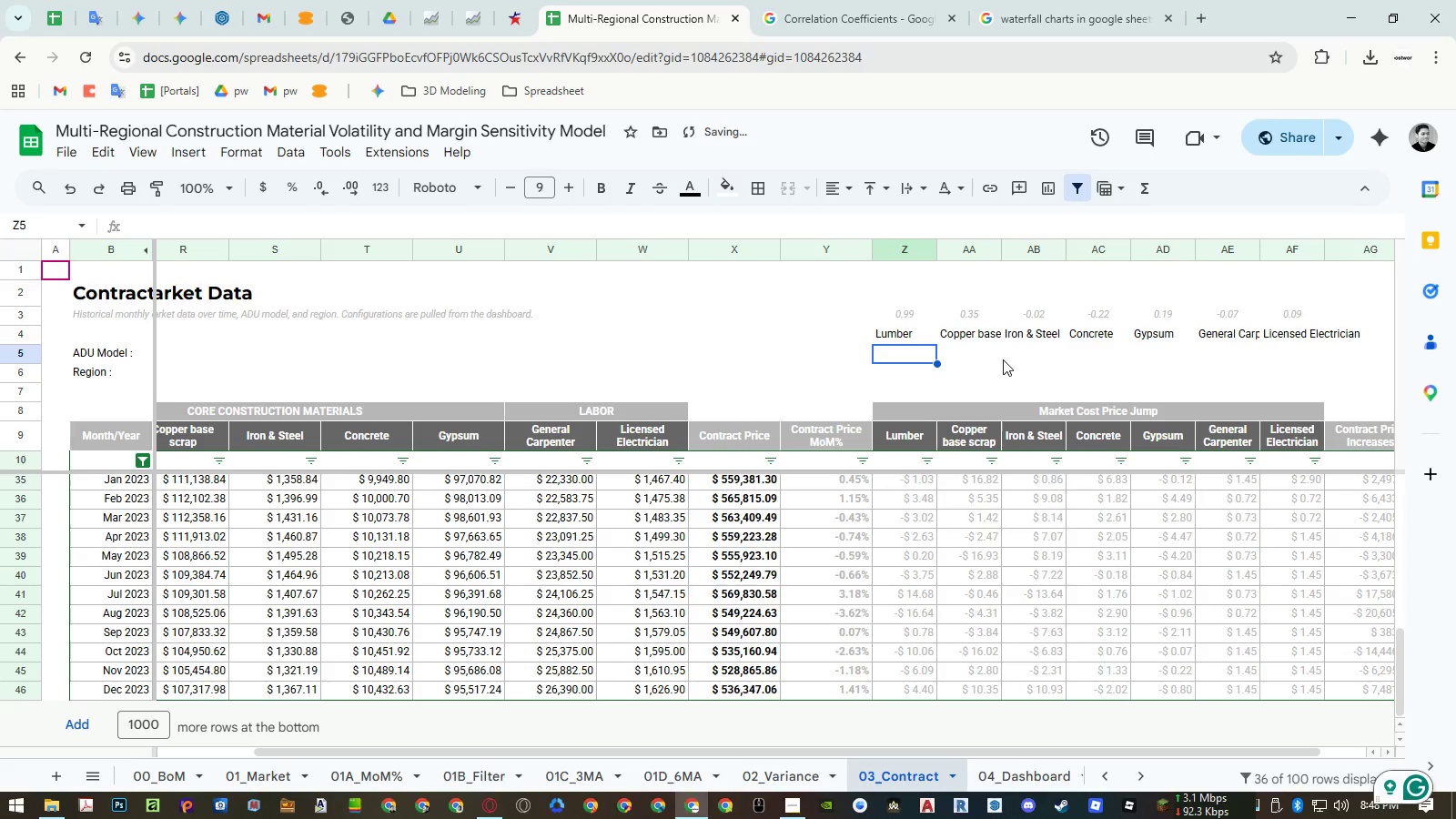 
hold_key(key=ControlLeft, duration=1.52)
 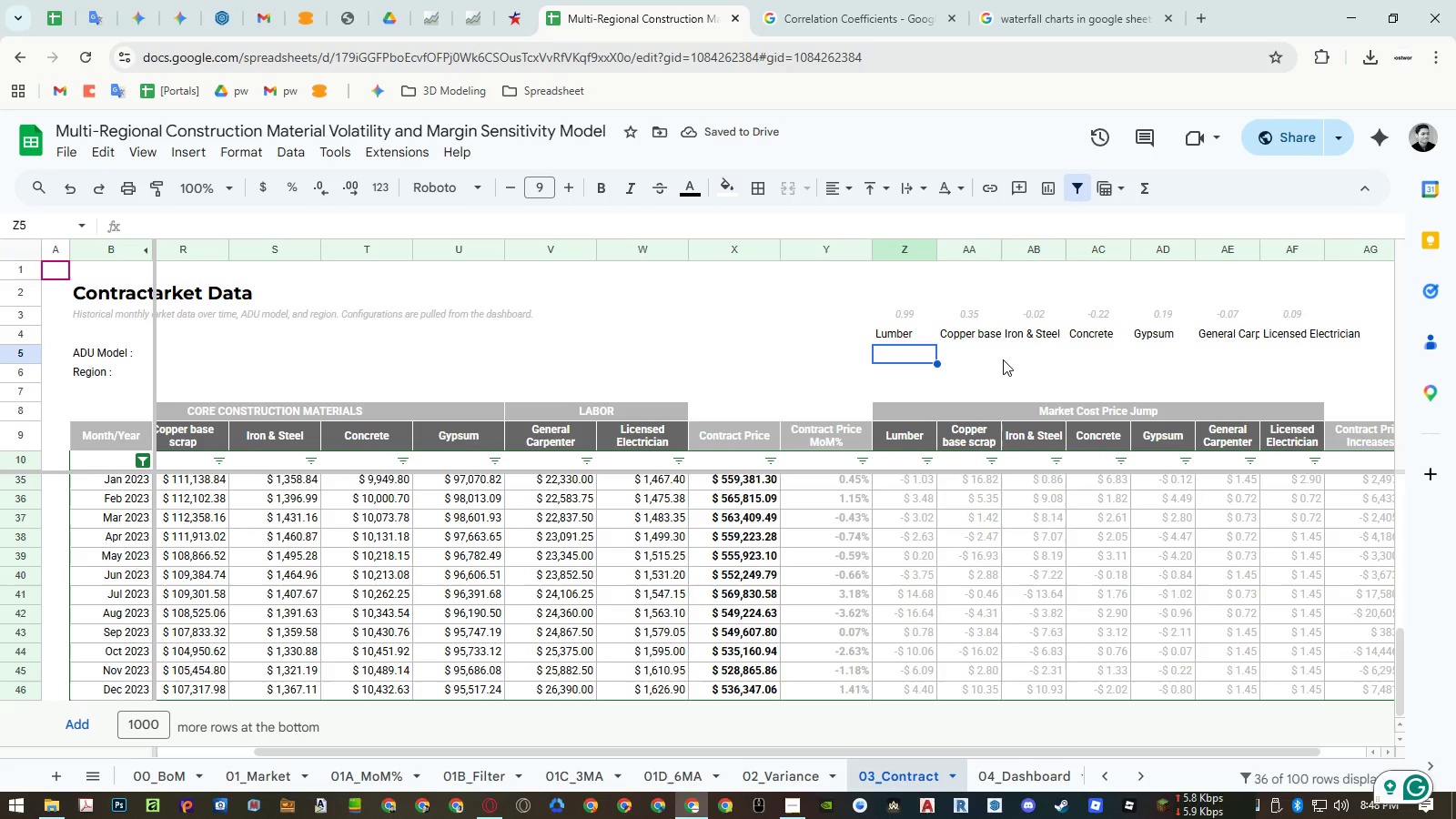 
hold_key(key=ControlLeft, duration=0.92)
 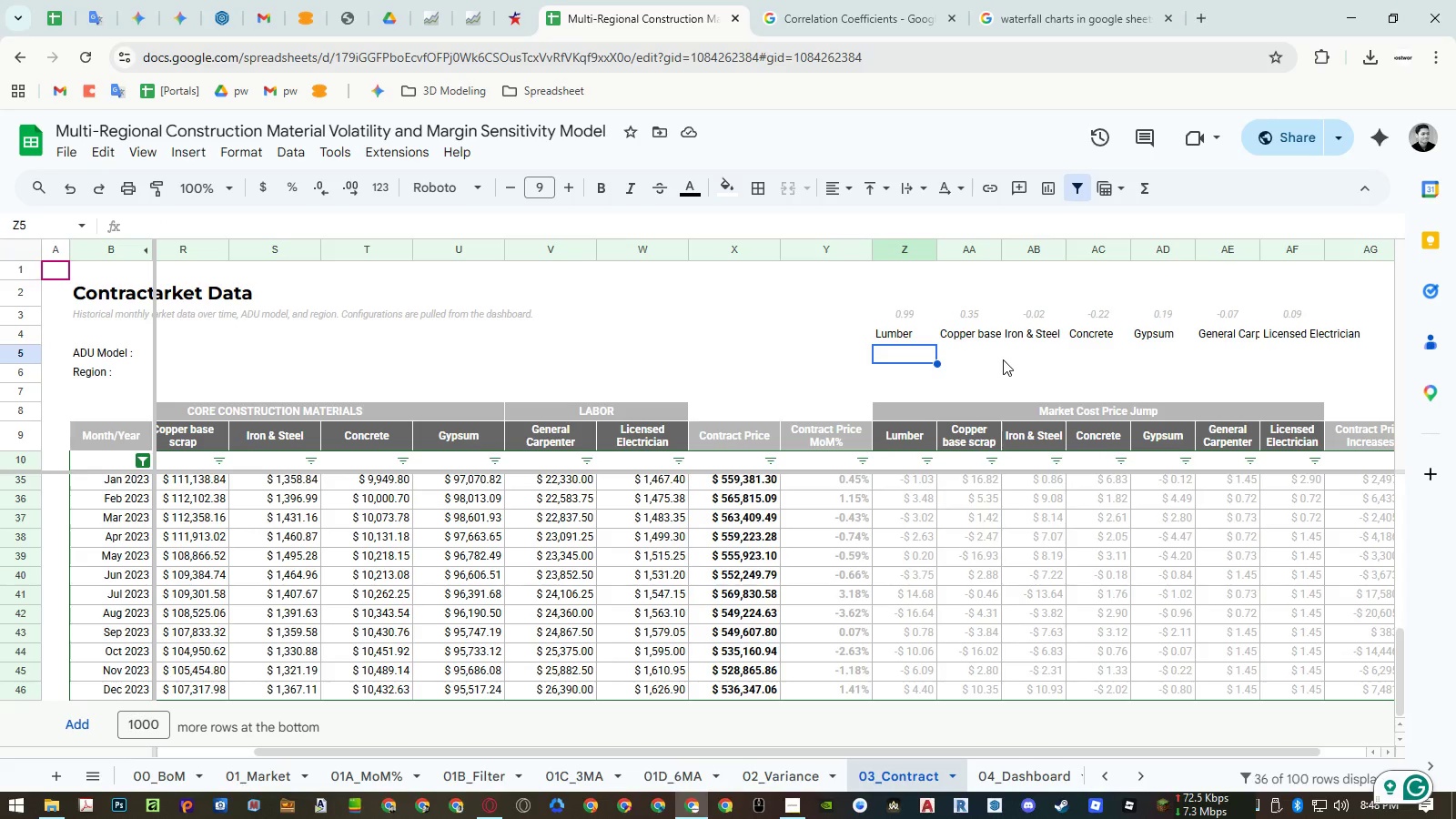 
hold_key(key=ControlLeft, duration=9.64)
left_click_drag(start_coordinate=[1280, 252], to_coordinate=[882, 243])
 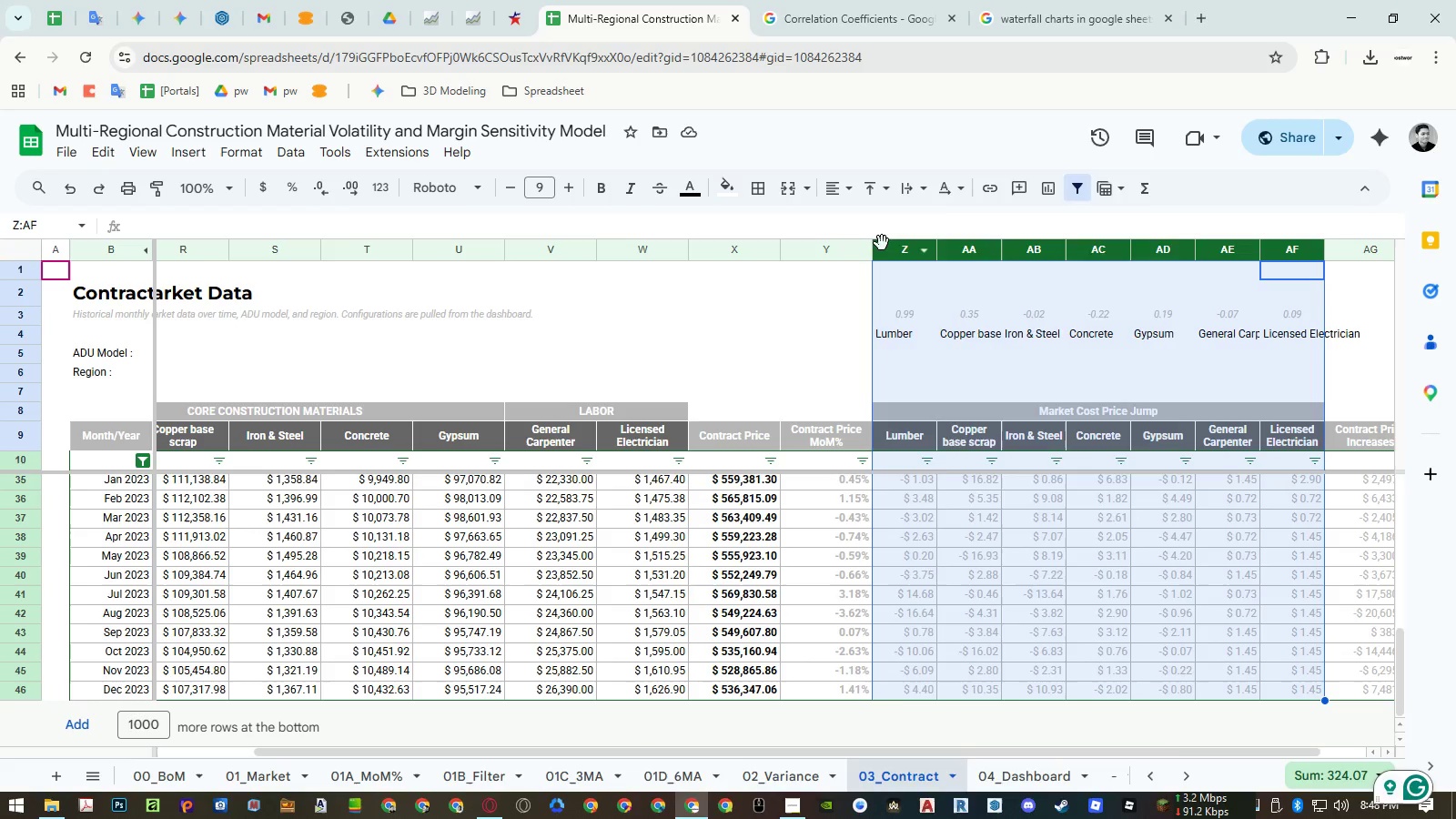 
right_click([882, 243])
 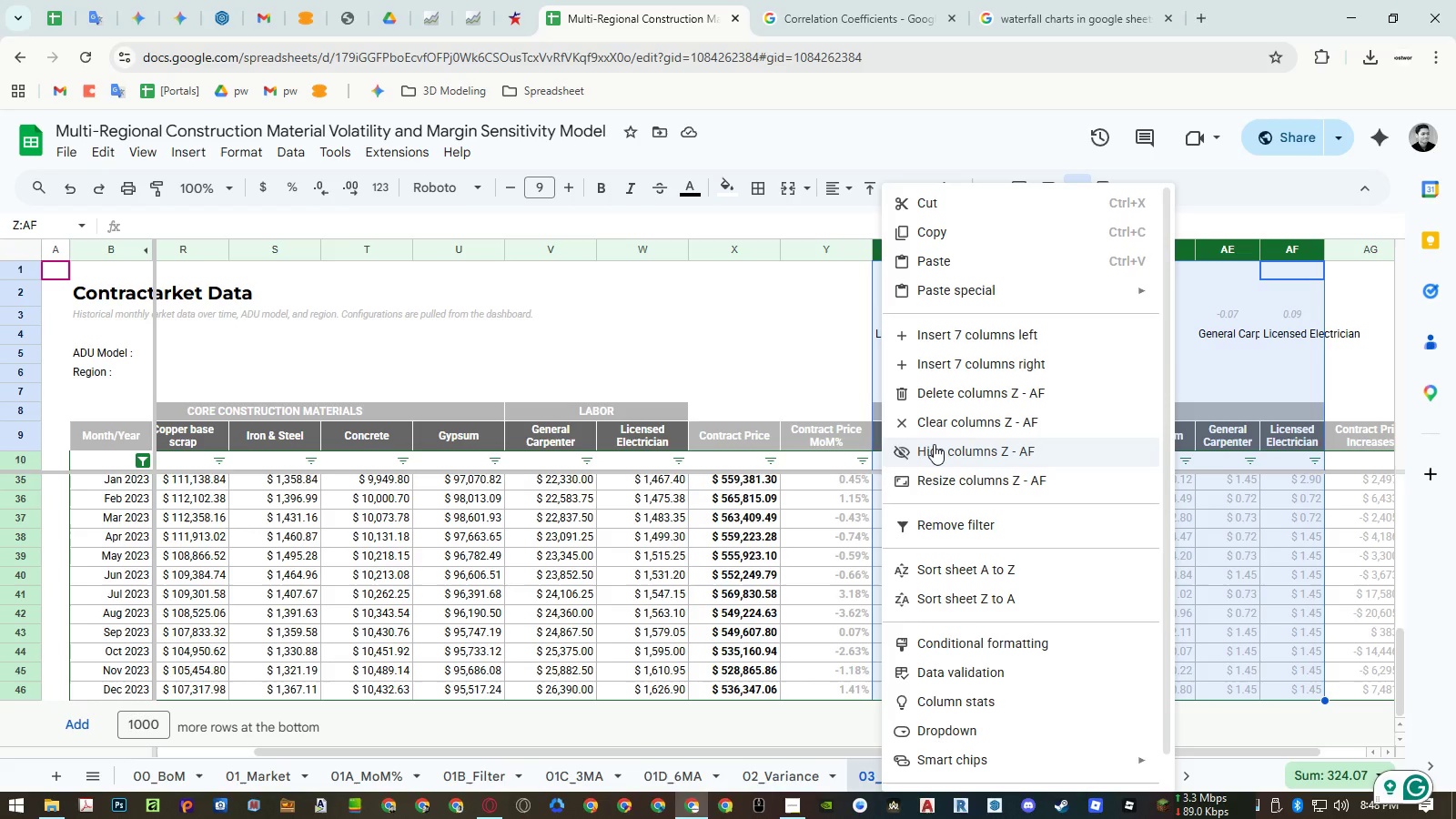 
left_click([934, 444])
 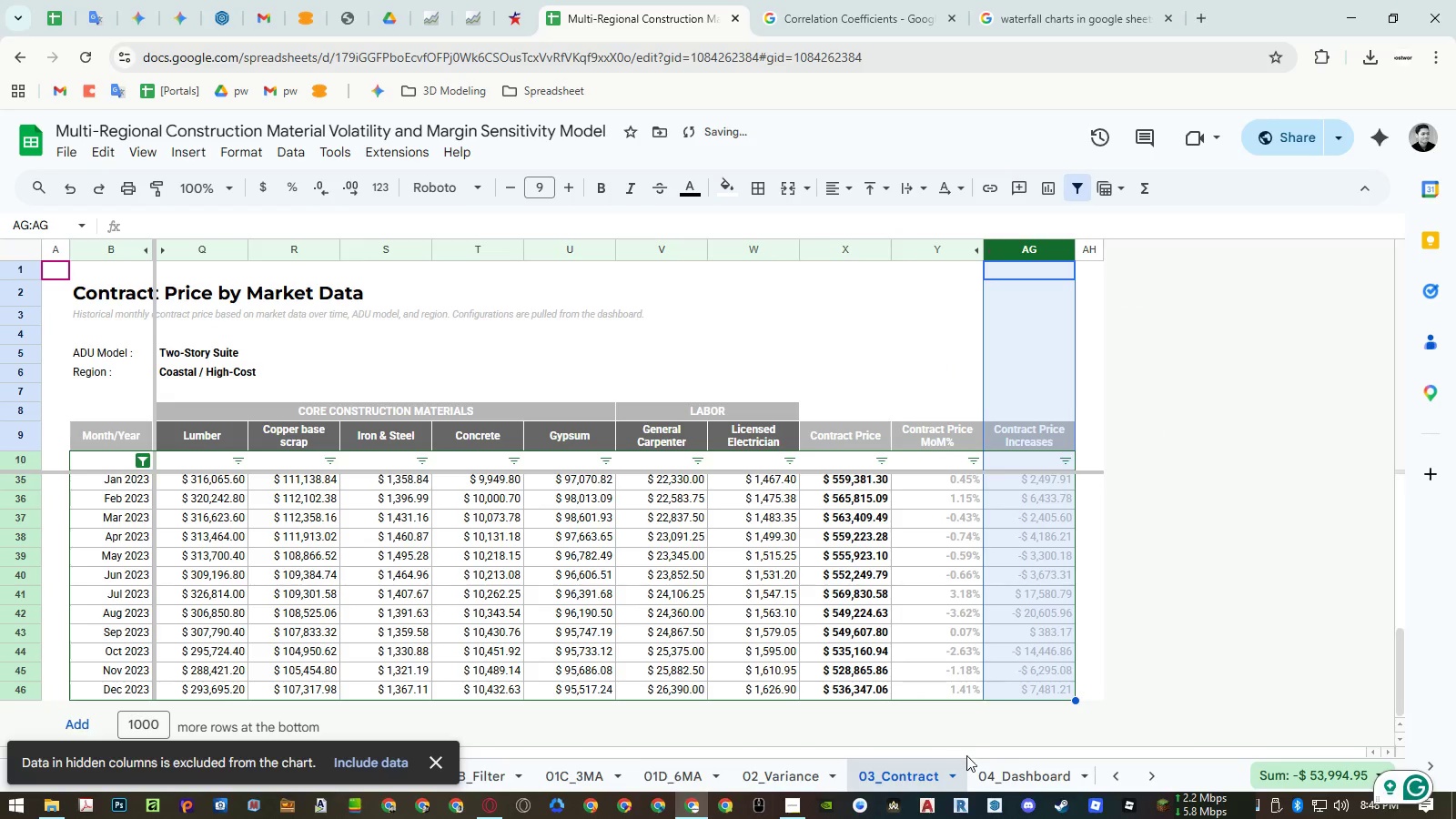 
left_click([1026, 780])
 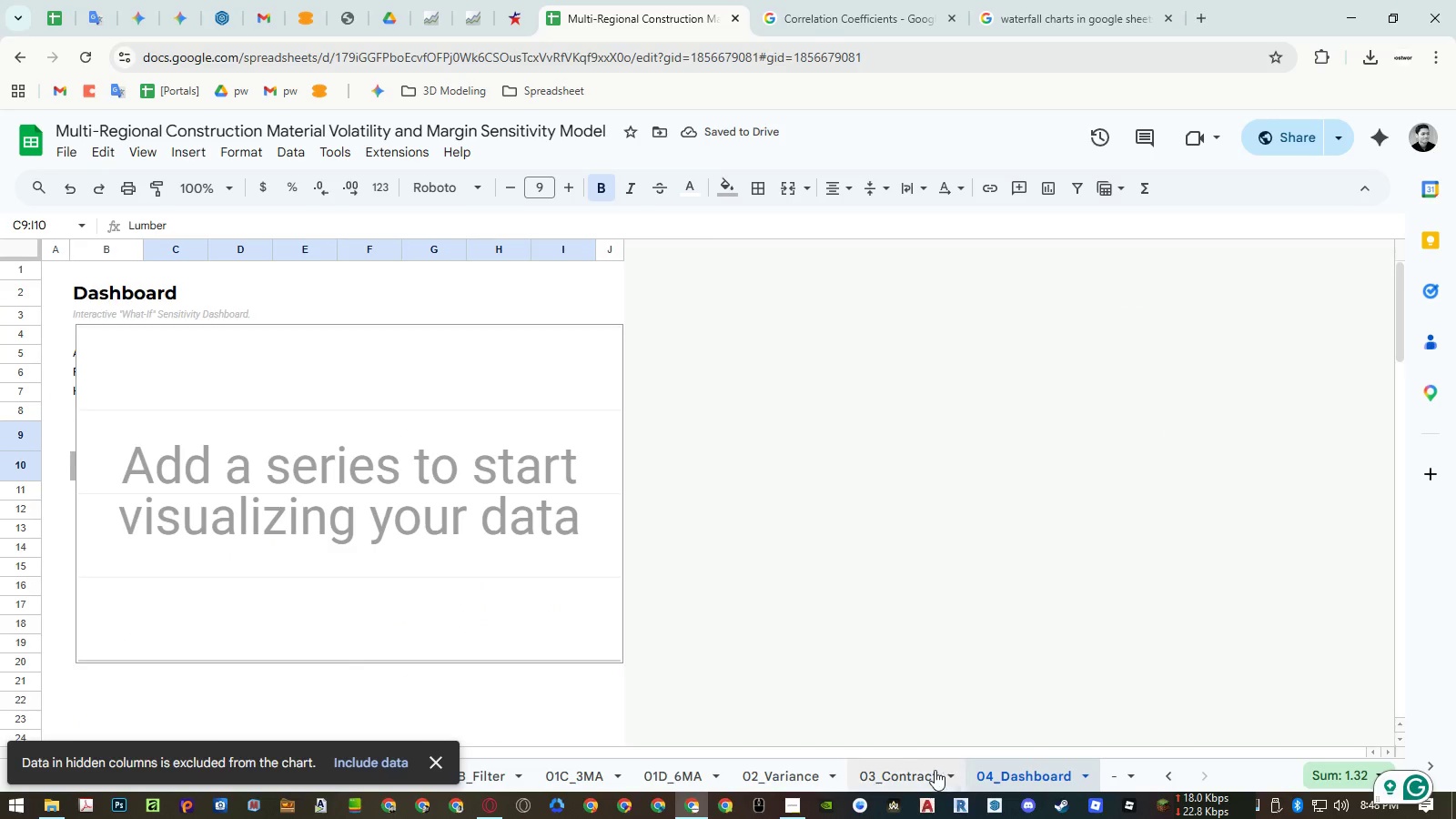 
key(Control+Z)
 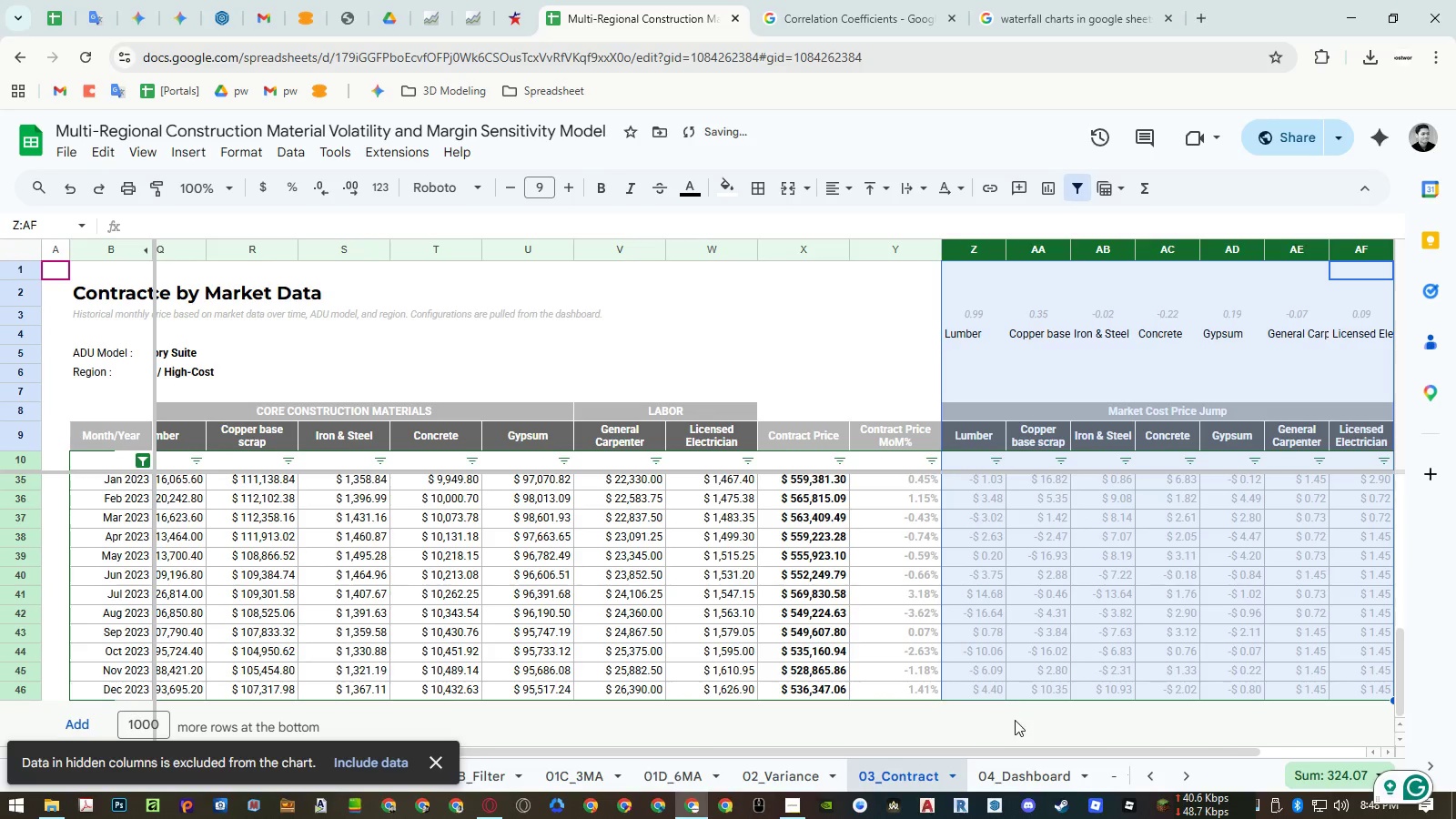 
left_click([1022, 764])
 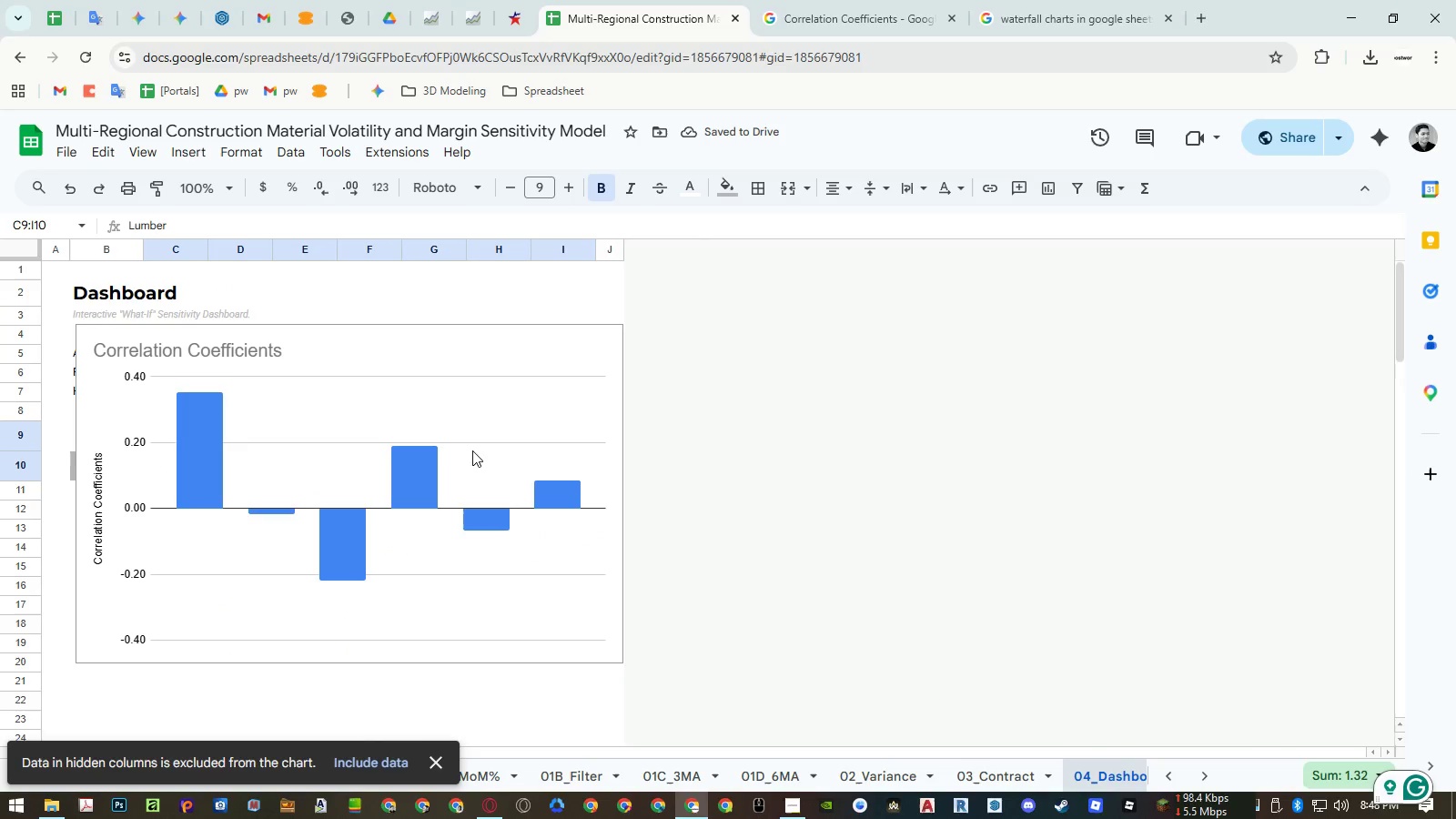 
left_click([472, 450])
 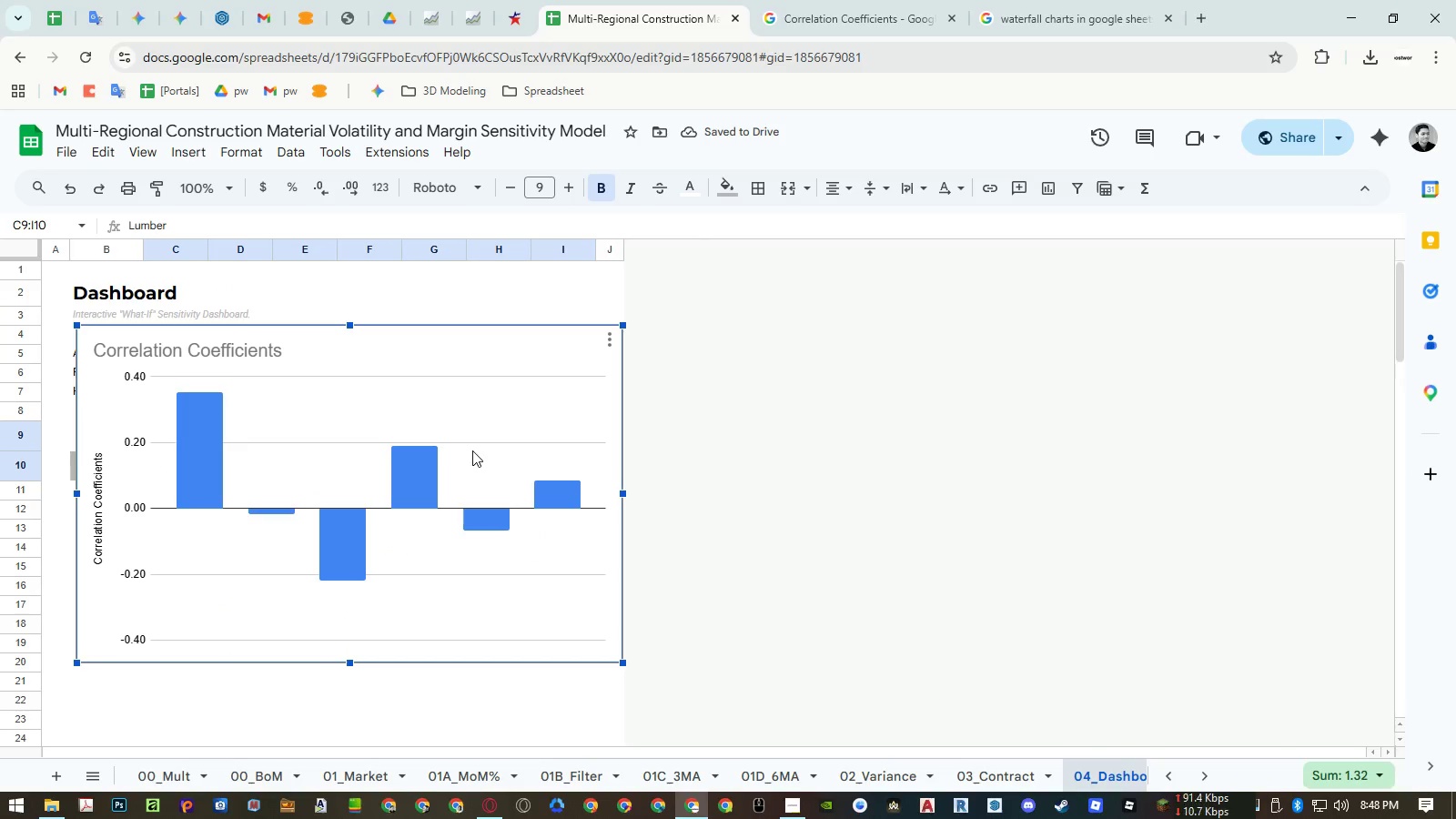 
key(Control+Z)
 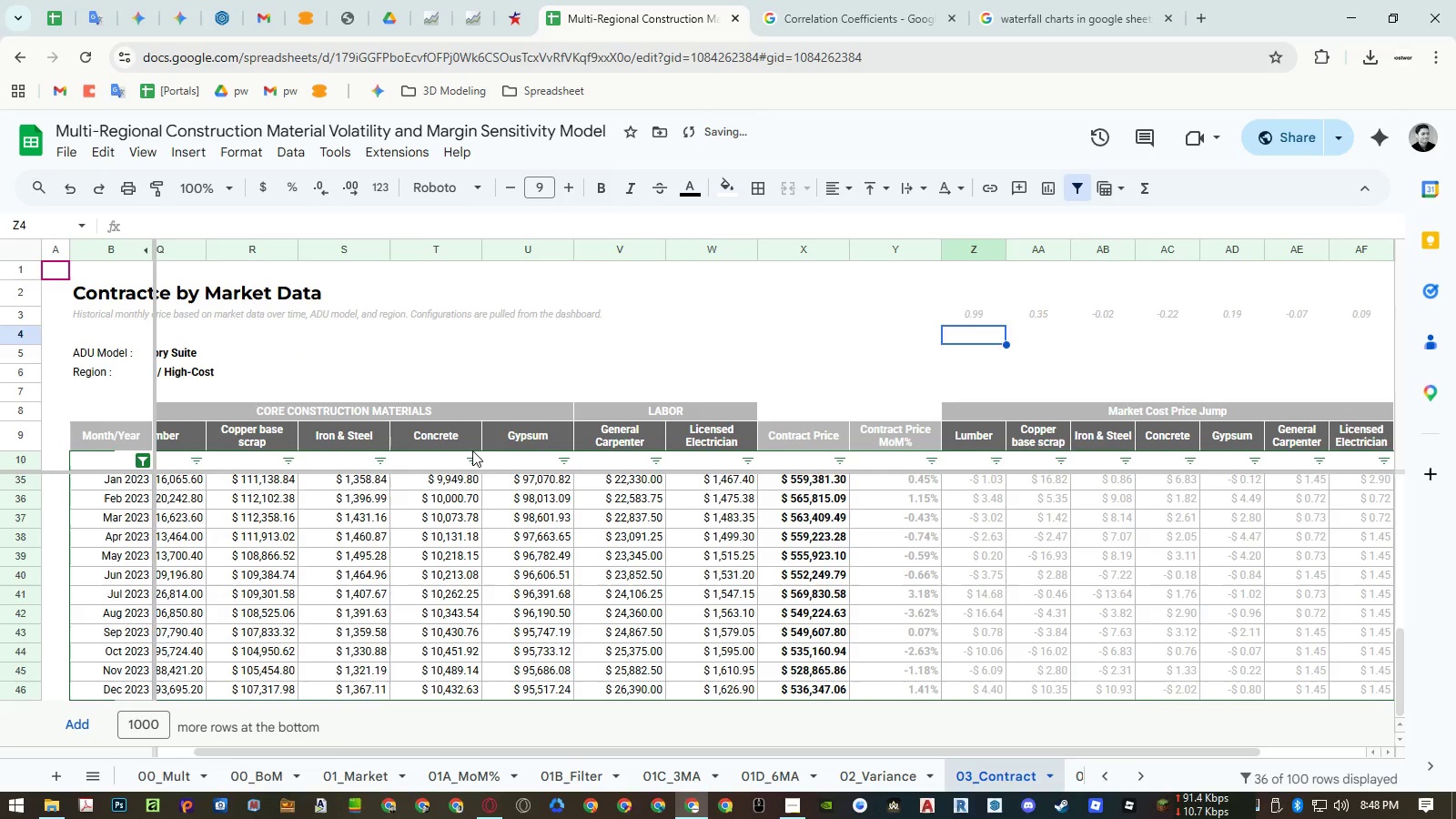 
key(Control+Z)
 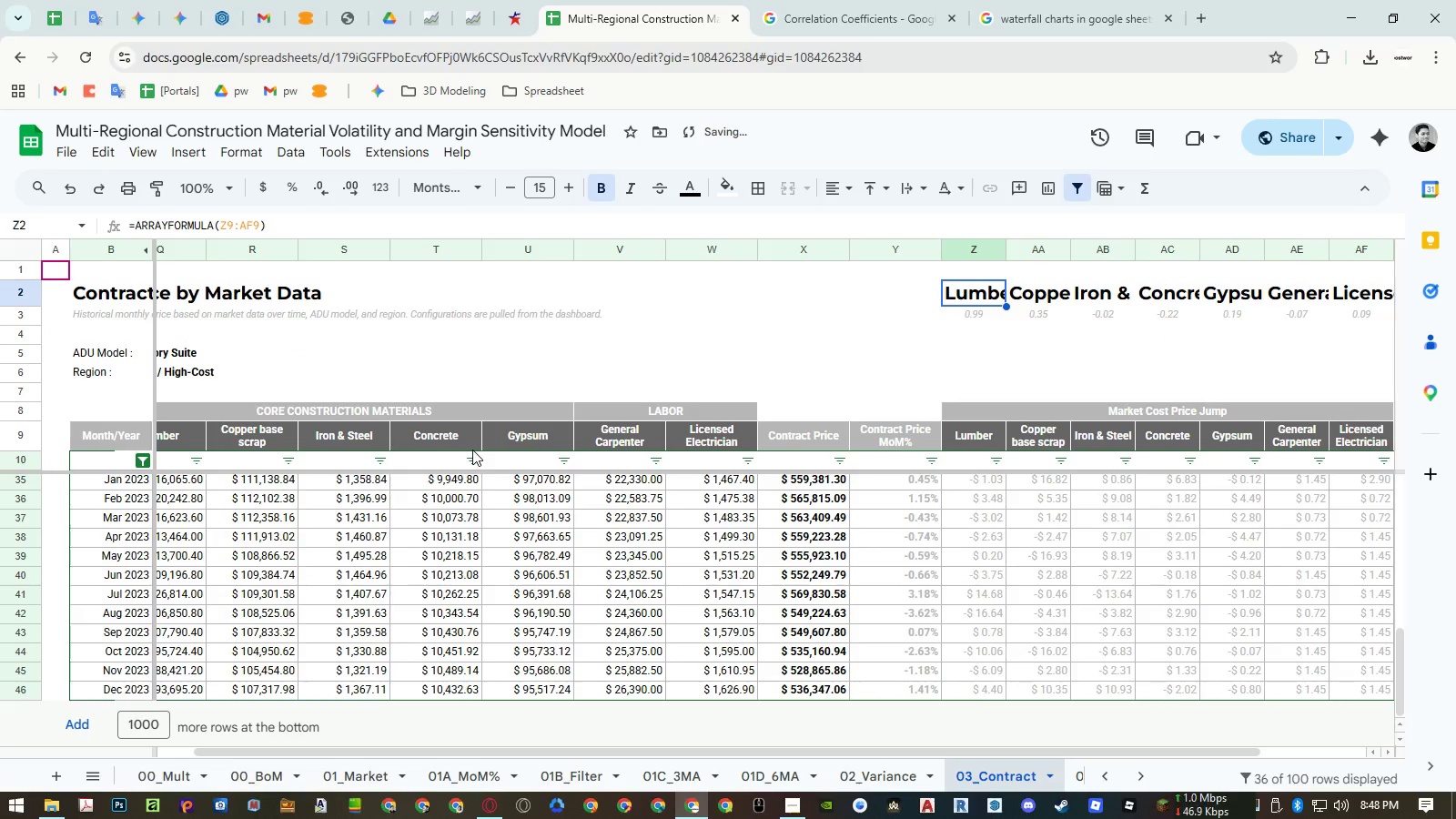 
key(Control+Z)
 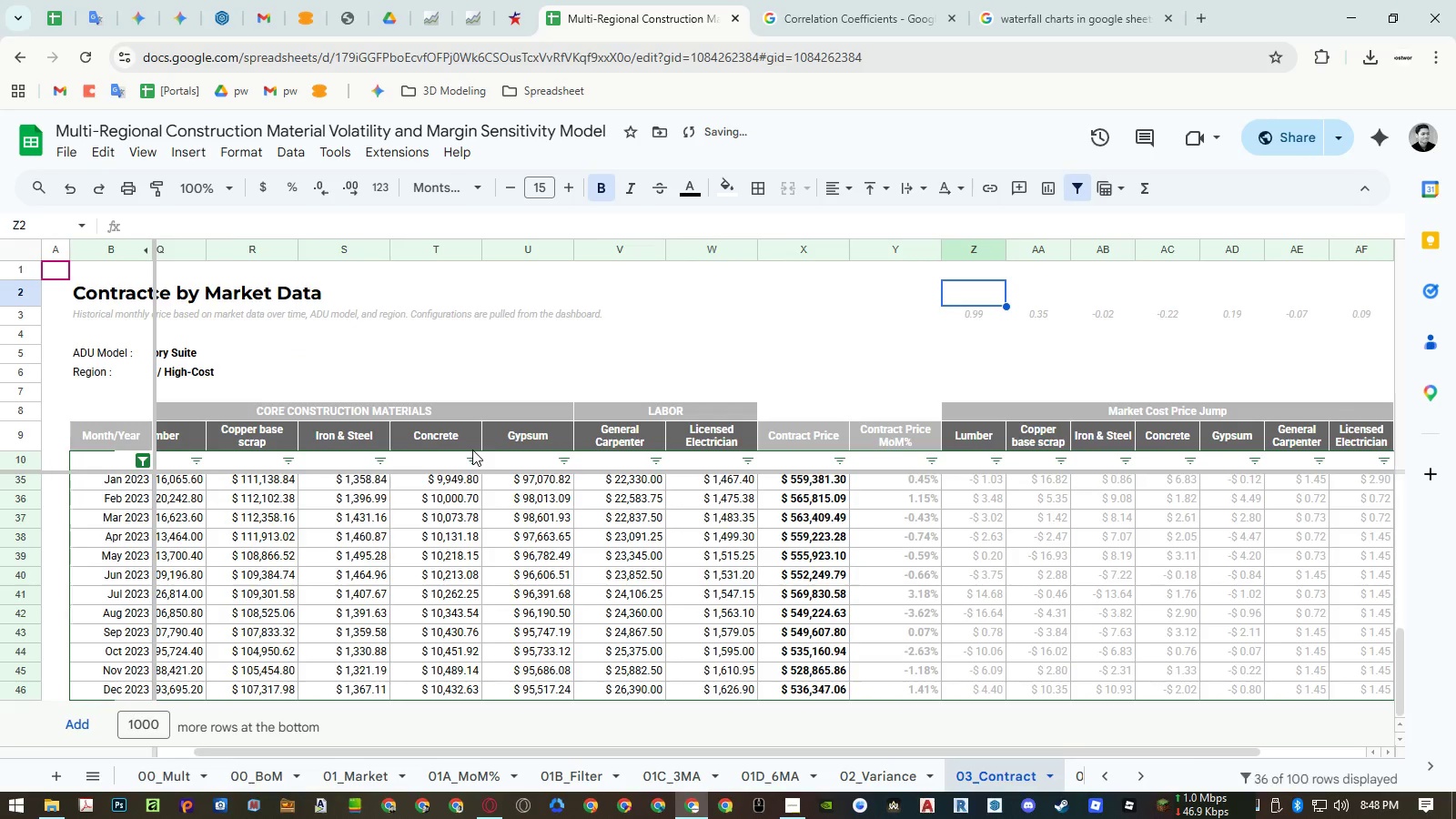 
key(Control+Z)
 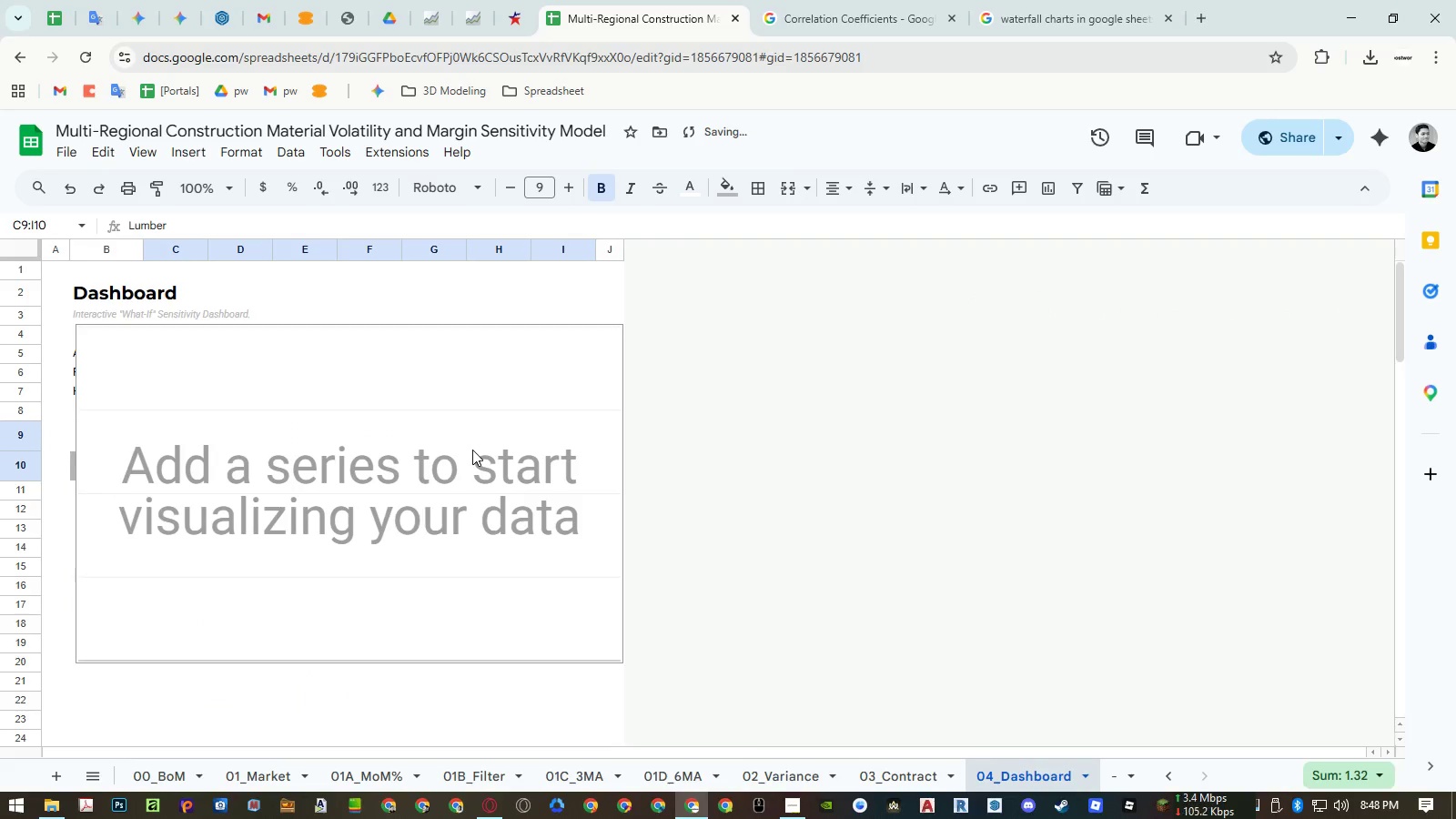 
key(Control+Z)
 